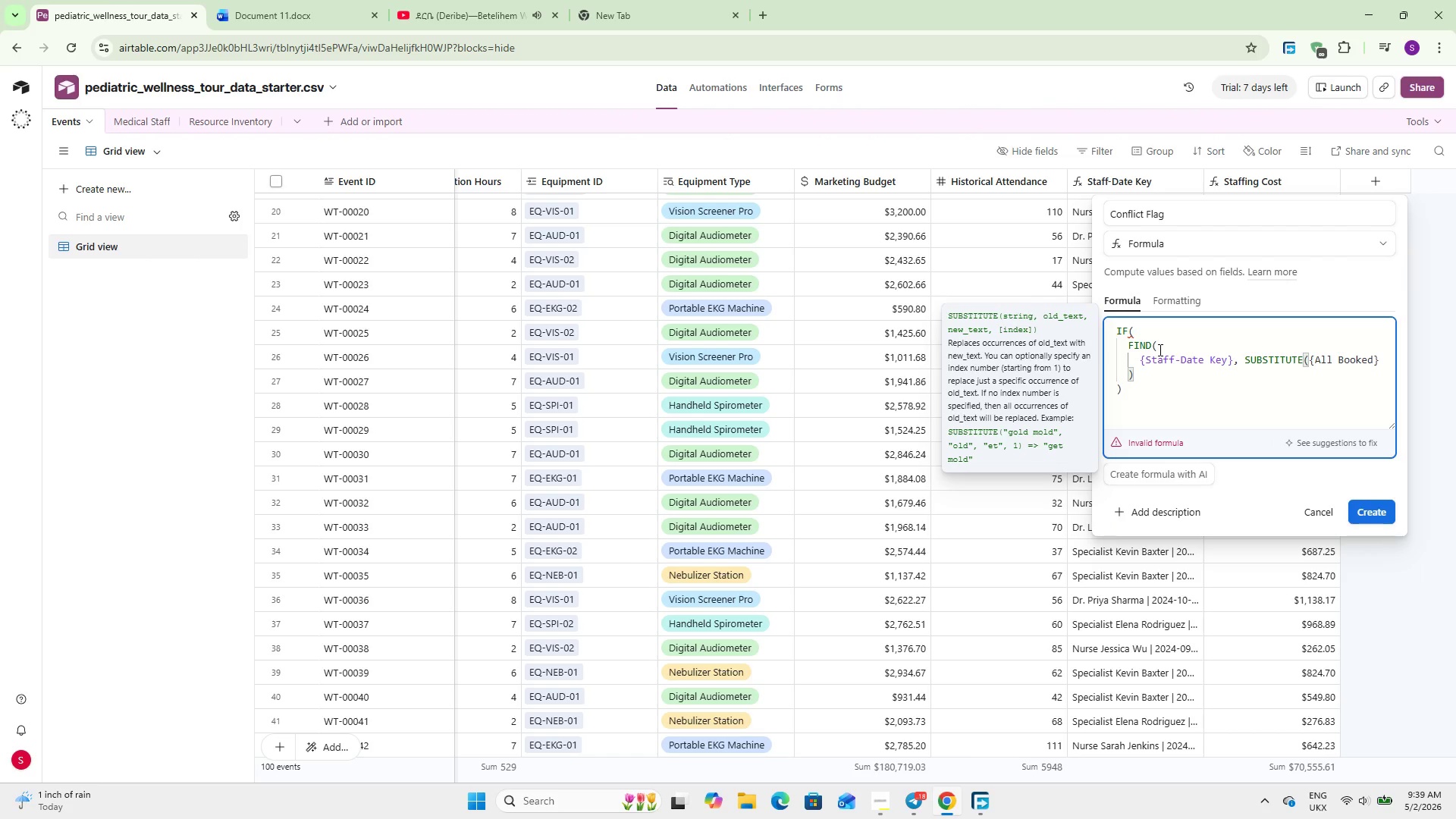 
type( Key)
 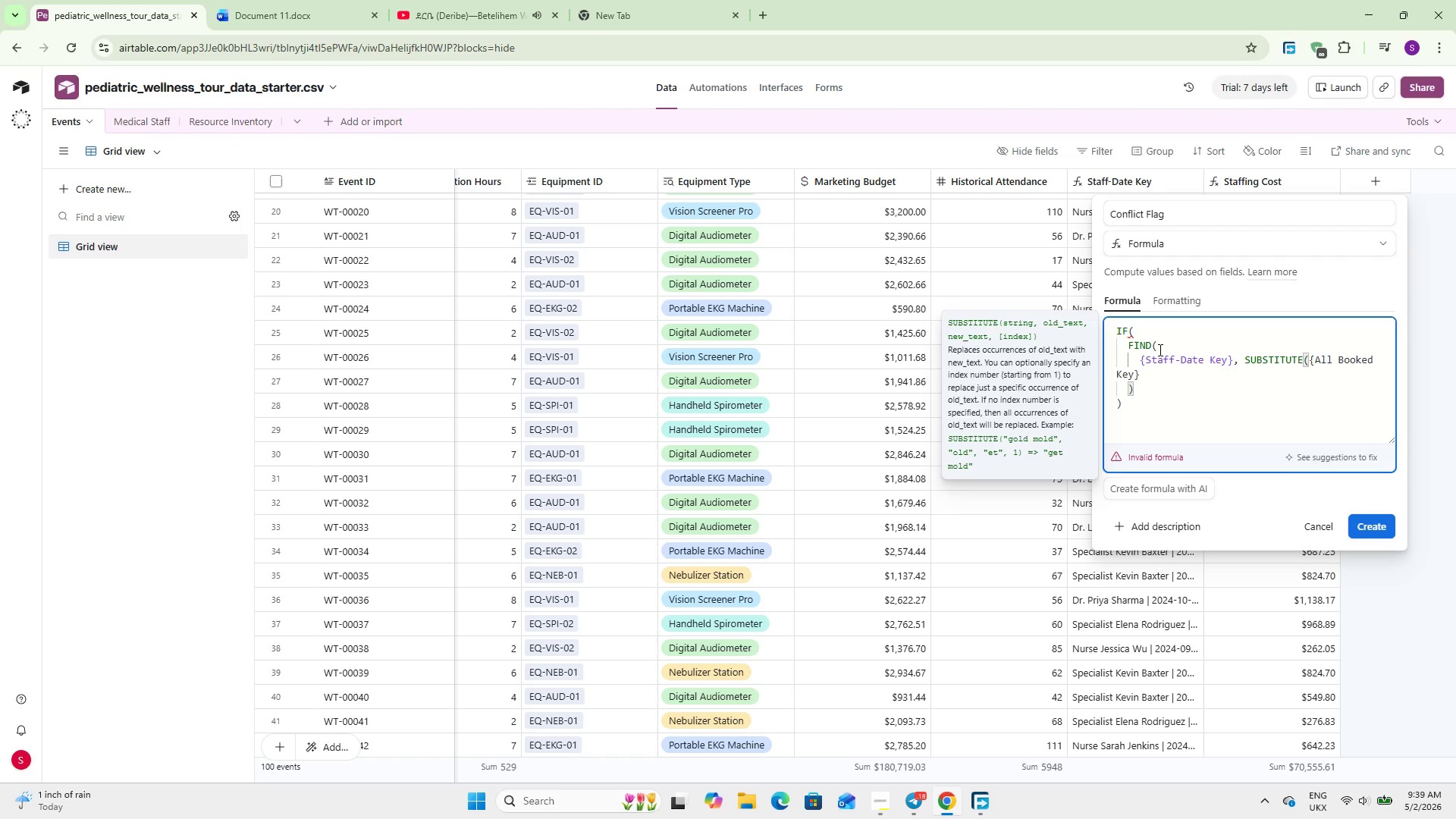 
type(s (from )
 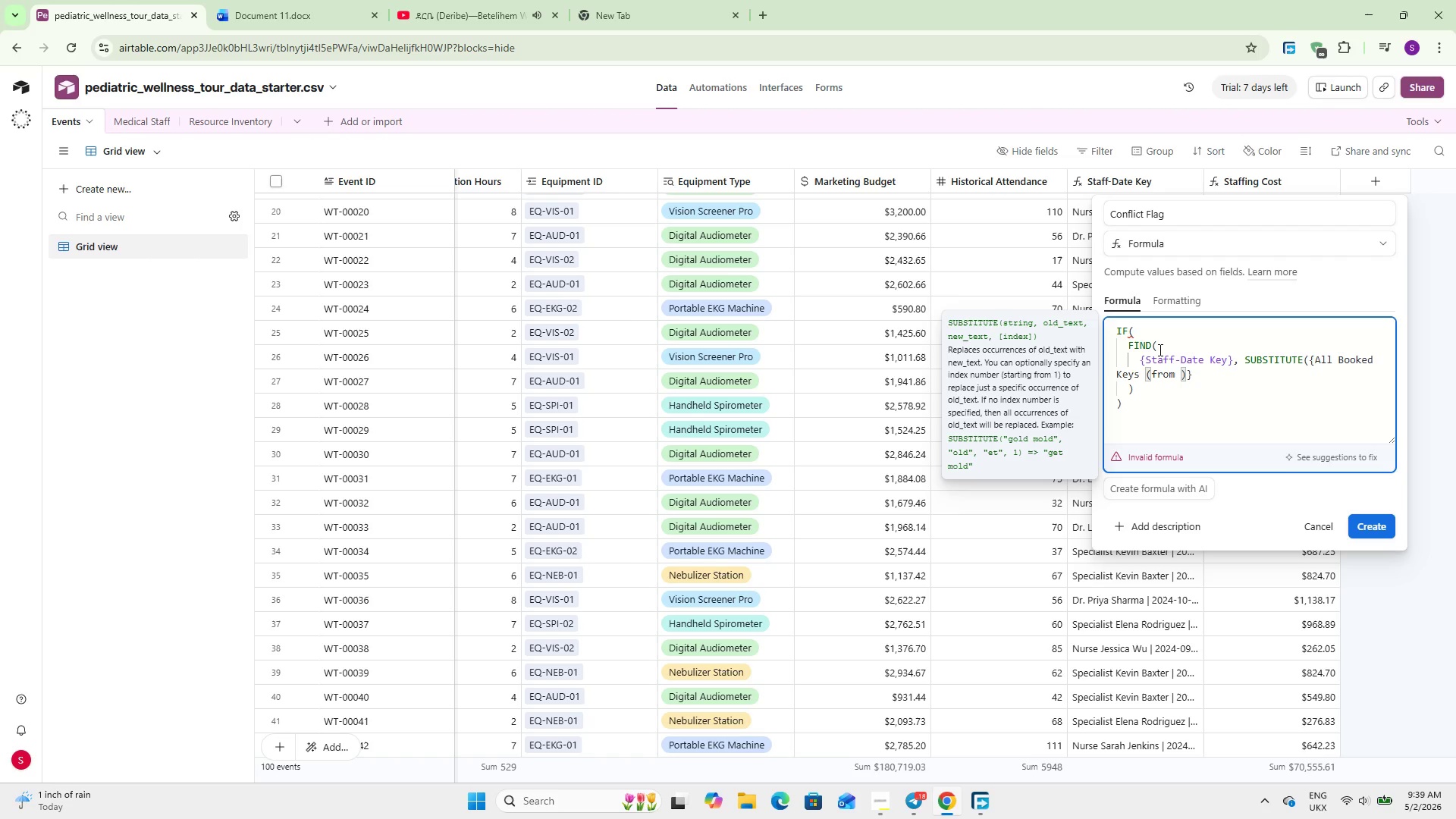 
type(Medc)
key(Backspace)
key(Backspace)
key(Backspace)
key(Backspace)
key(Backspace)
key(Backspace)
key(Backspace)
key(Backspace)
key(Backspace)
 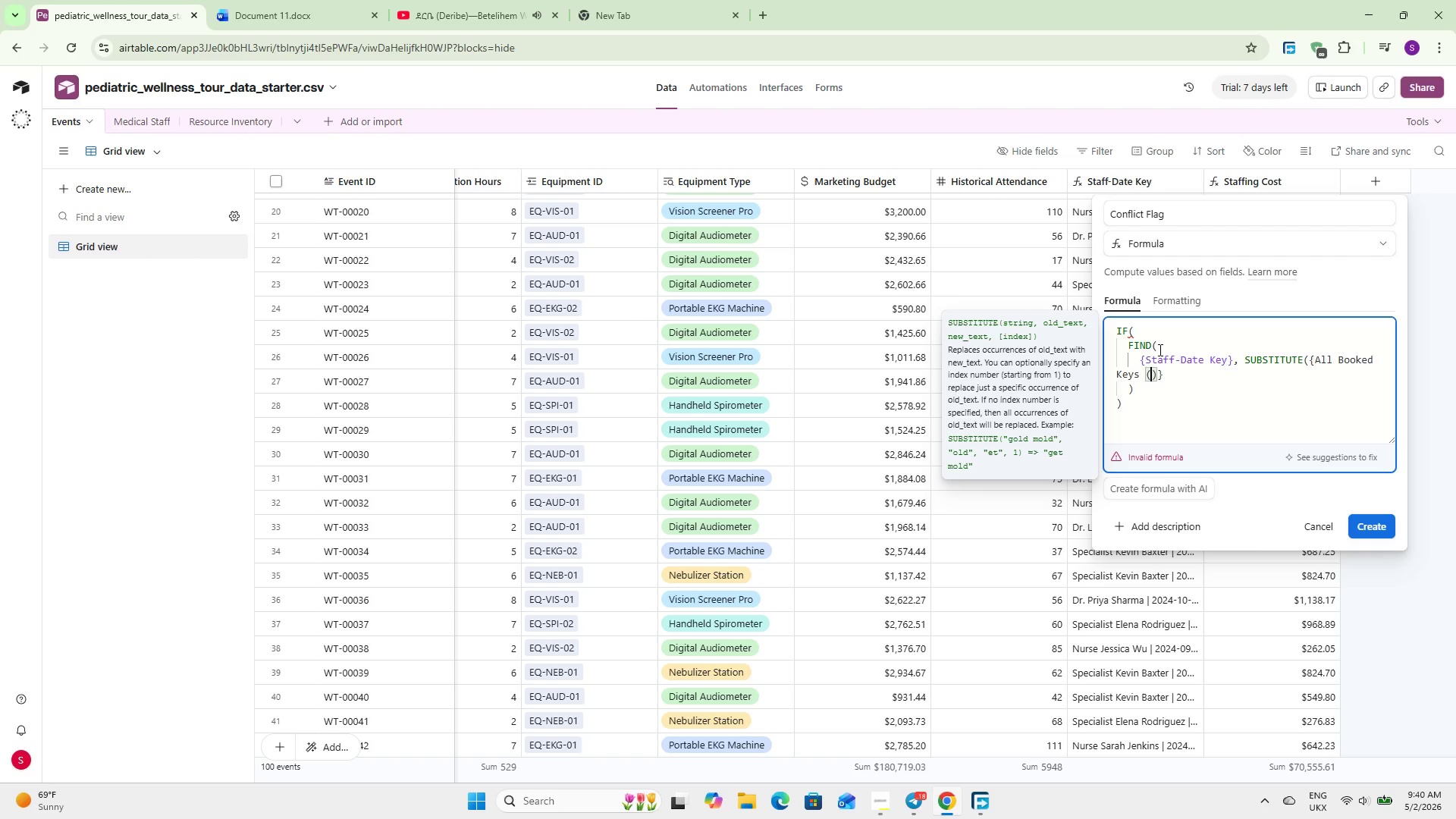 
wait(75.41)
 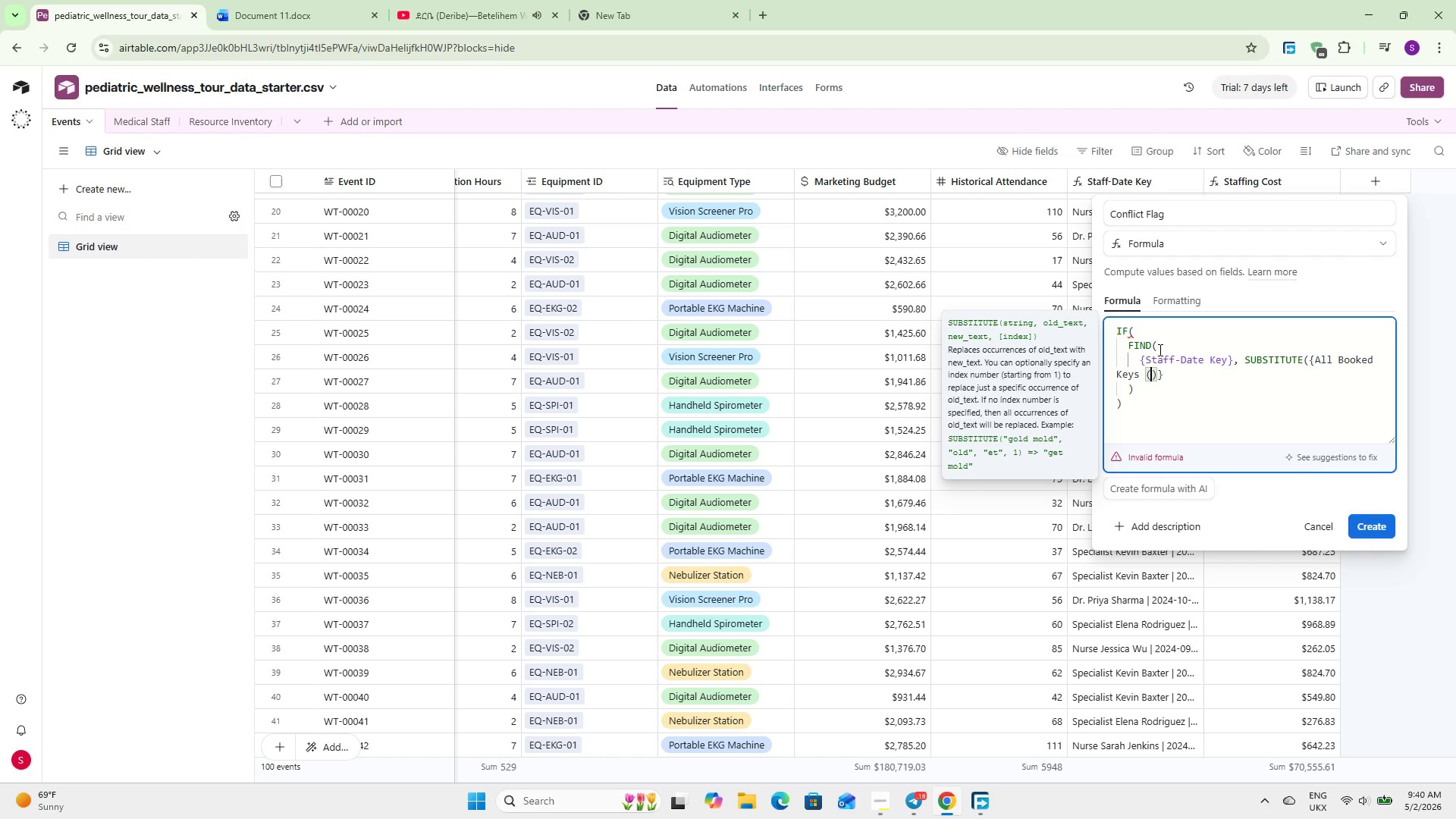 
left_click([1423, 627])
 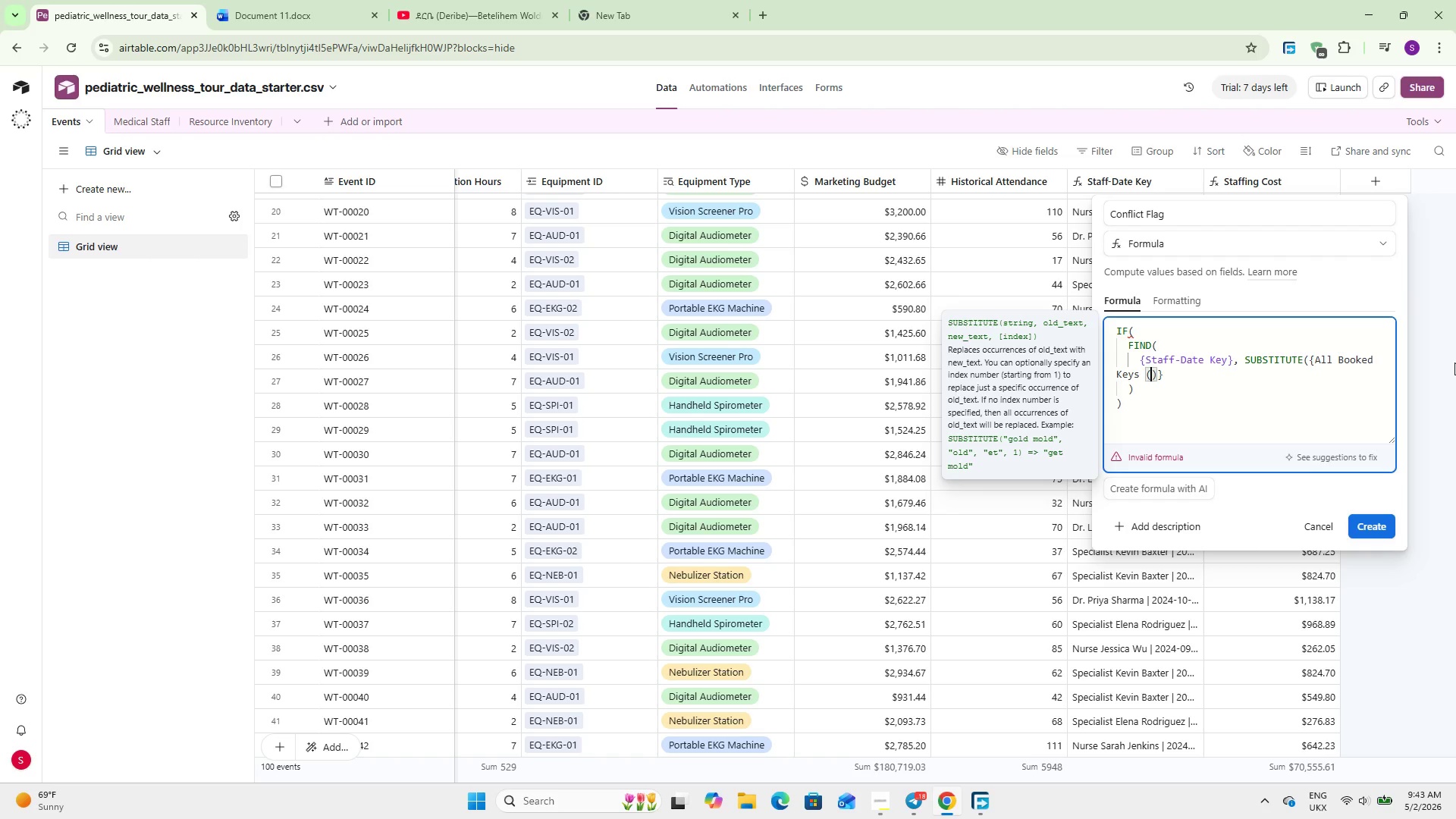 
wait(171.91)
 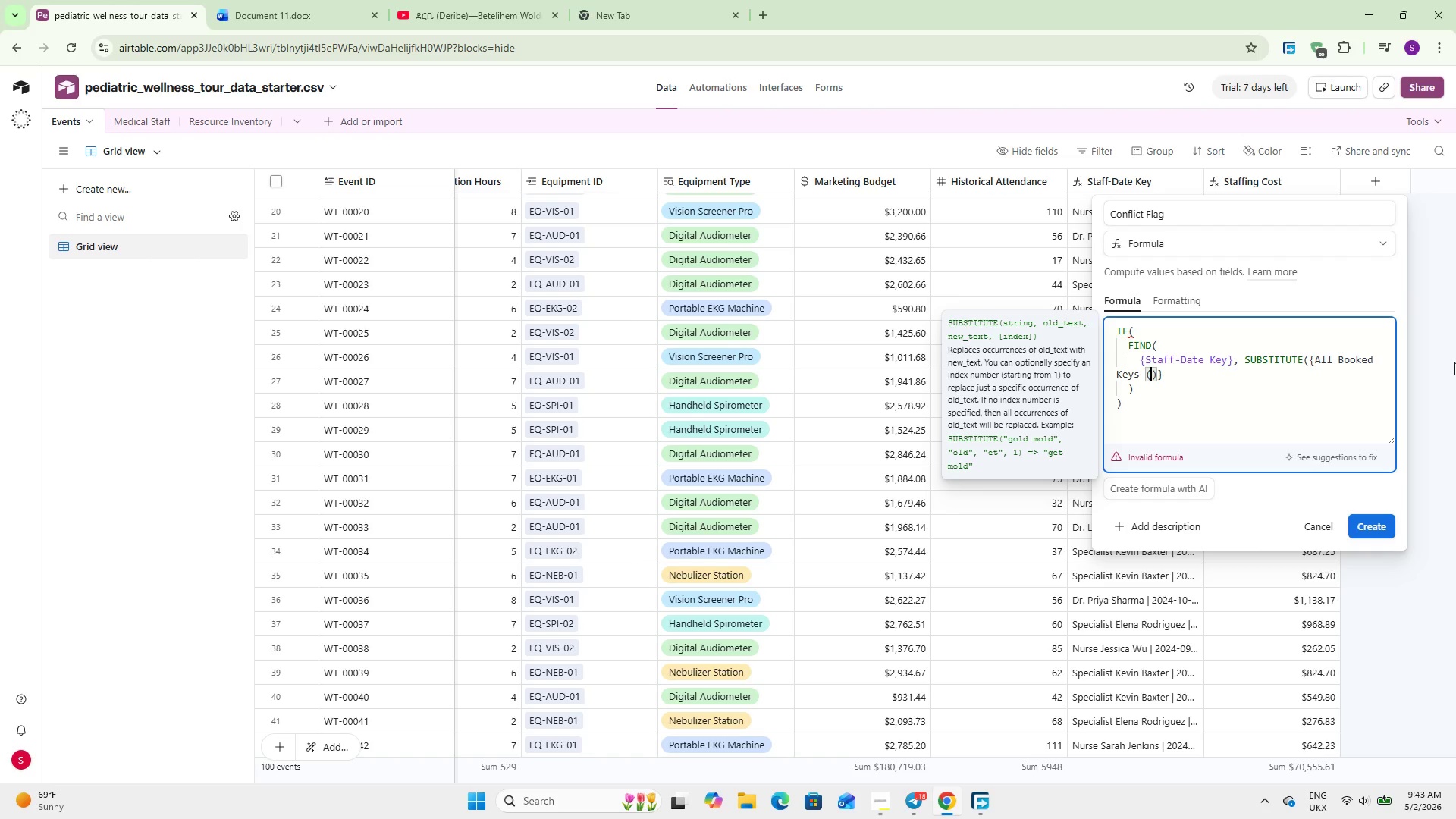 
left_click([1320, 526])
 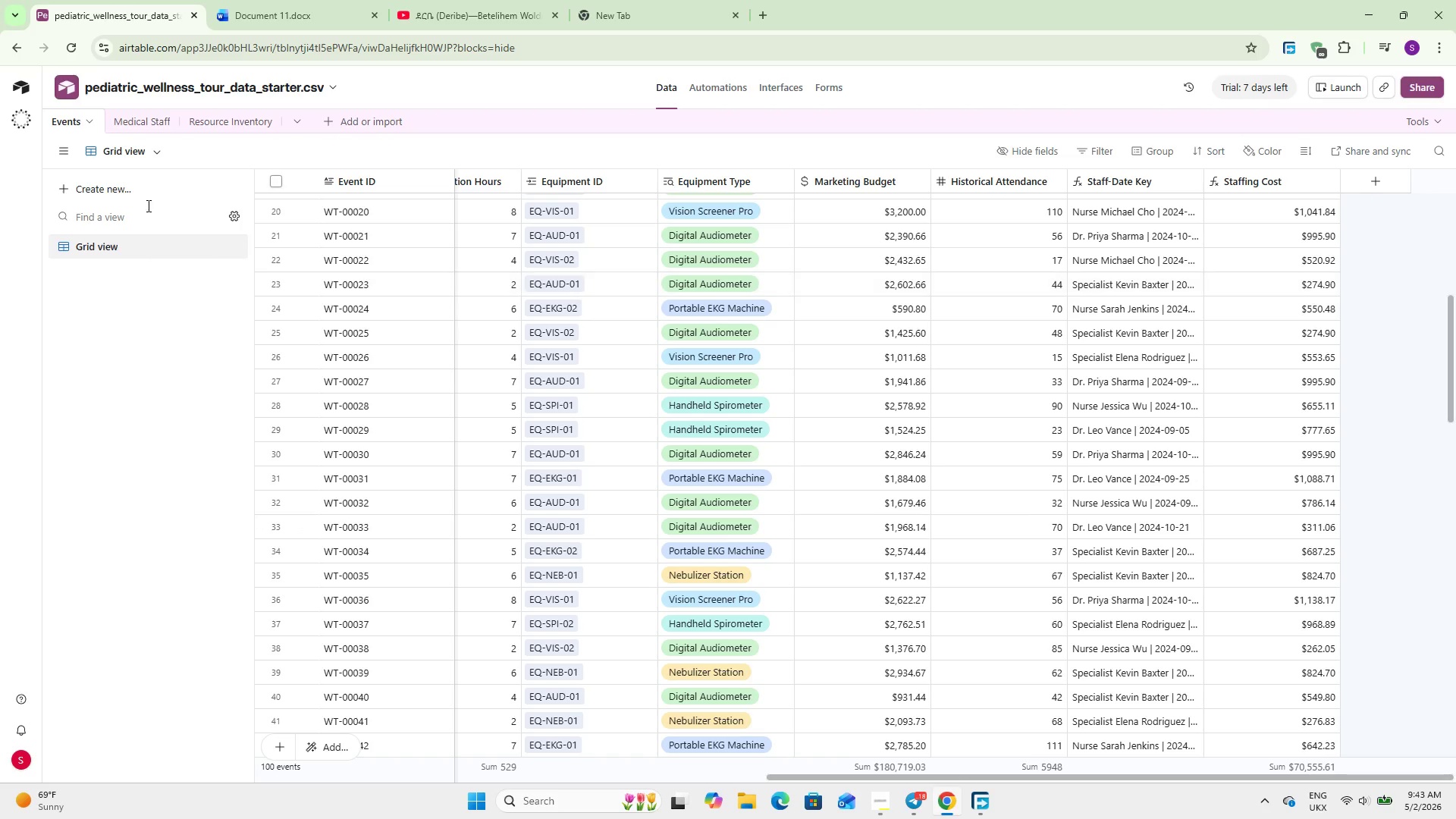 
left_click([132, 124])
 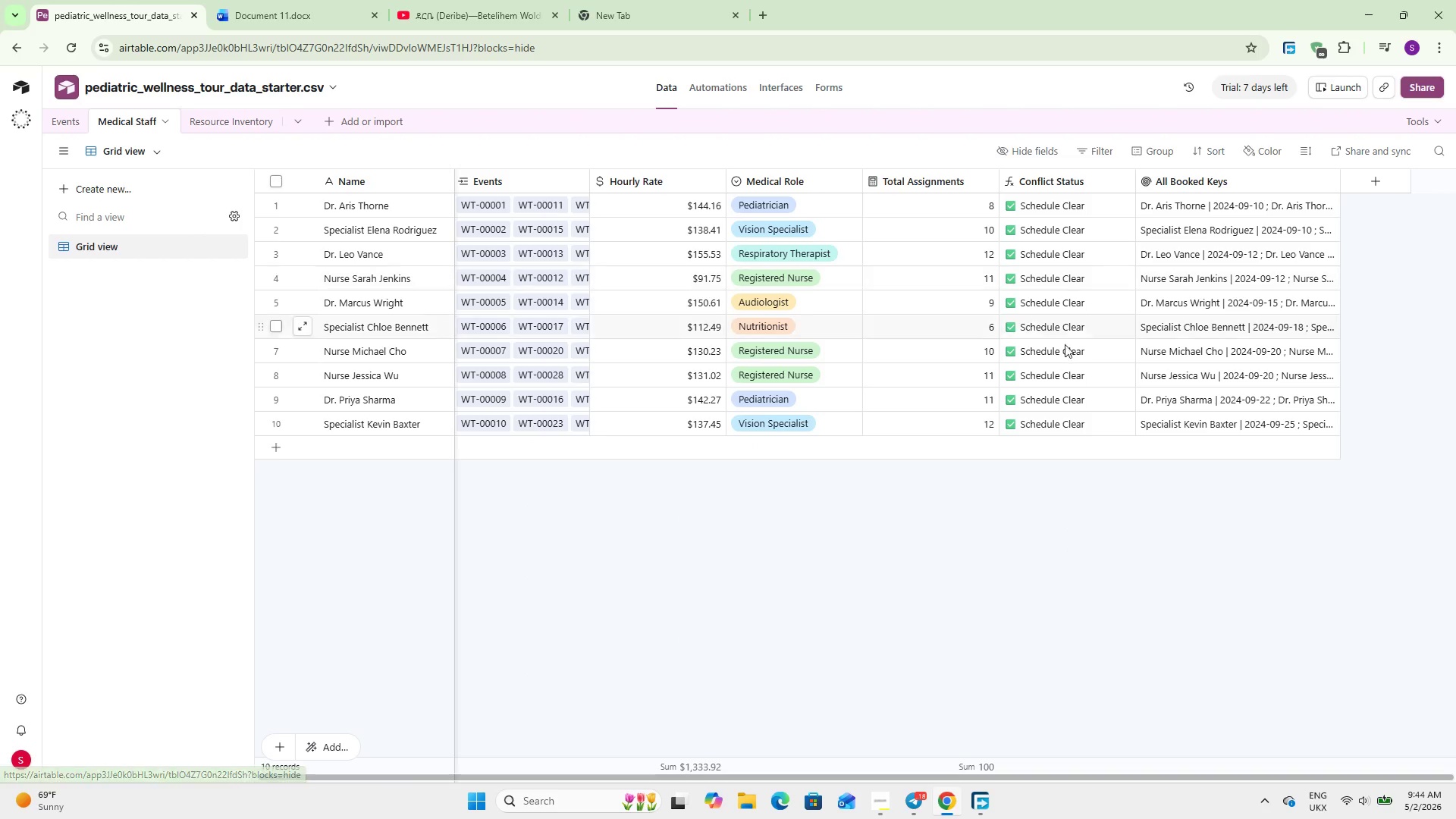 
wait(5.83)
 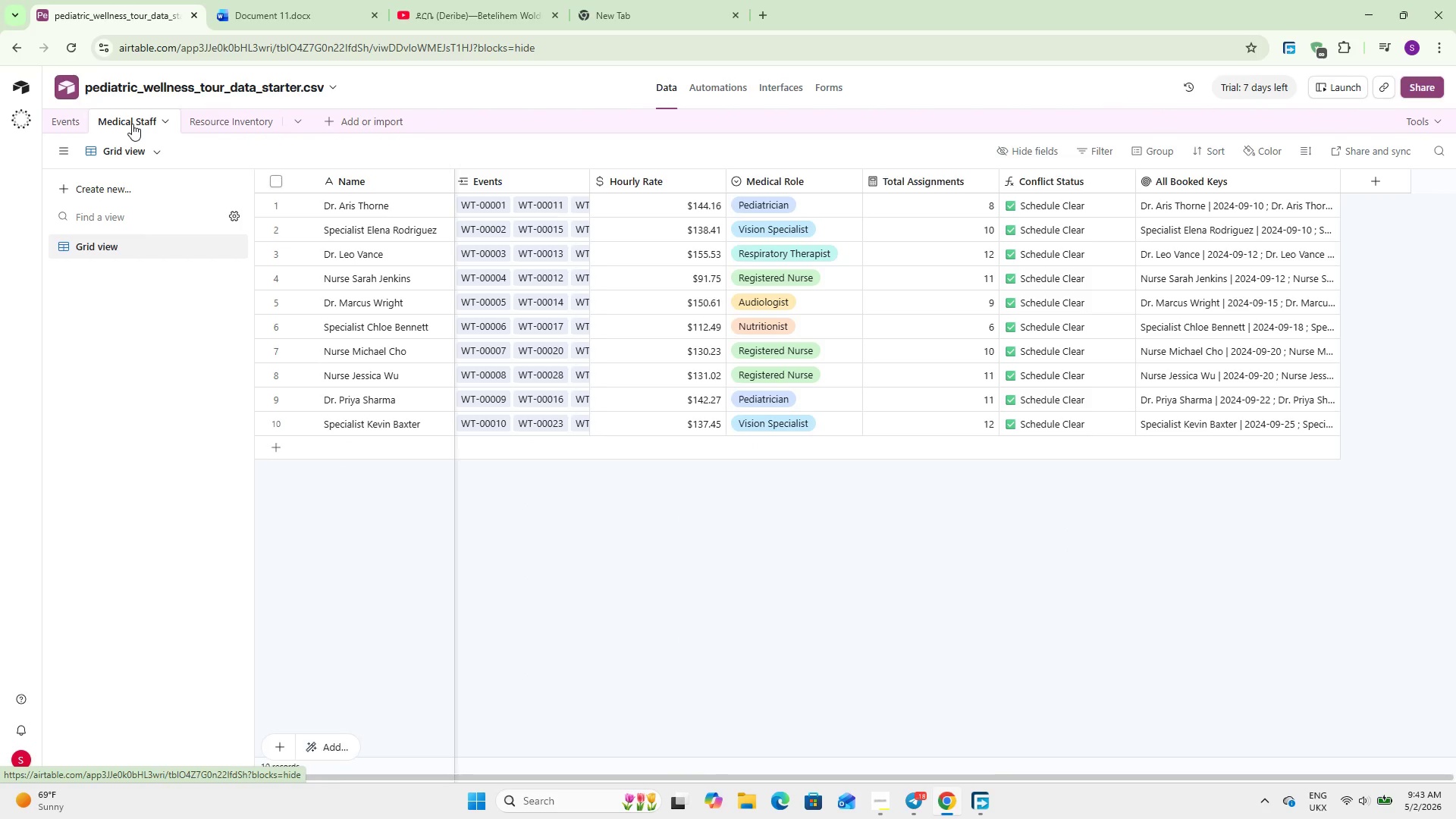 
double_click([1046, 184])
 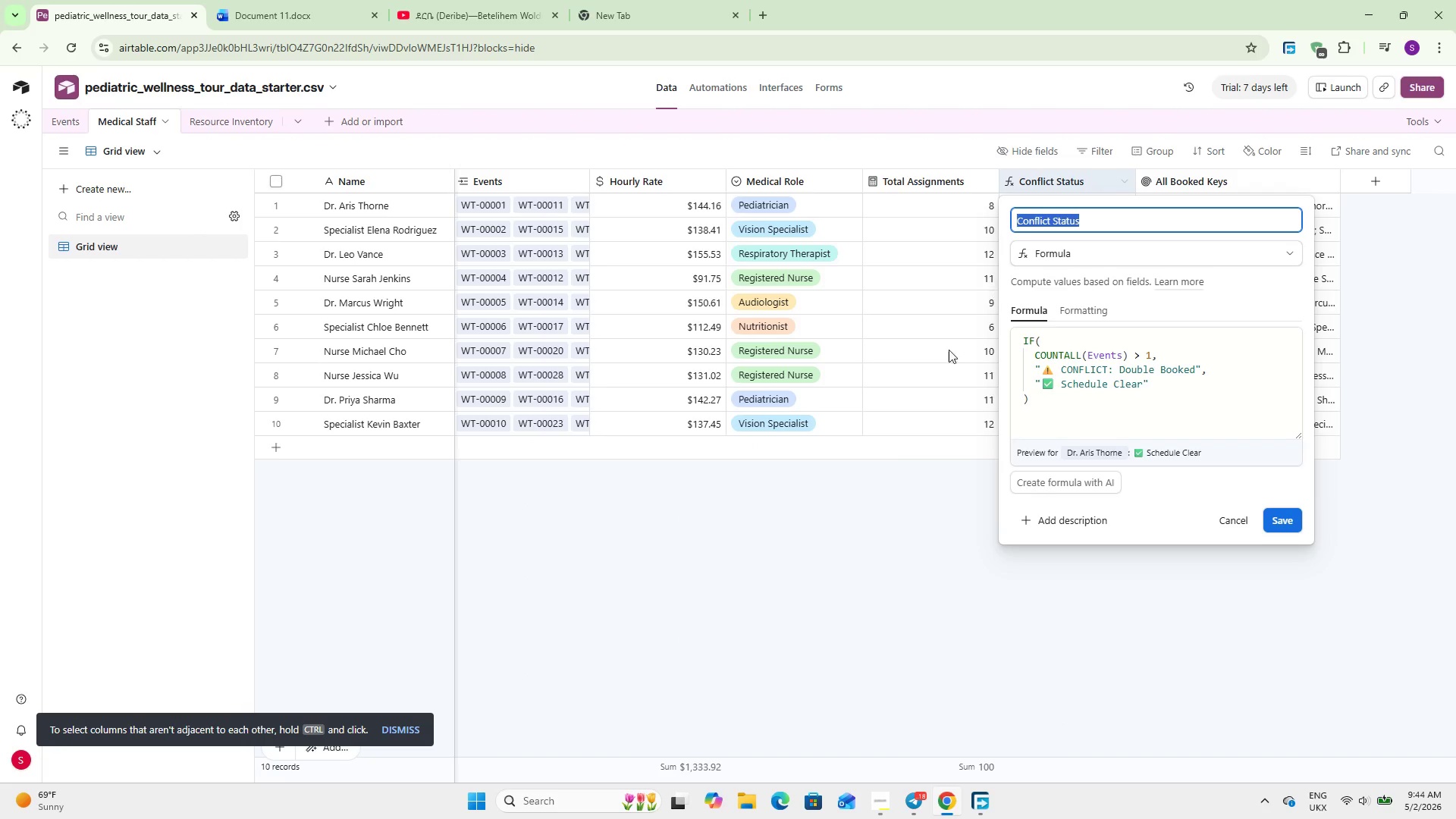 
left_click([887, 479])
 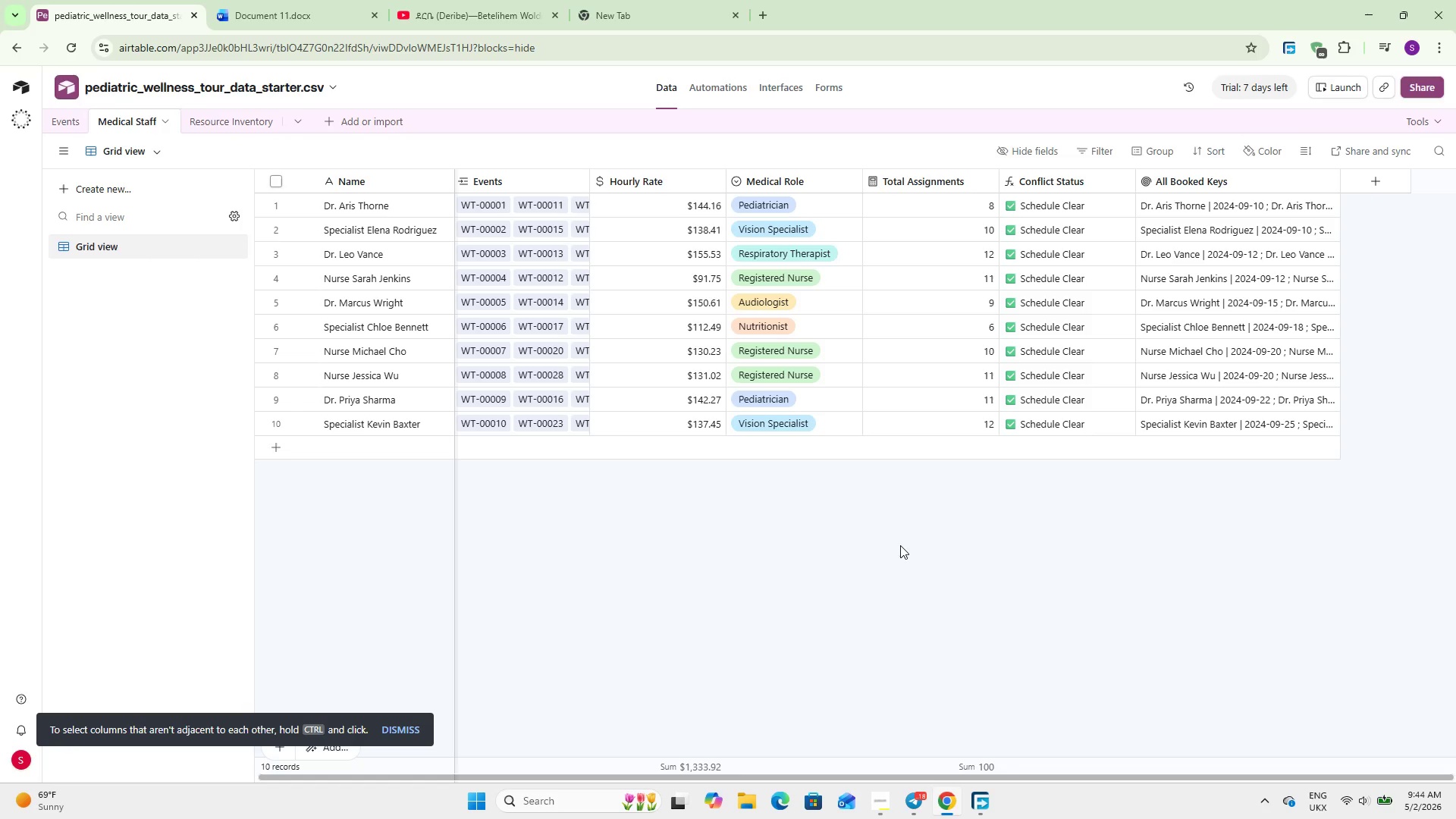 
wait(29.59)
 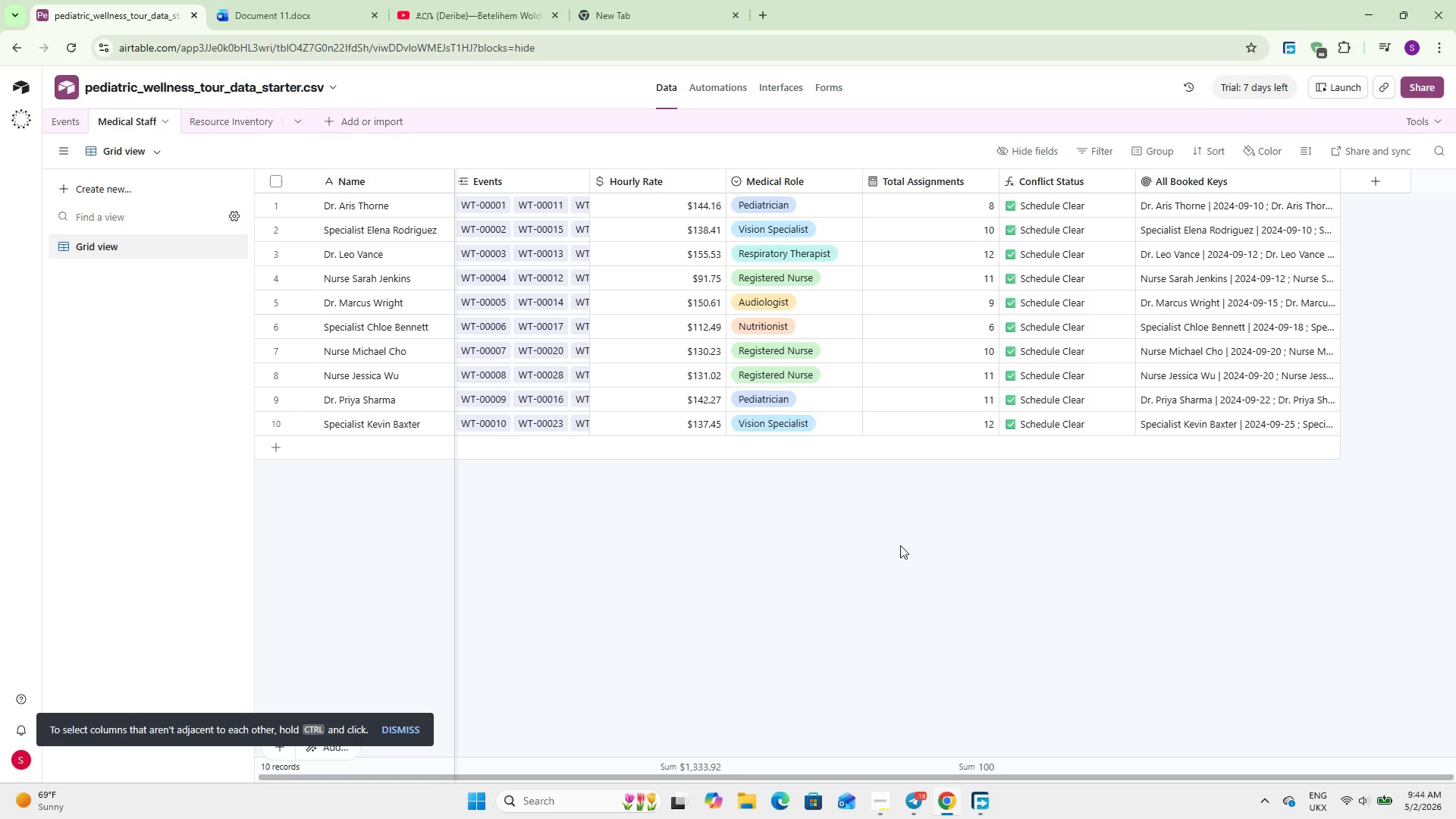 
left_click_drag(start_coordinate=[1335, 177], to_coordinate=[1362, 179])
 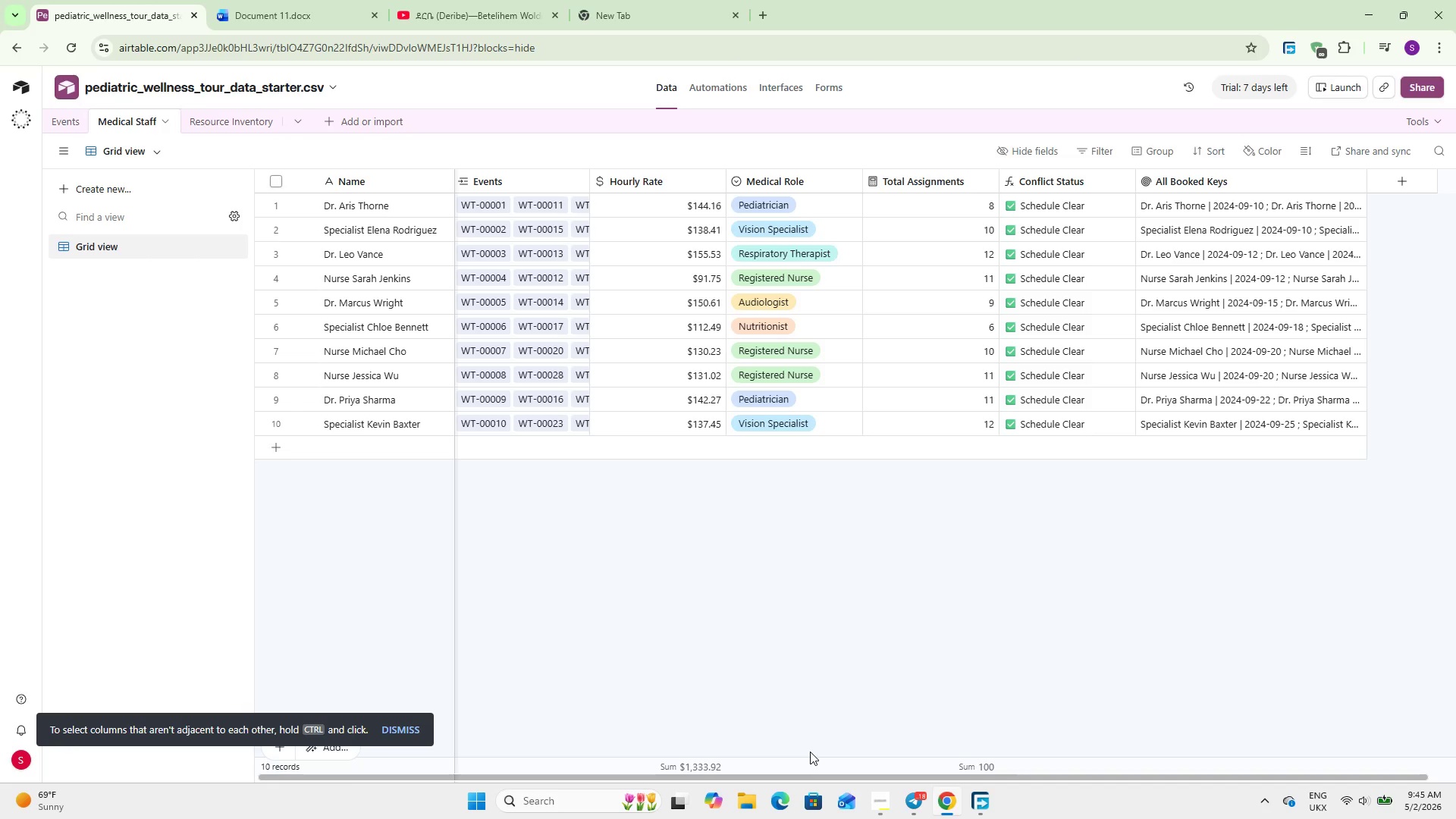 
wait(35.8)
 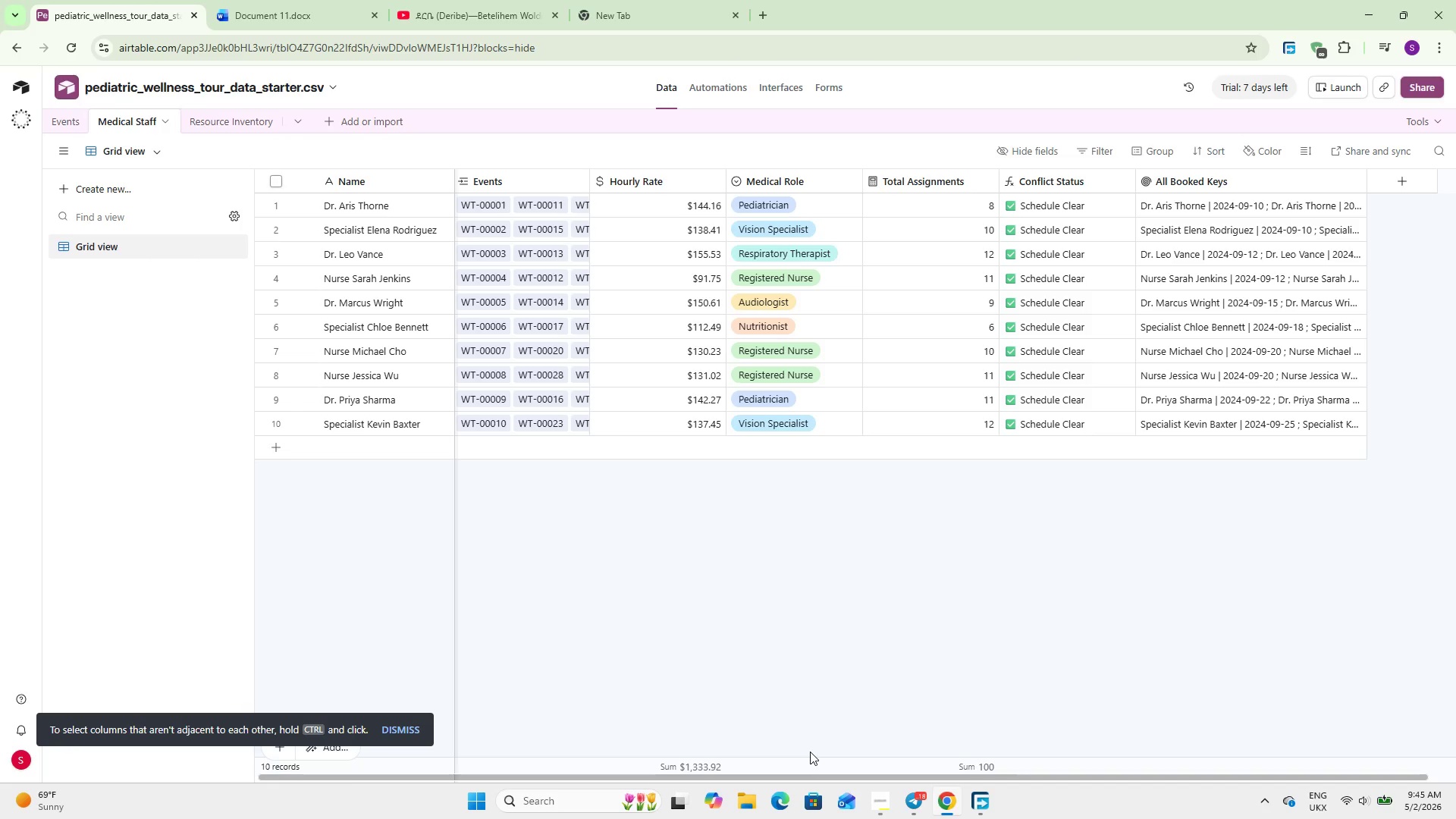 
left_click([75, 128])
 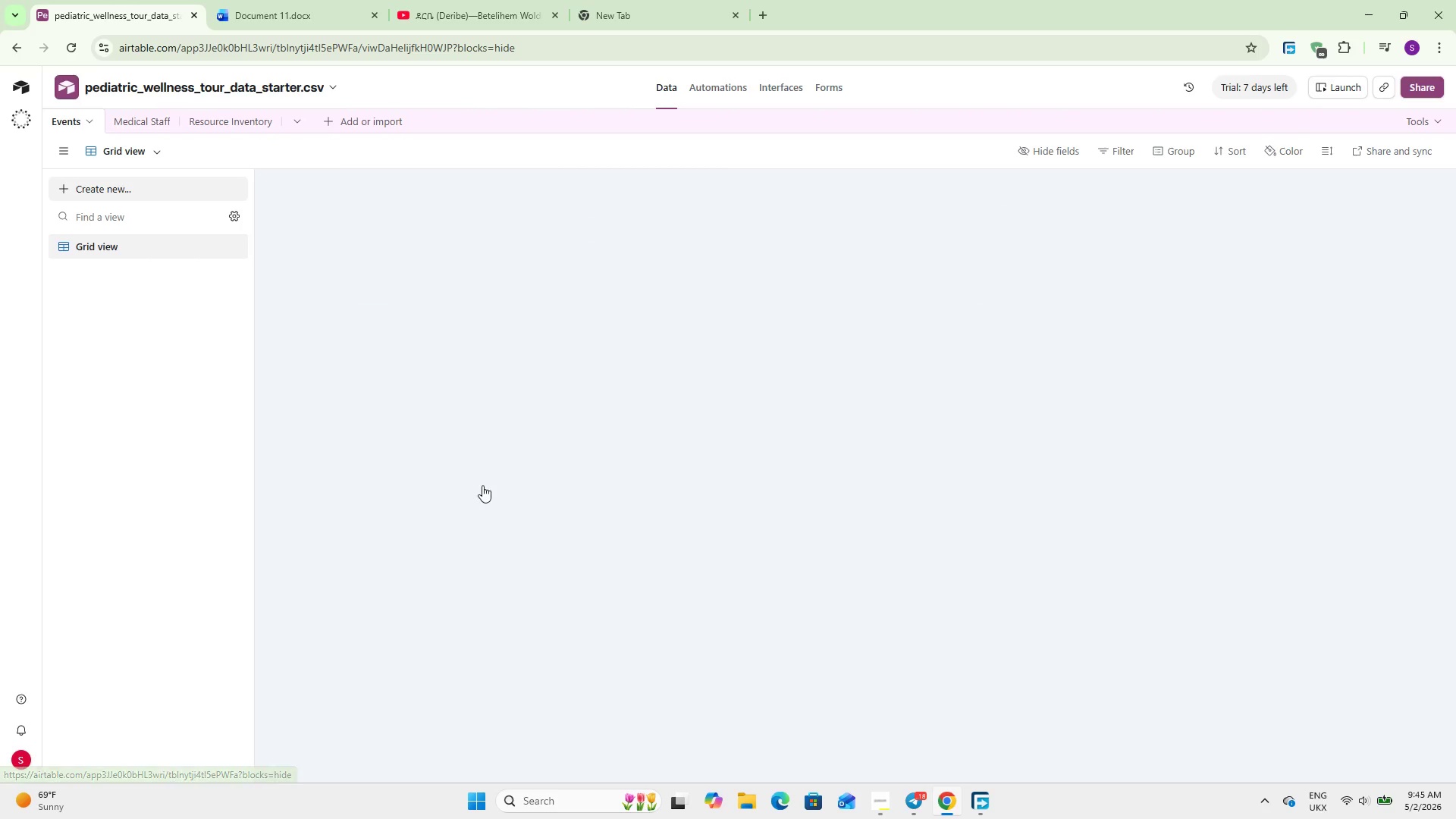 
mouse_move([889, 616])
 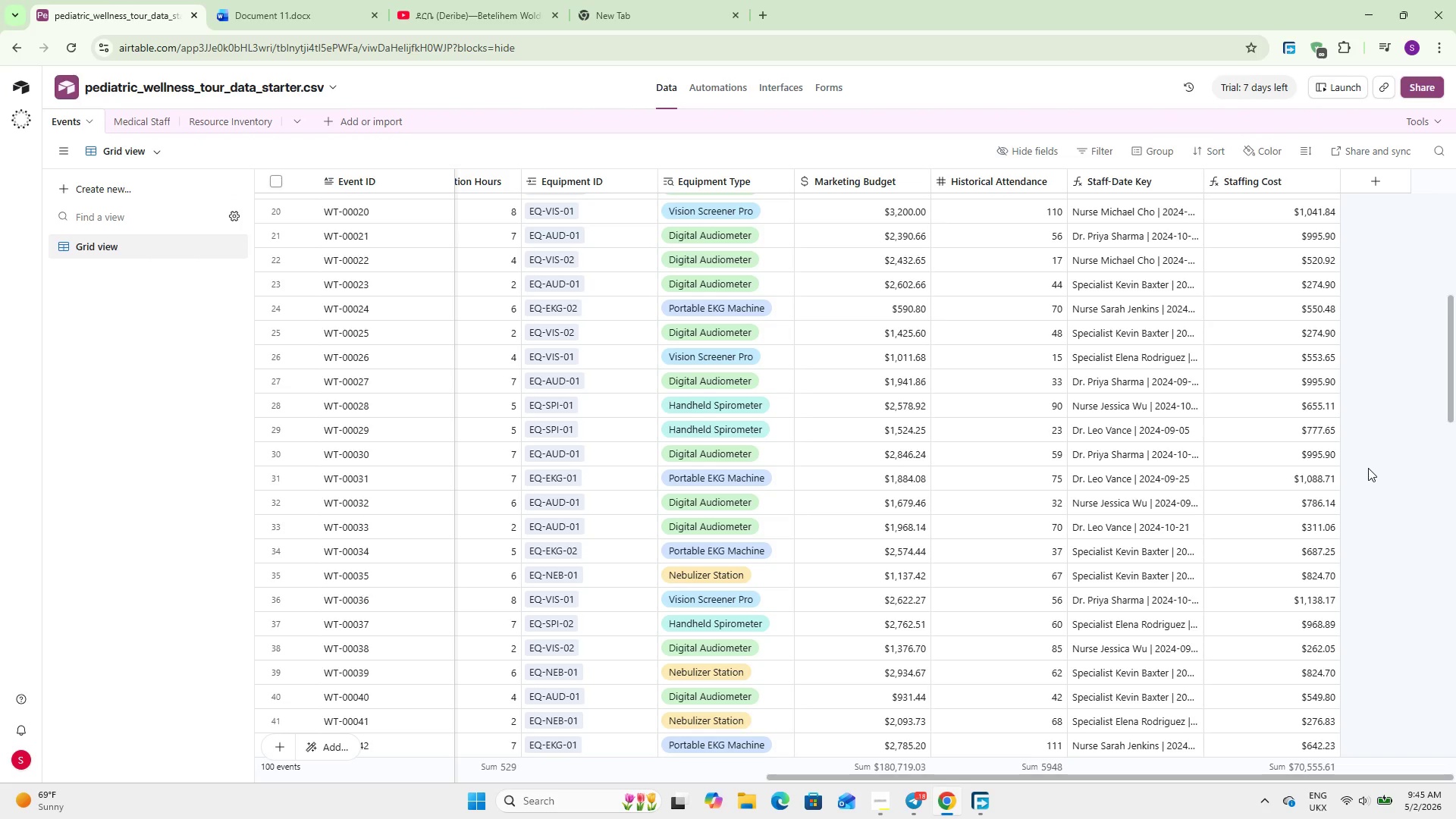 
wait(9.66)
 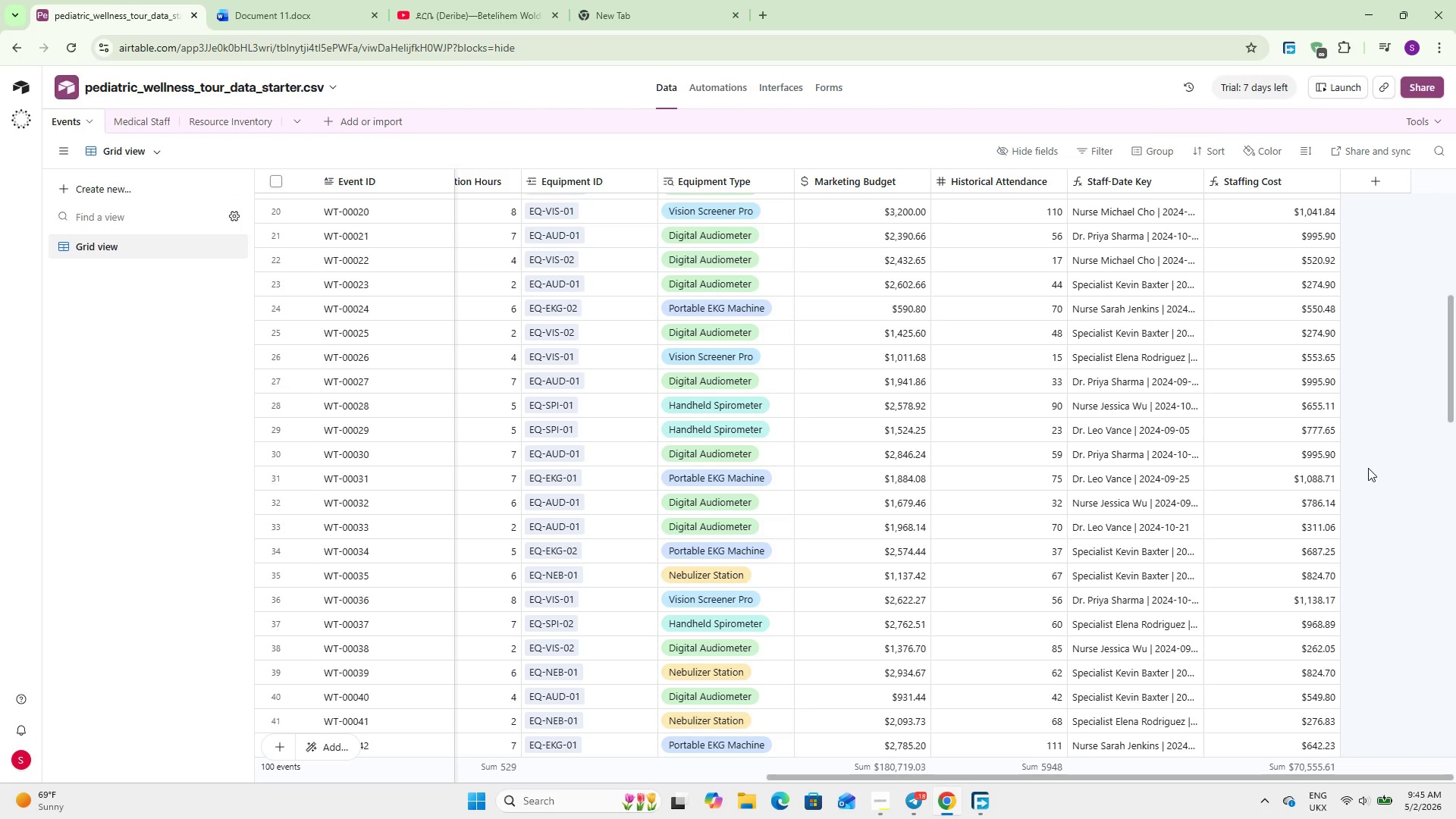 
left_click([121, 122])
 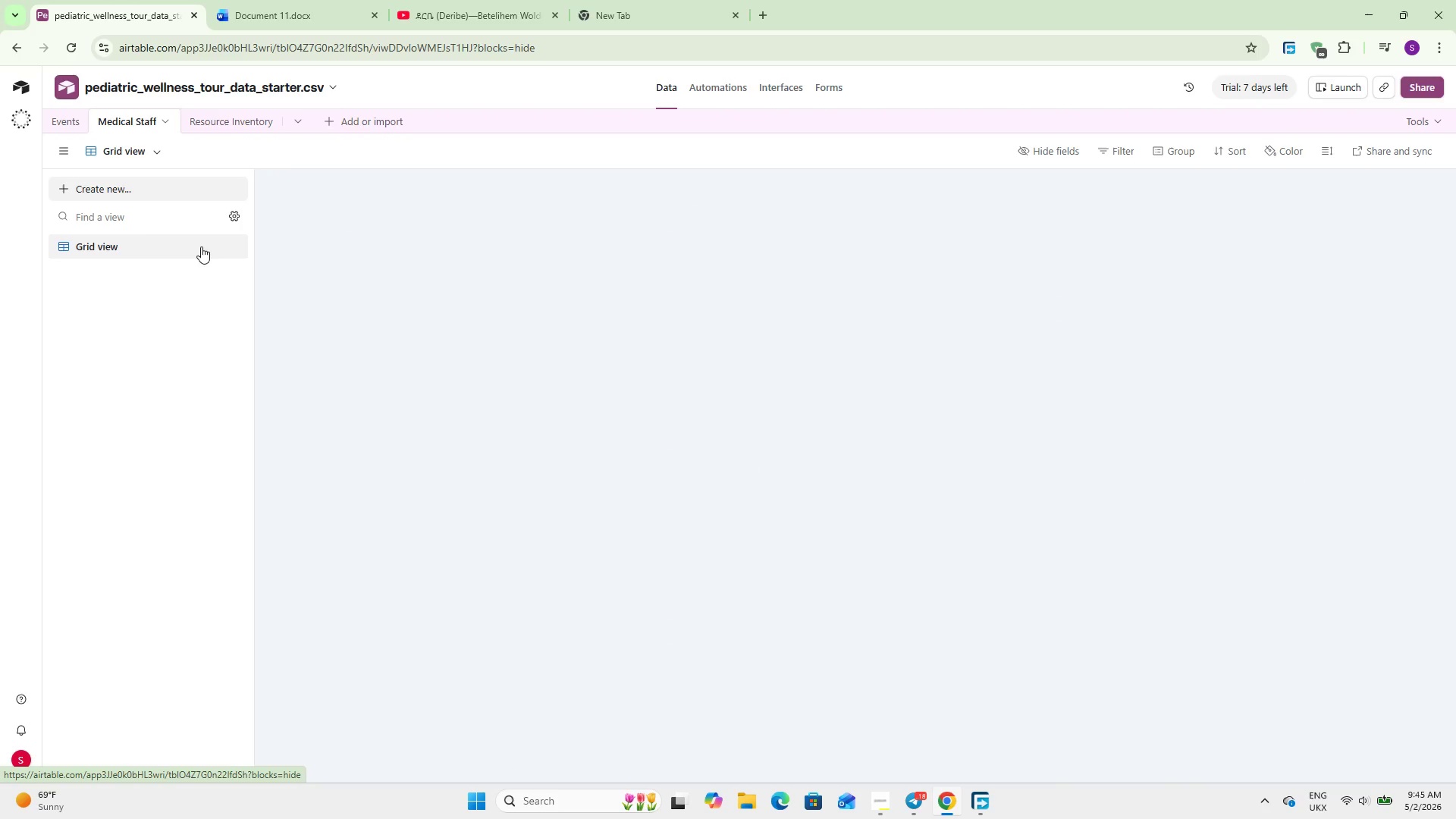 
mouse_move([287, 366])
 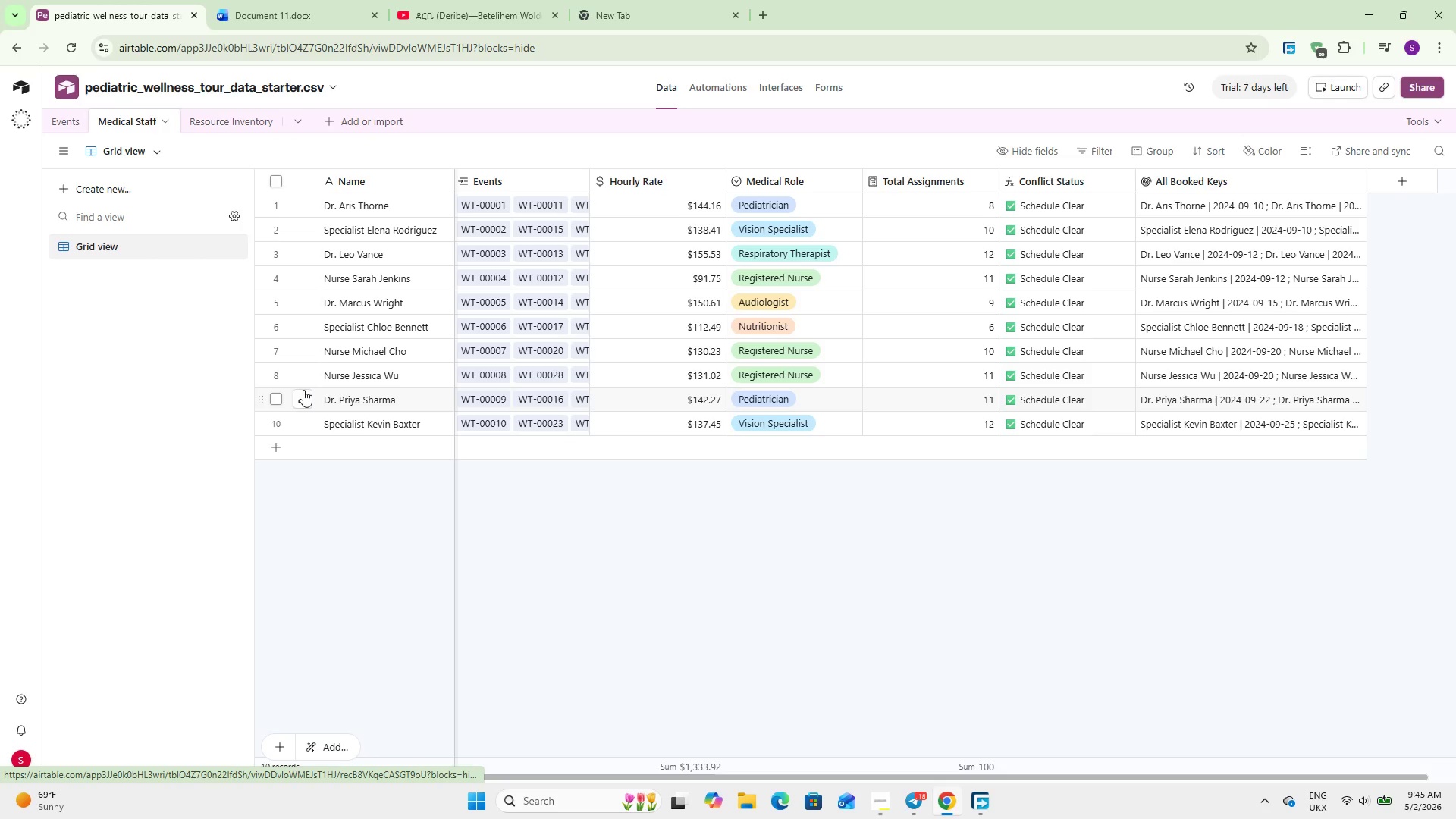 
wait(13.91)
 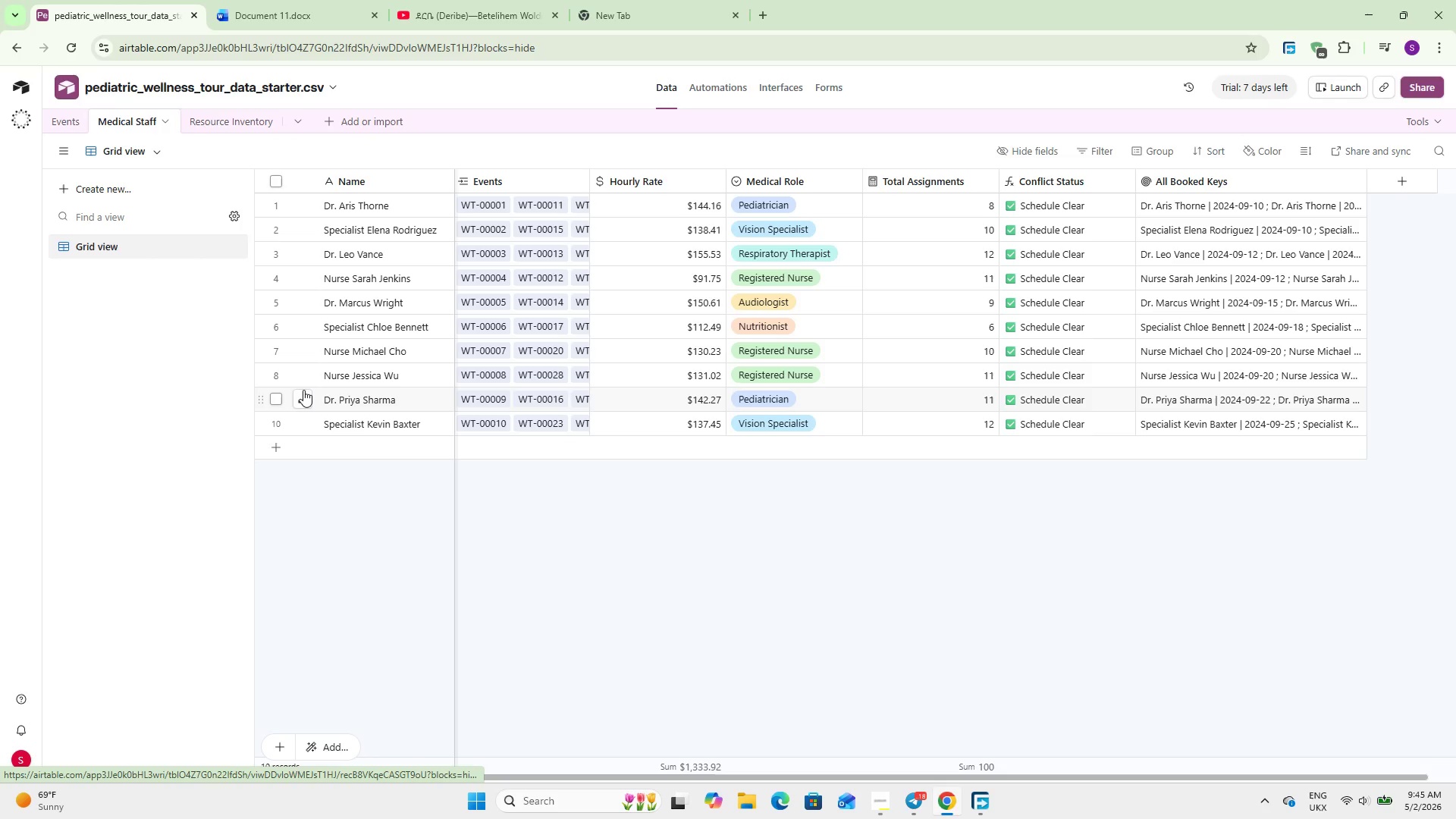 
left_click([67, 119])
 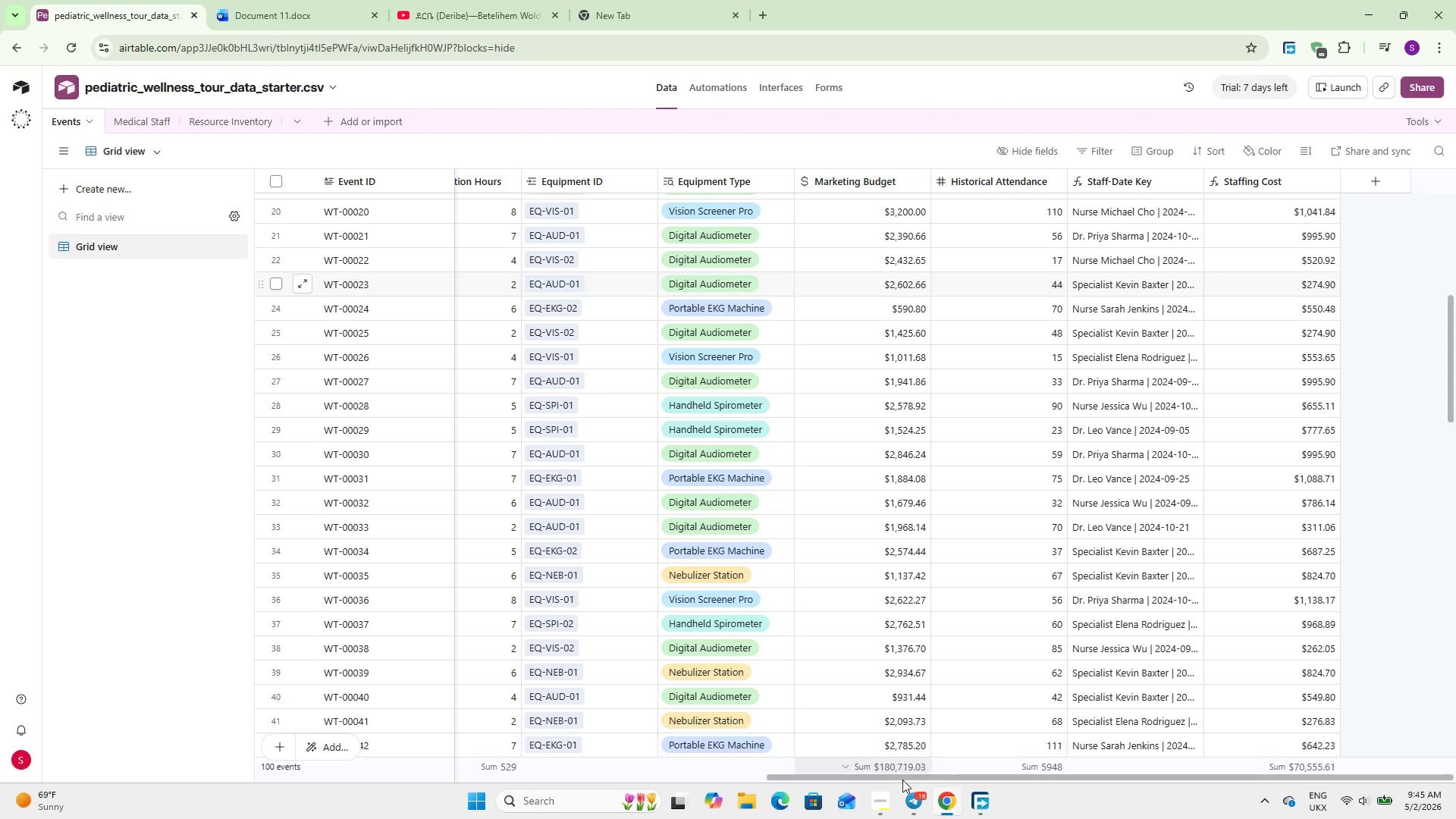 
wait(5.12)
 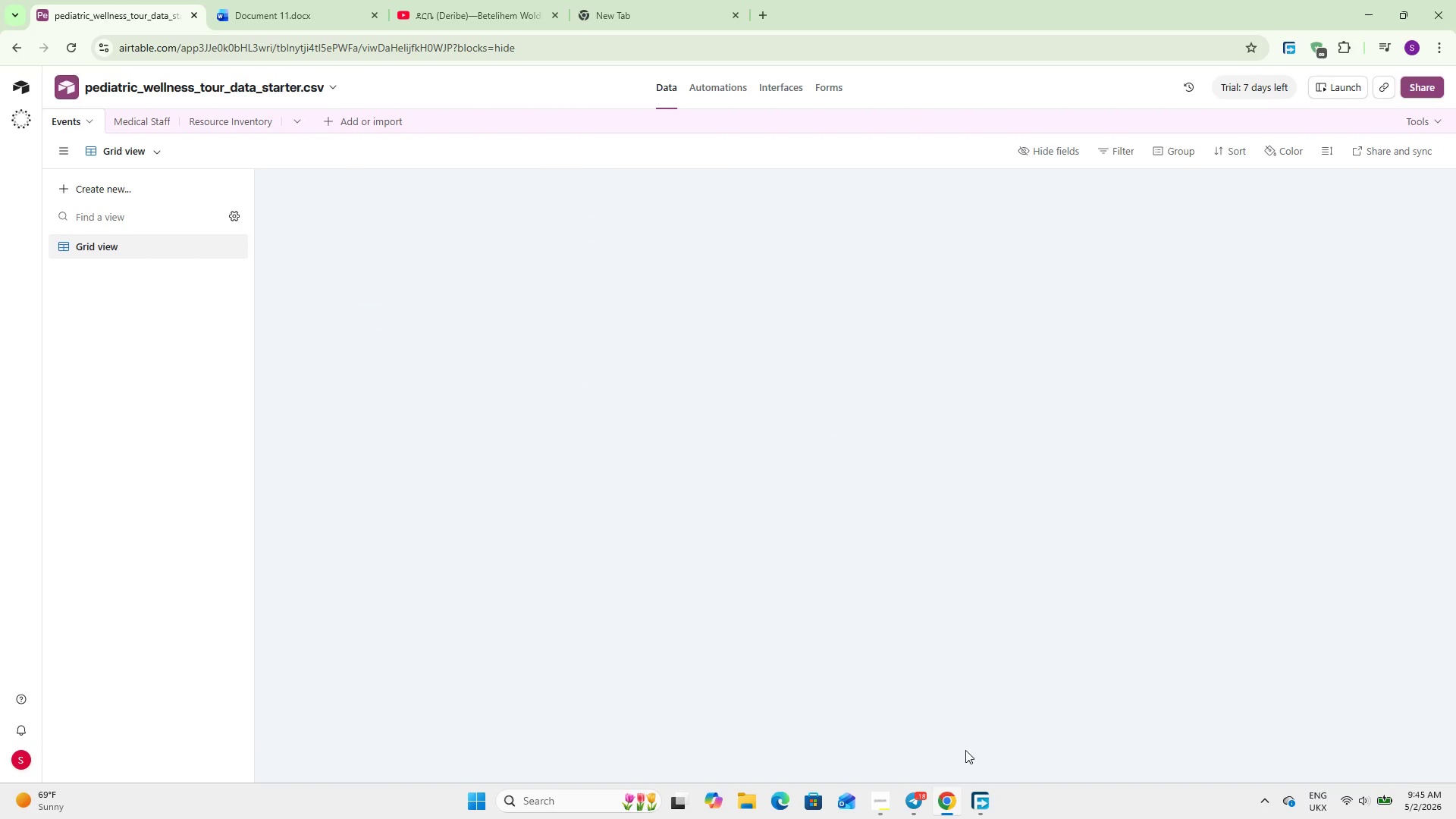 
left_click_drag(start_coordinate=[915, 777], to_coordinate=[968, 767])
 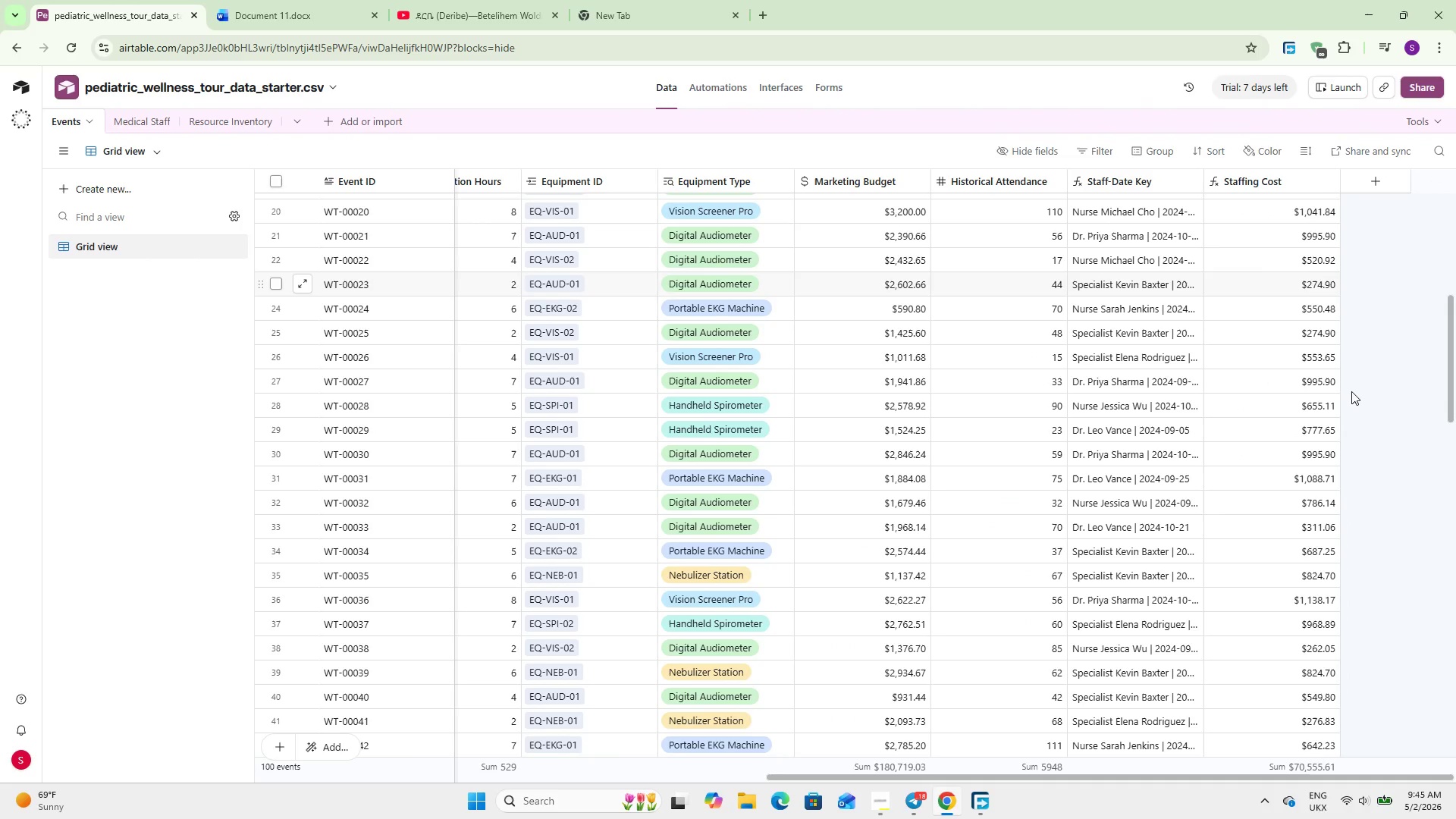 
scroll: coordinate [1339, 396], scroll_direction: up, amount: 4.0
 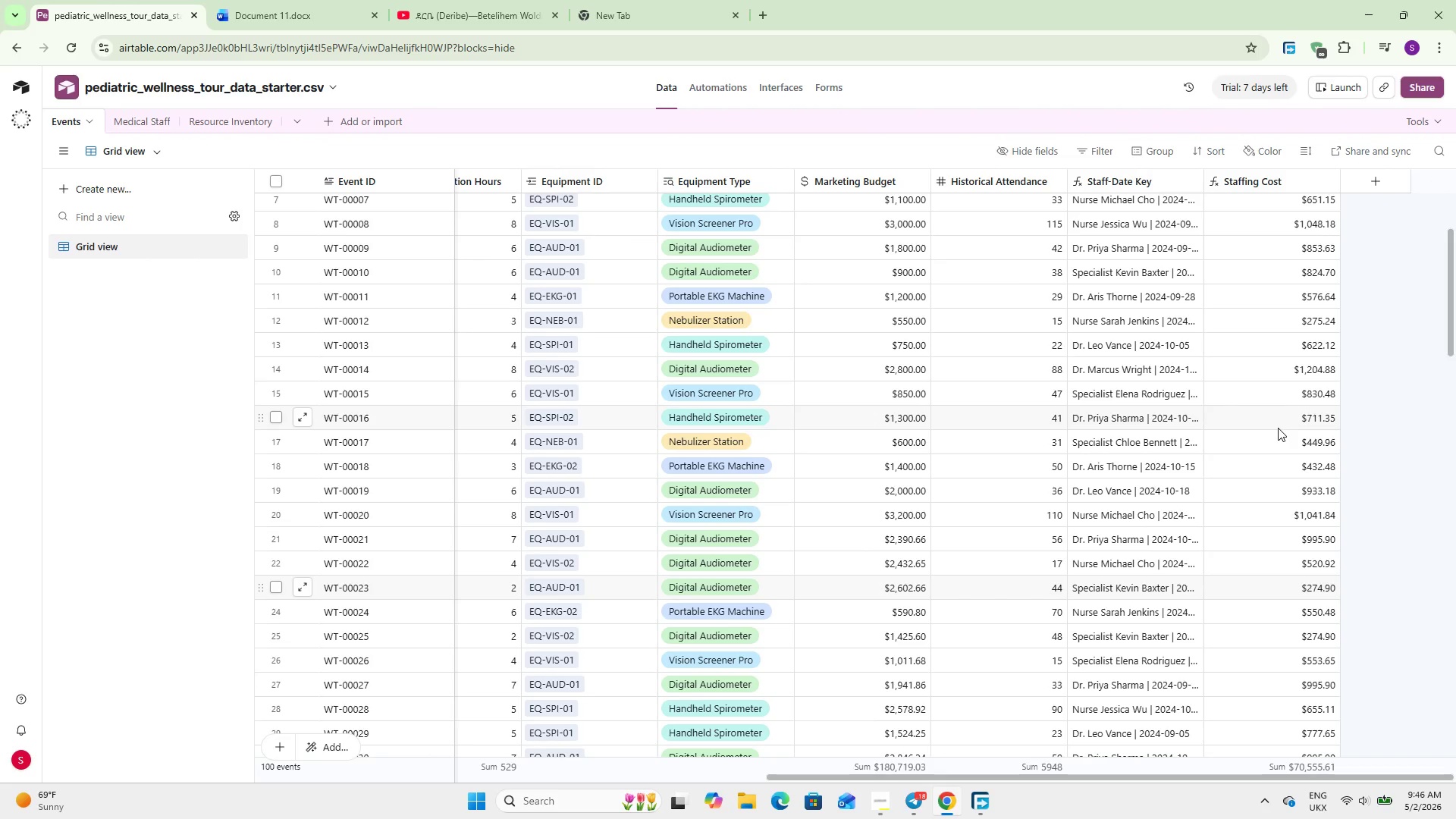 
wait(16.16)
 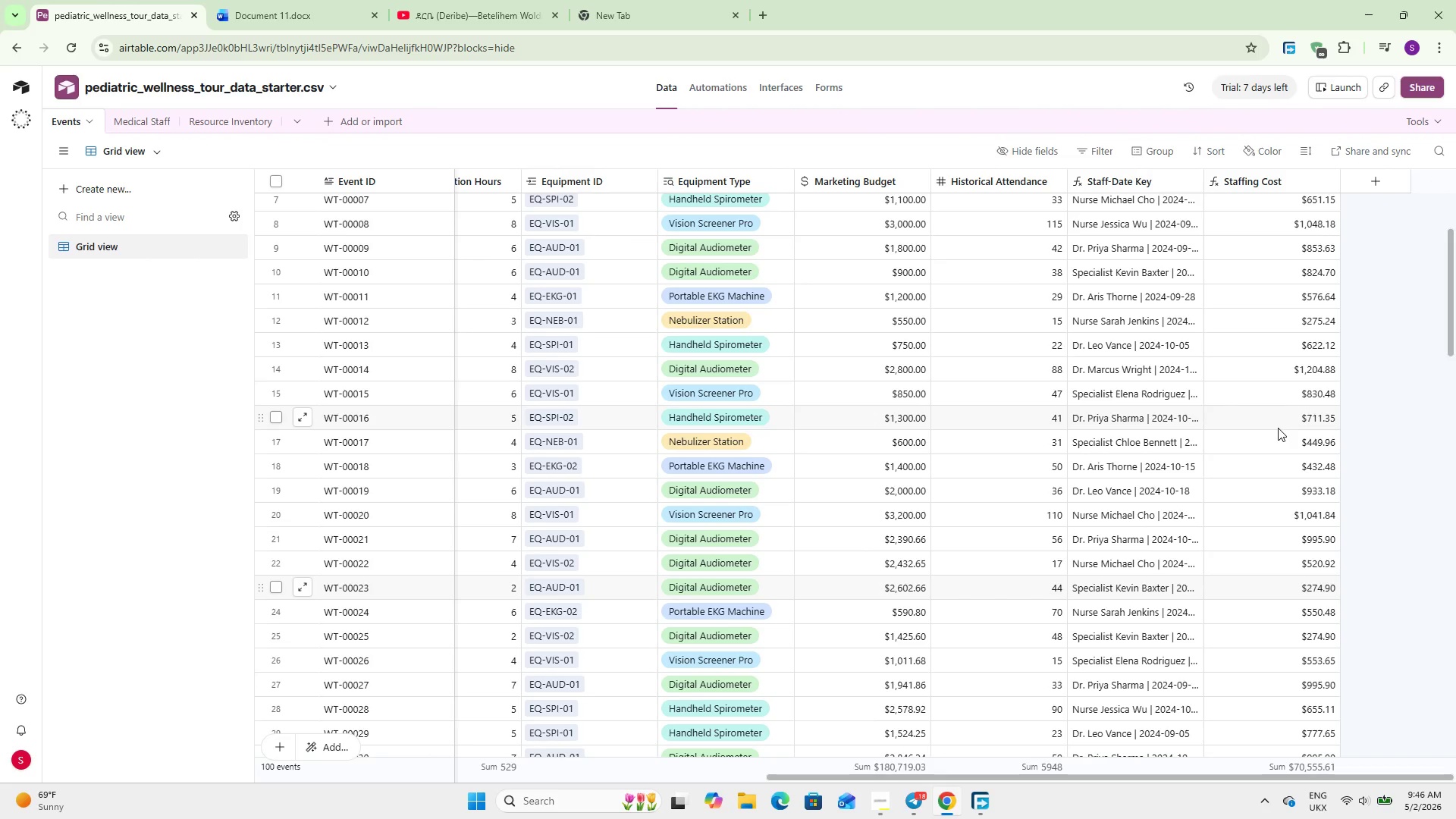 
left_click([1373, 183])
 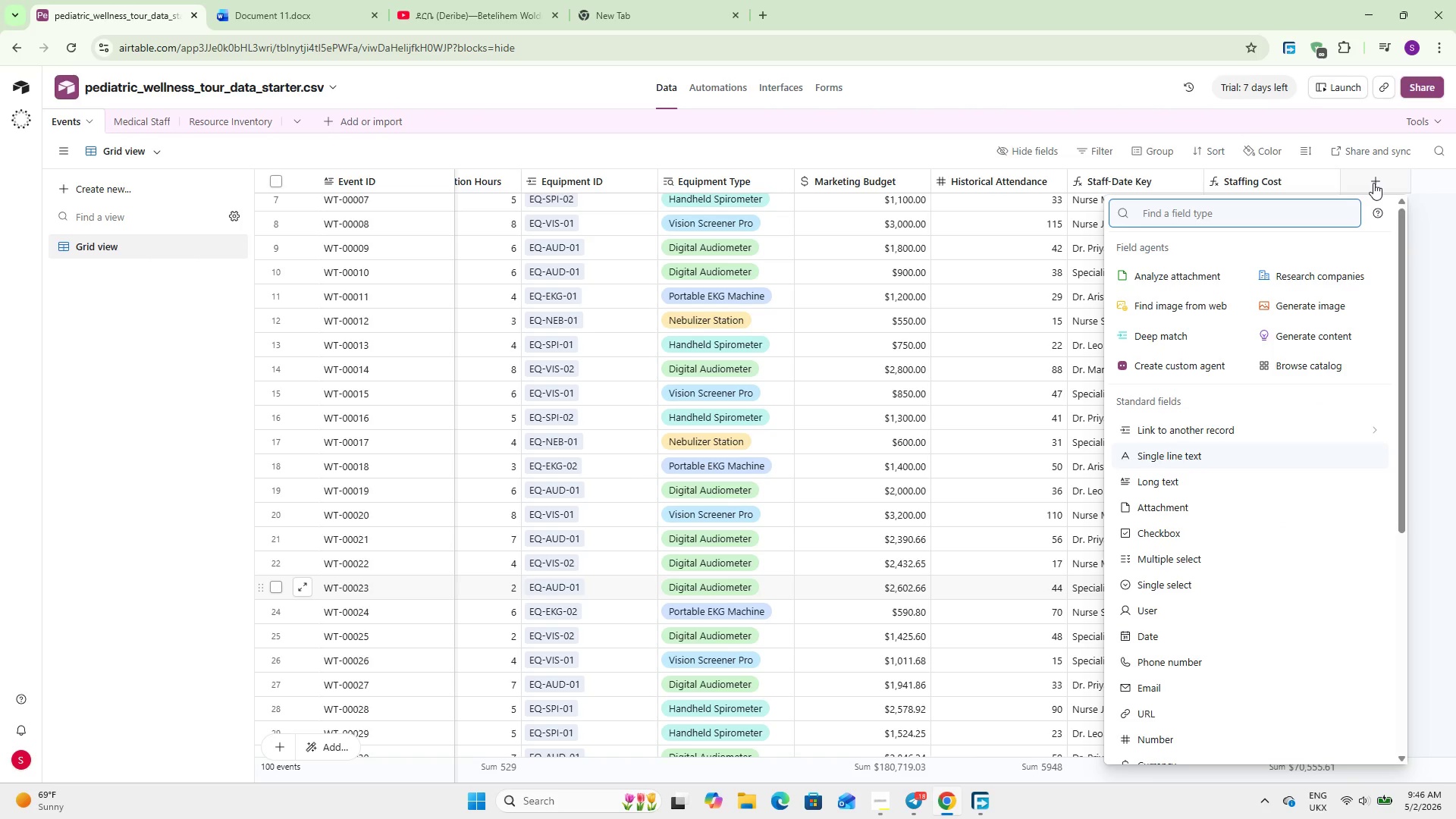 
type(look)
 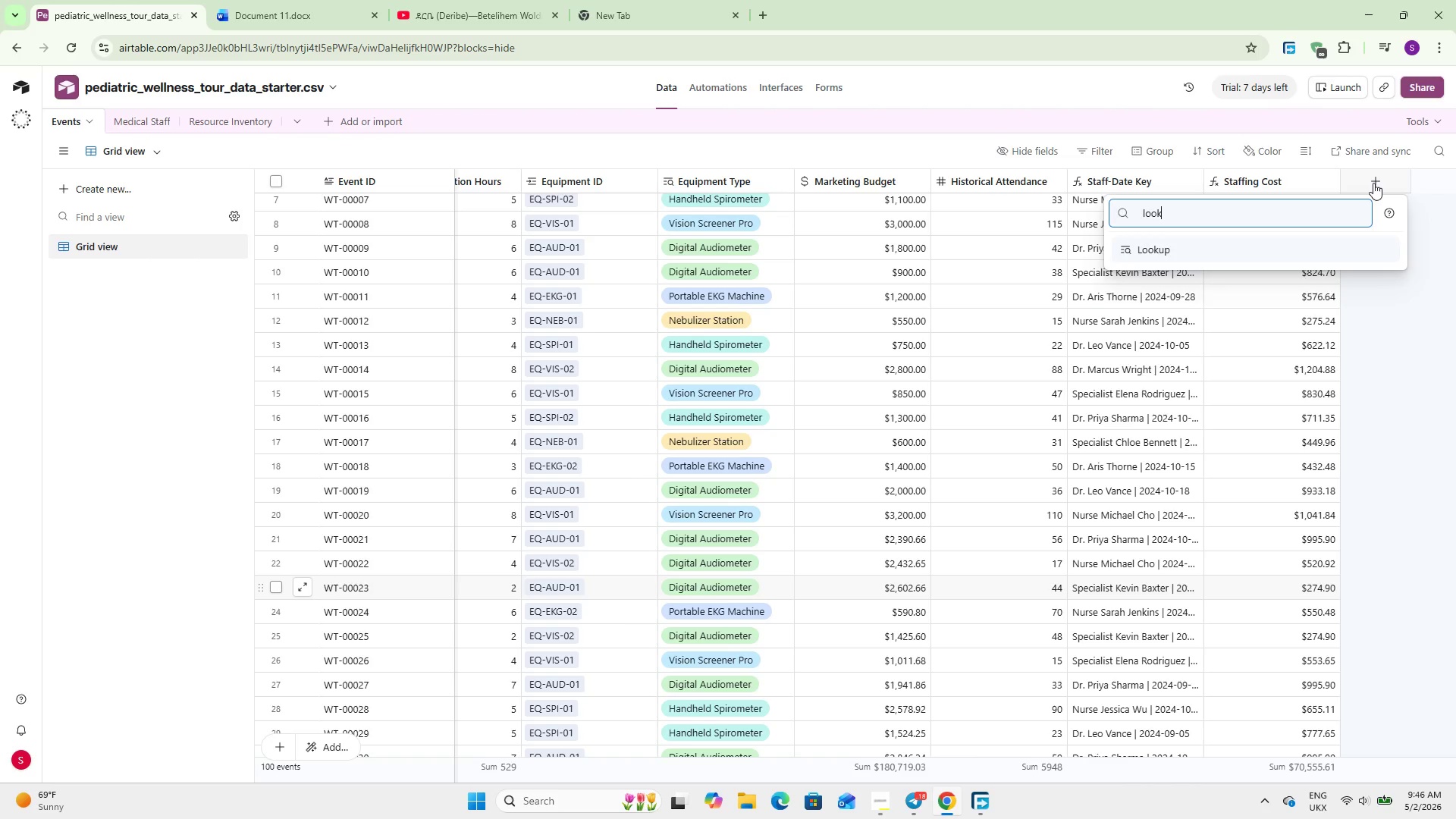 
key(Enter)
 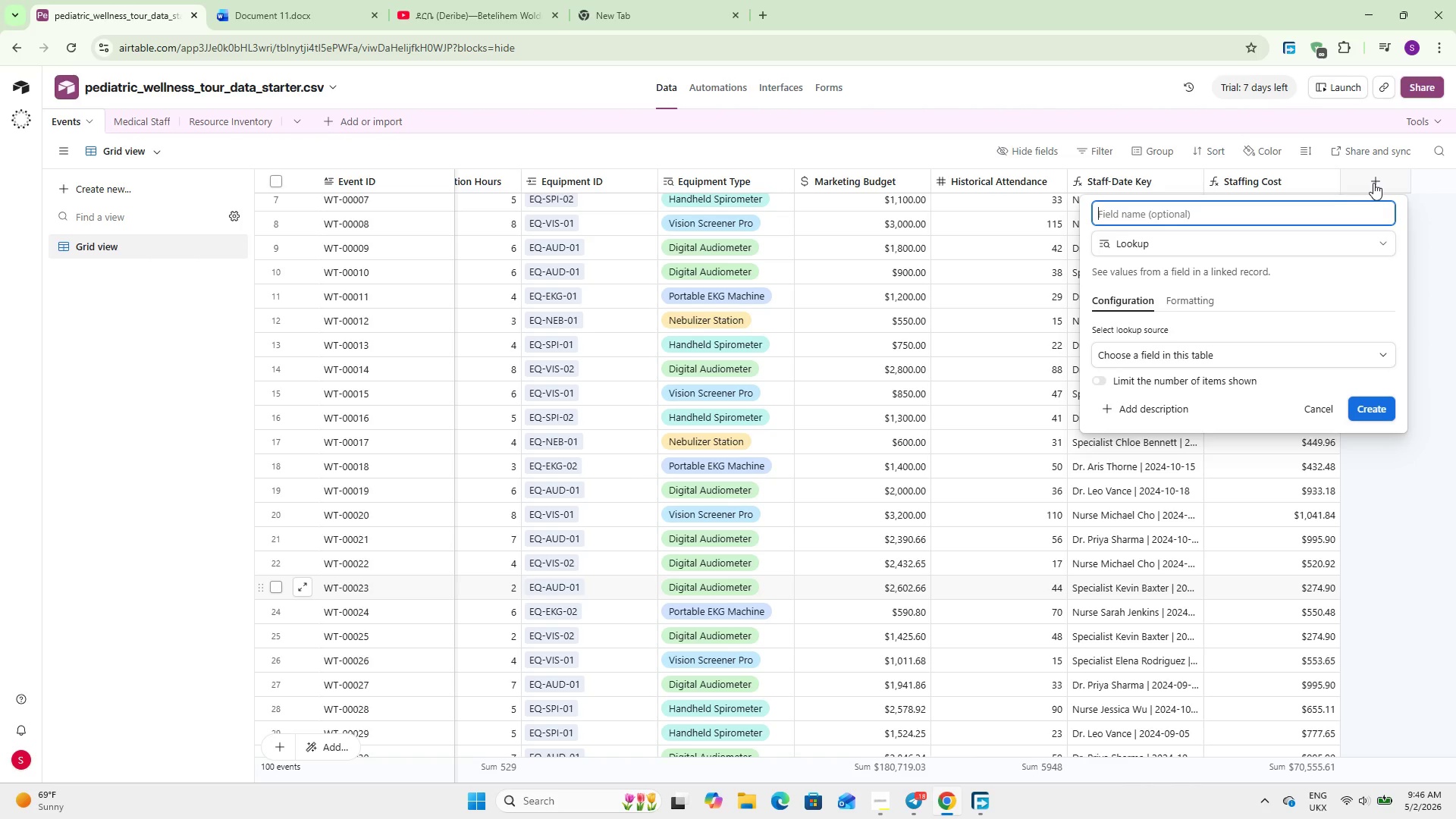 
type(Total Staff Schedule)
 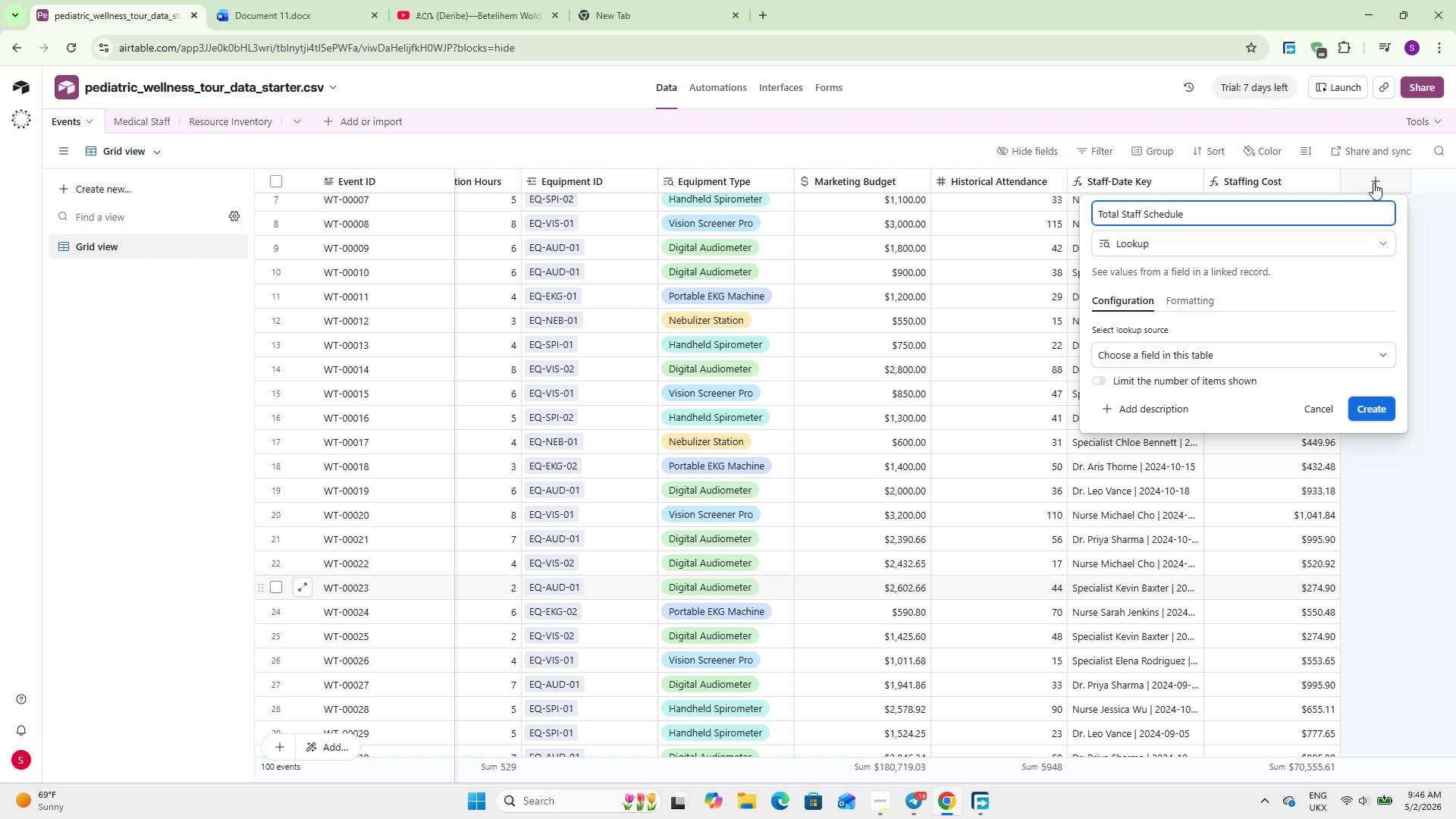 
left_click([1212, 348])
 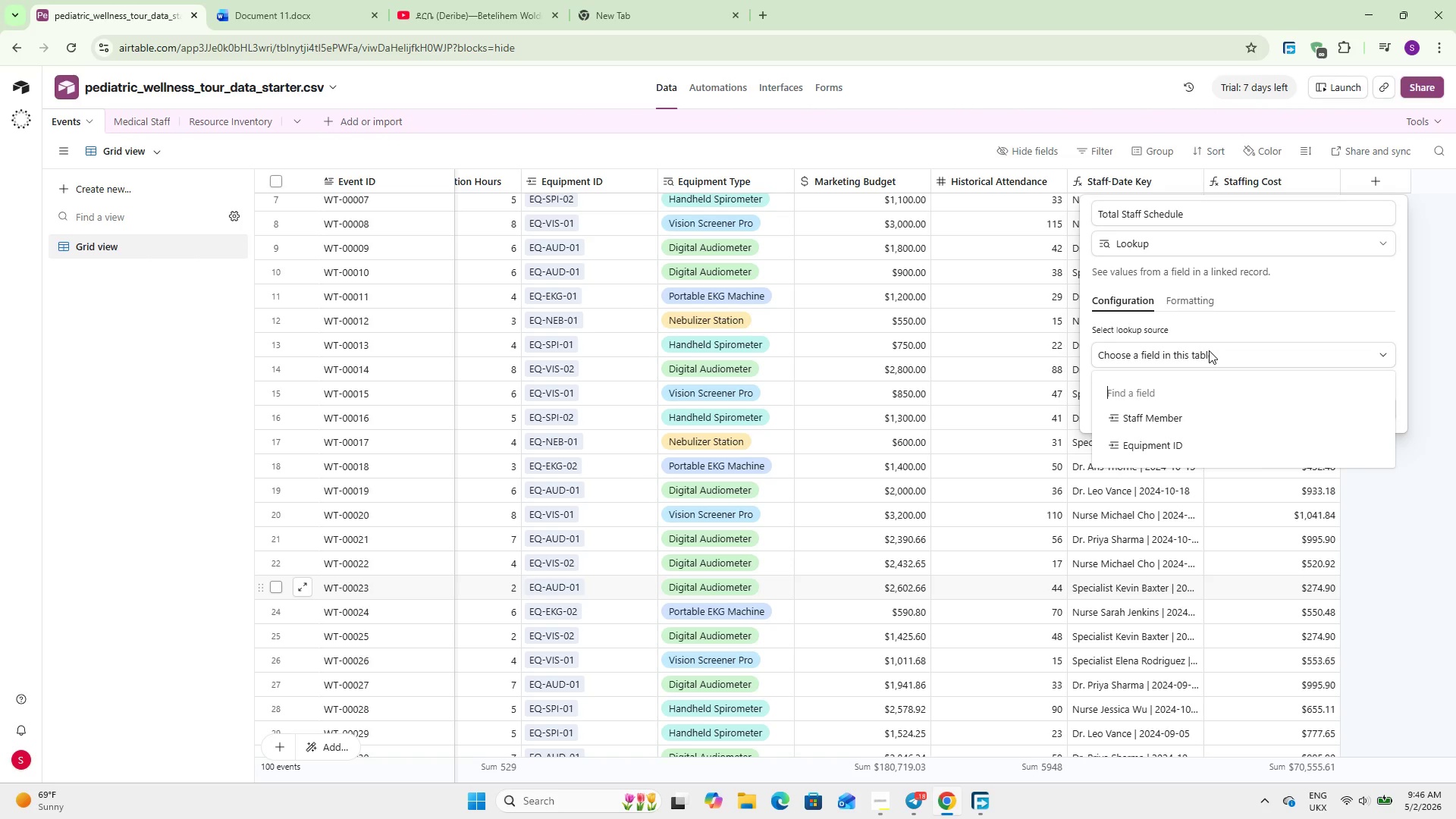 
wait(6.2)
 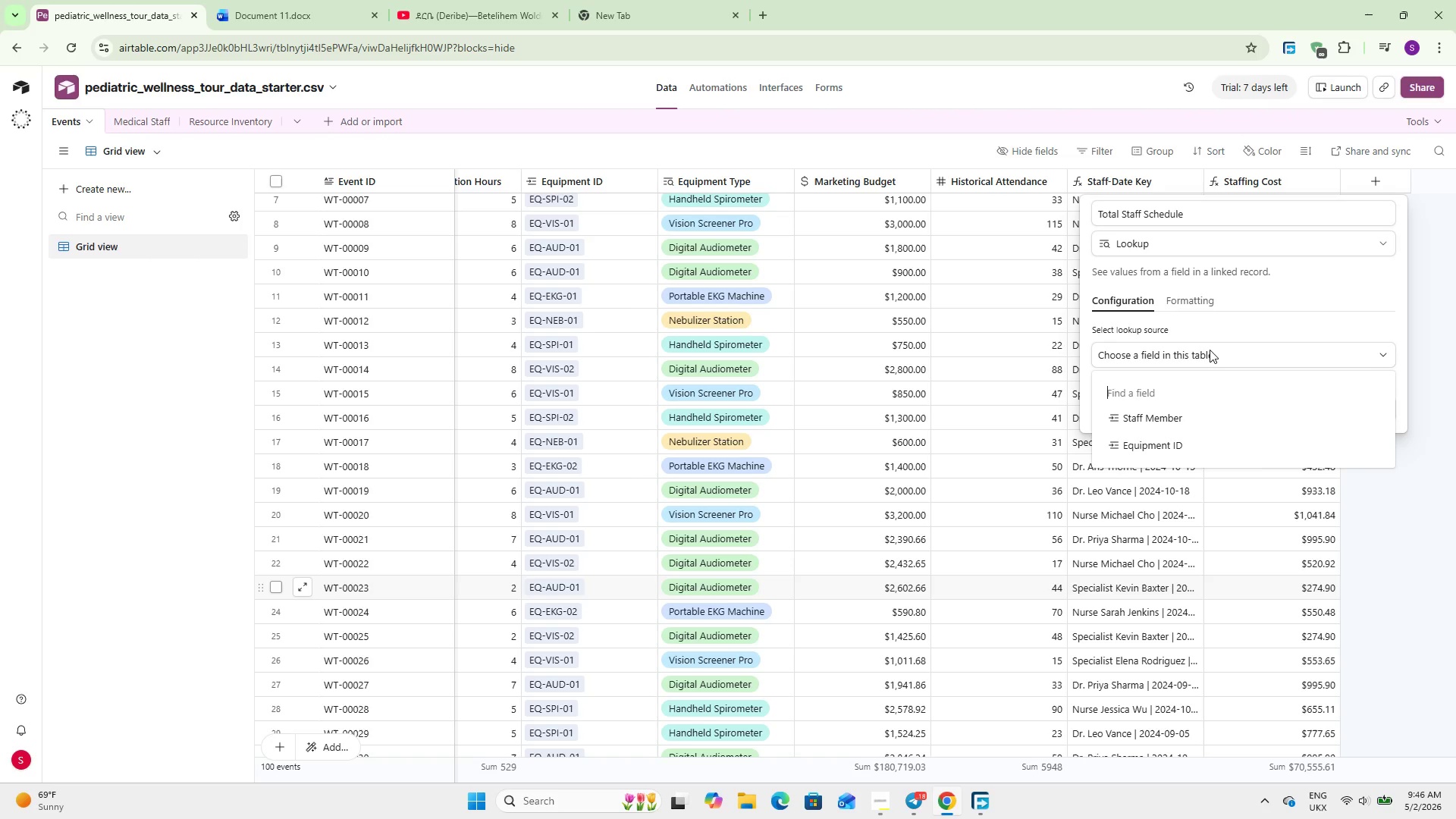 
left_click([1181, 412])
 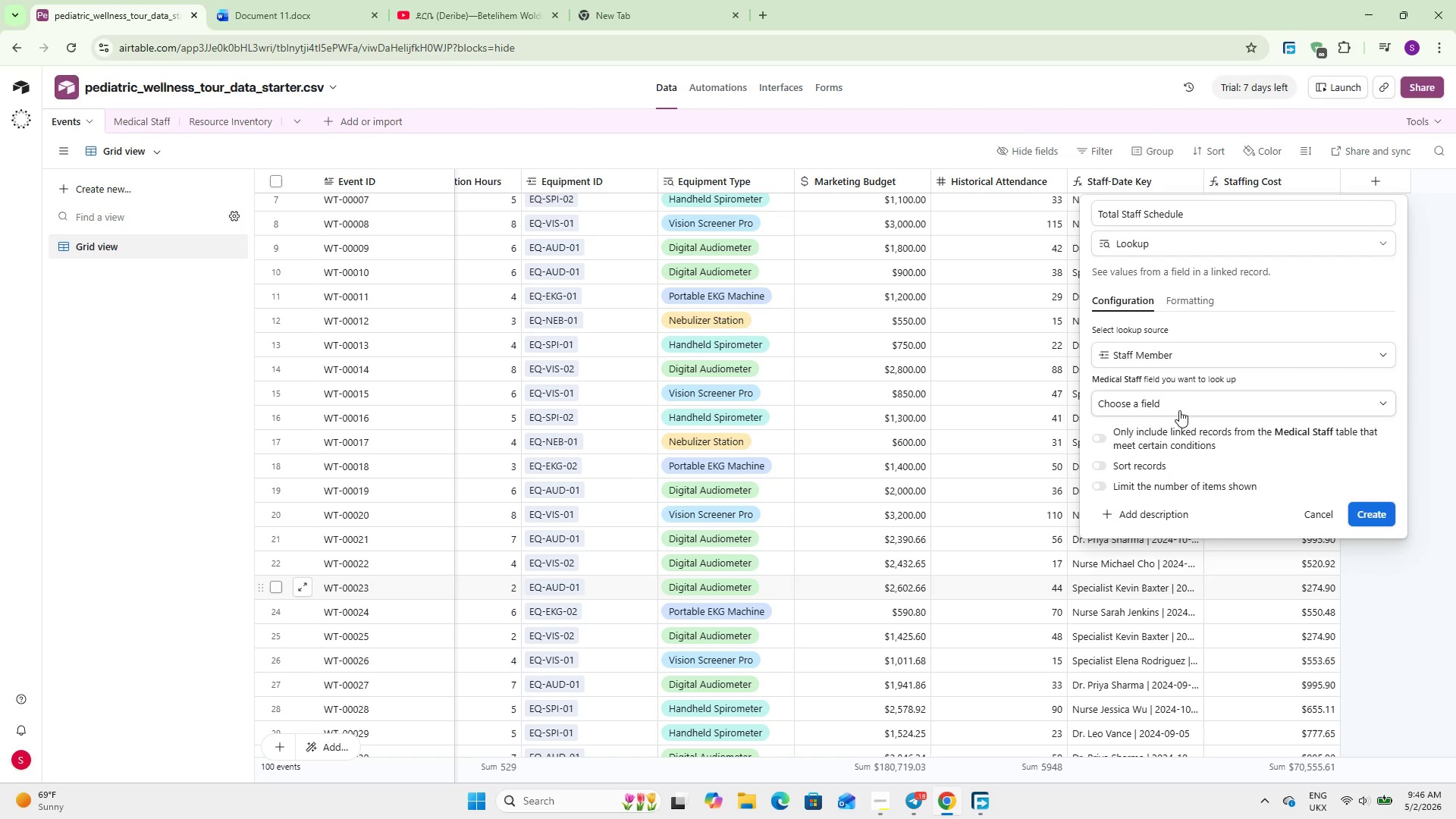 
left_click([1178, 401])
 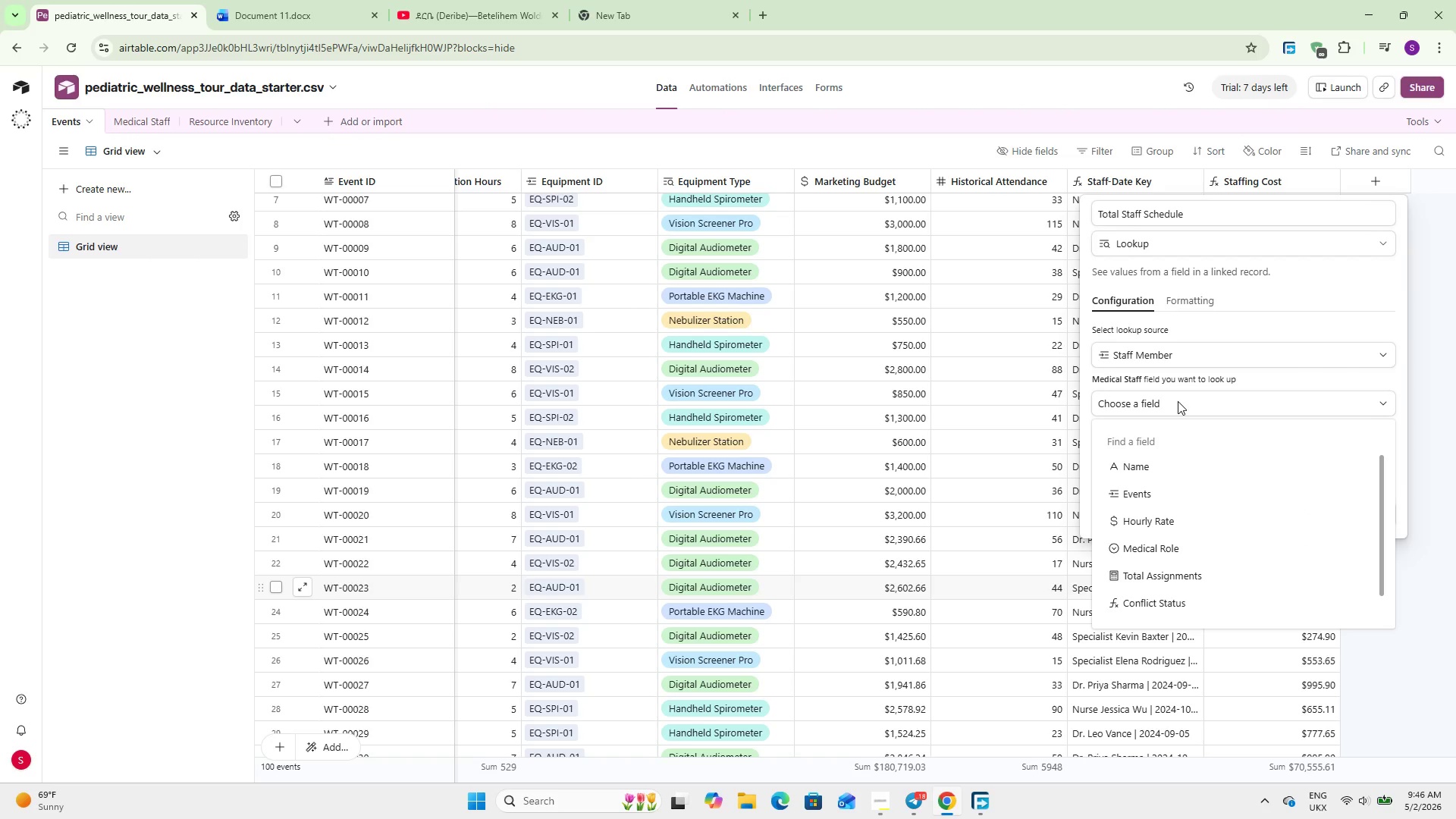 
scroll: coordinate [1158, 534], scroll_direction: down, amount: 5.0
 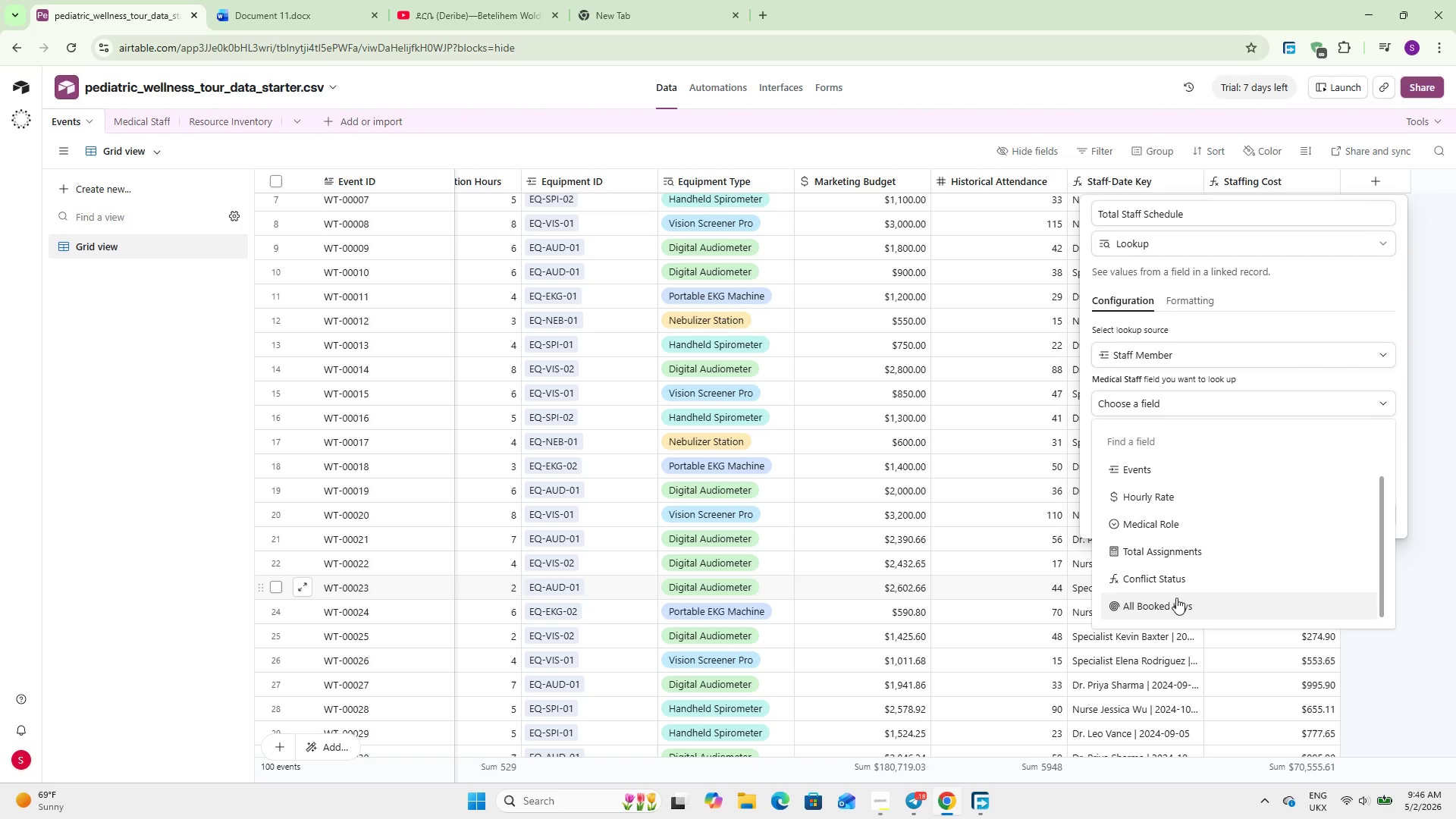 
left_click([1178, 601])
 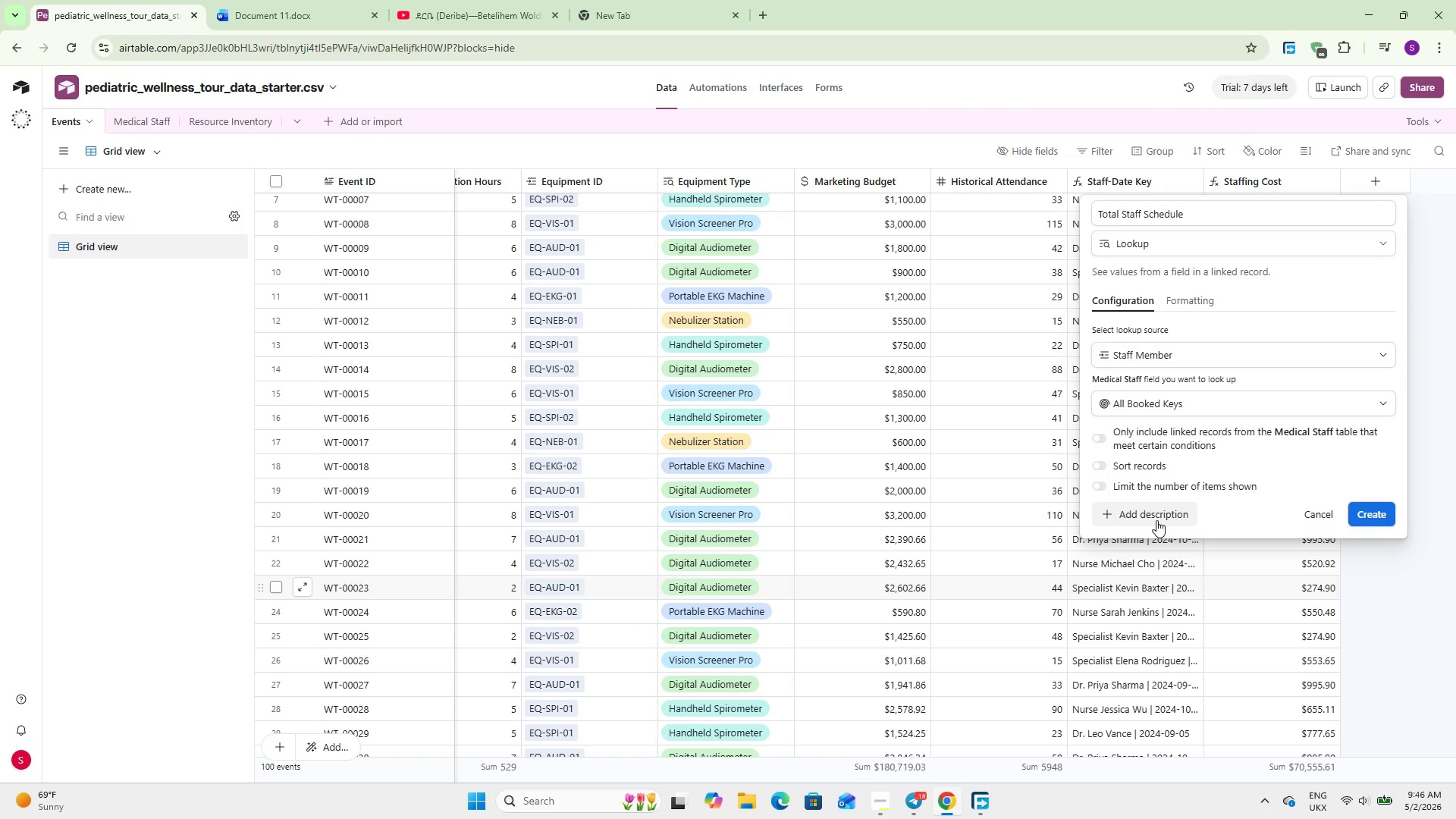 
wait(12.89)
 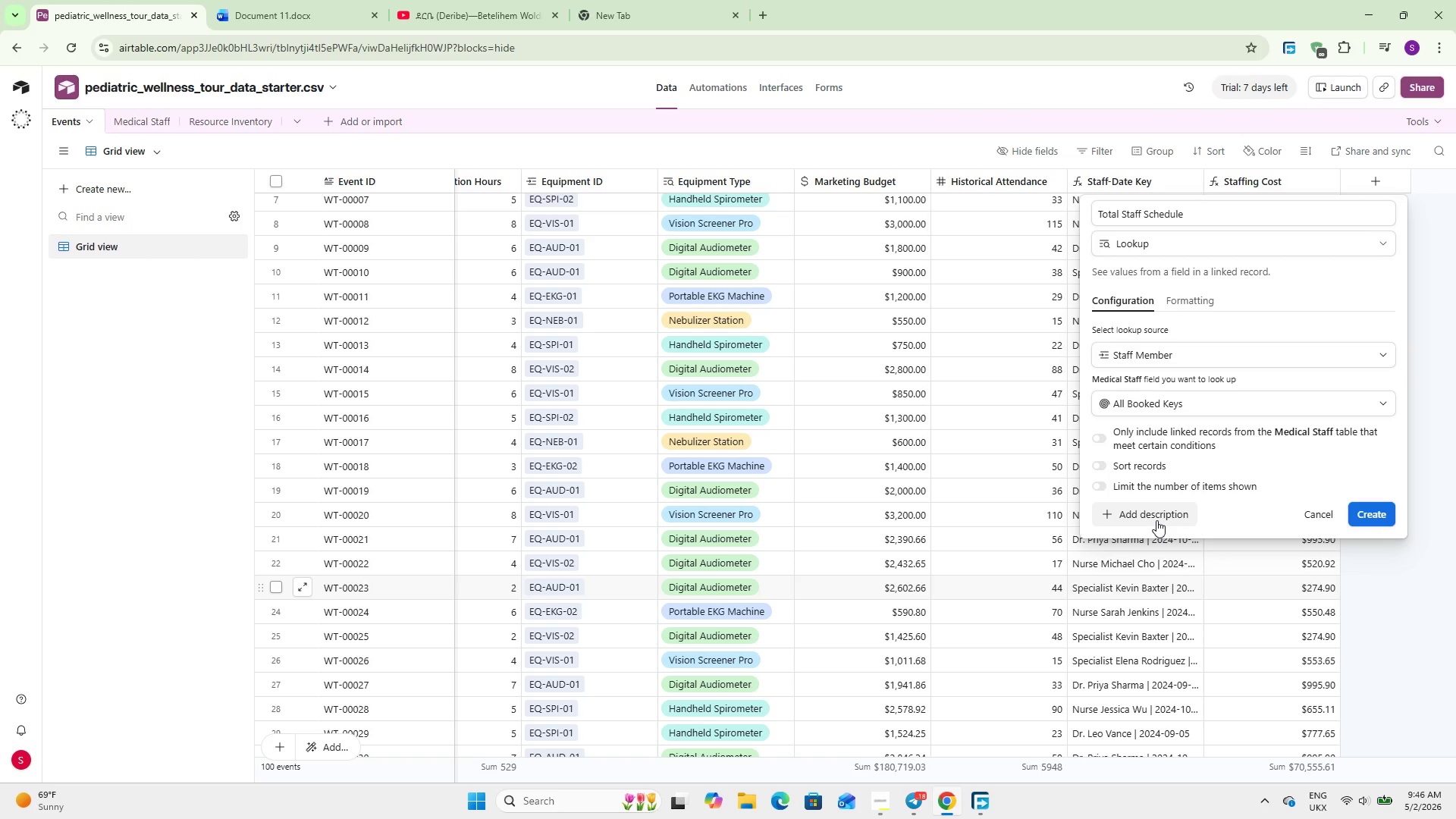 
left_click([1367, 516])
 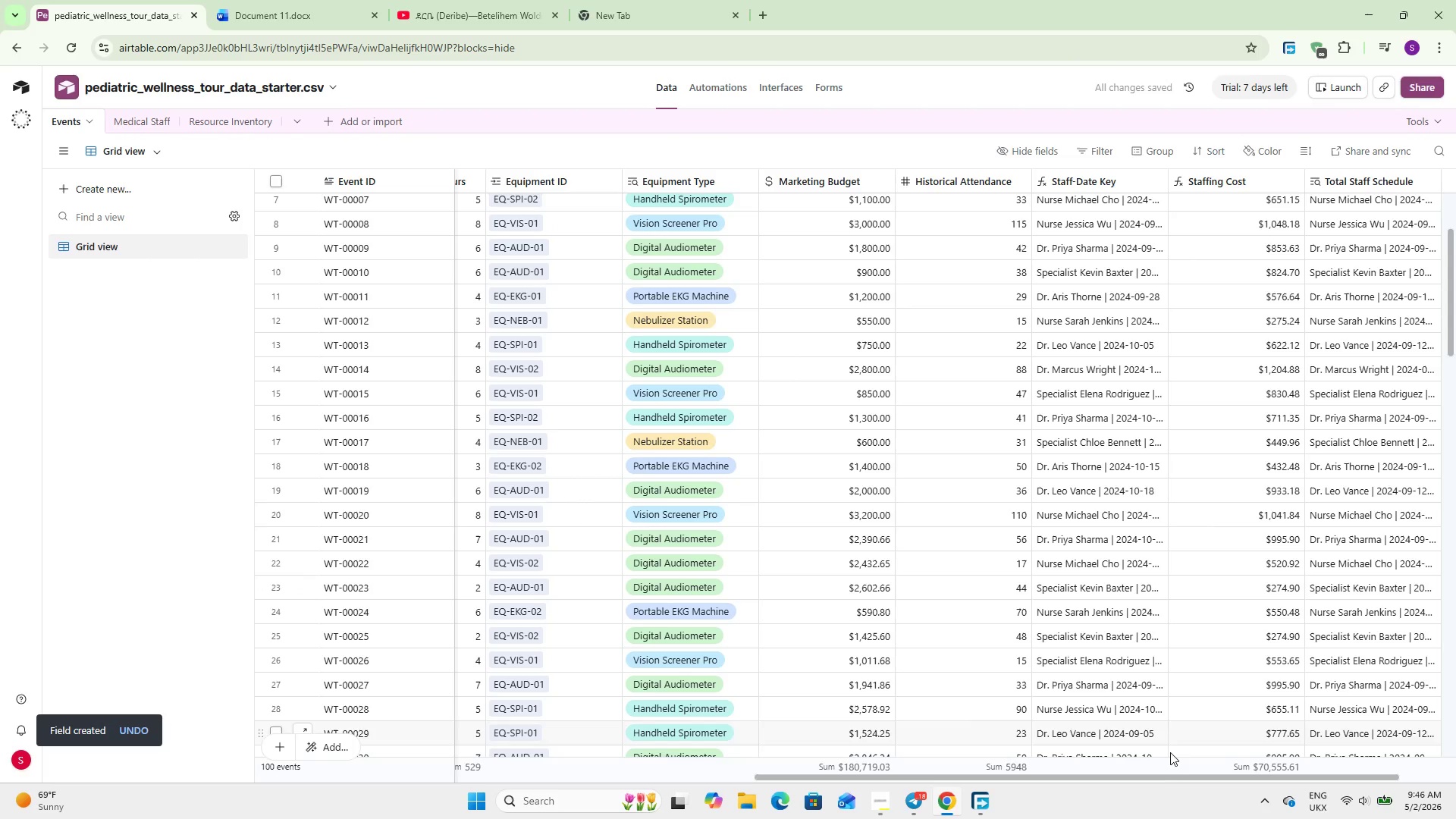 
left_click_drag(start_coordinate=[1156, 777], to_coordinate=[1278, 772])
 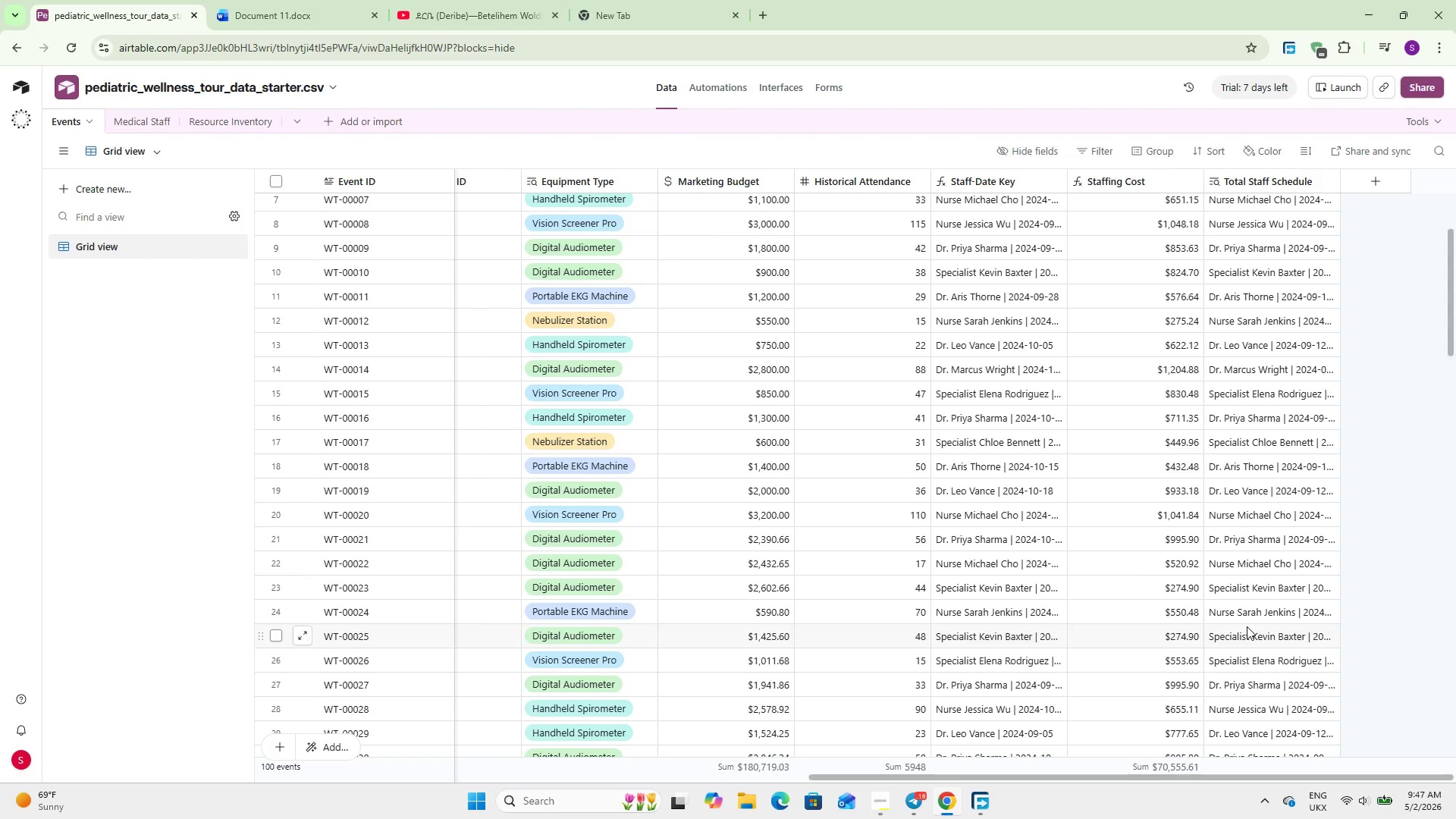 
wait(17.28)
 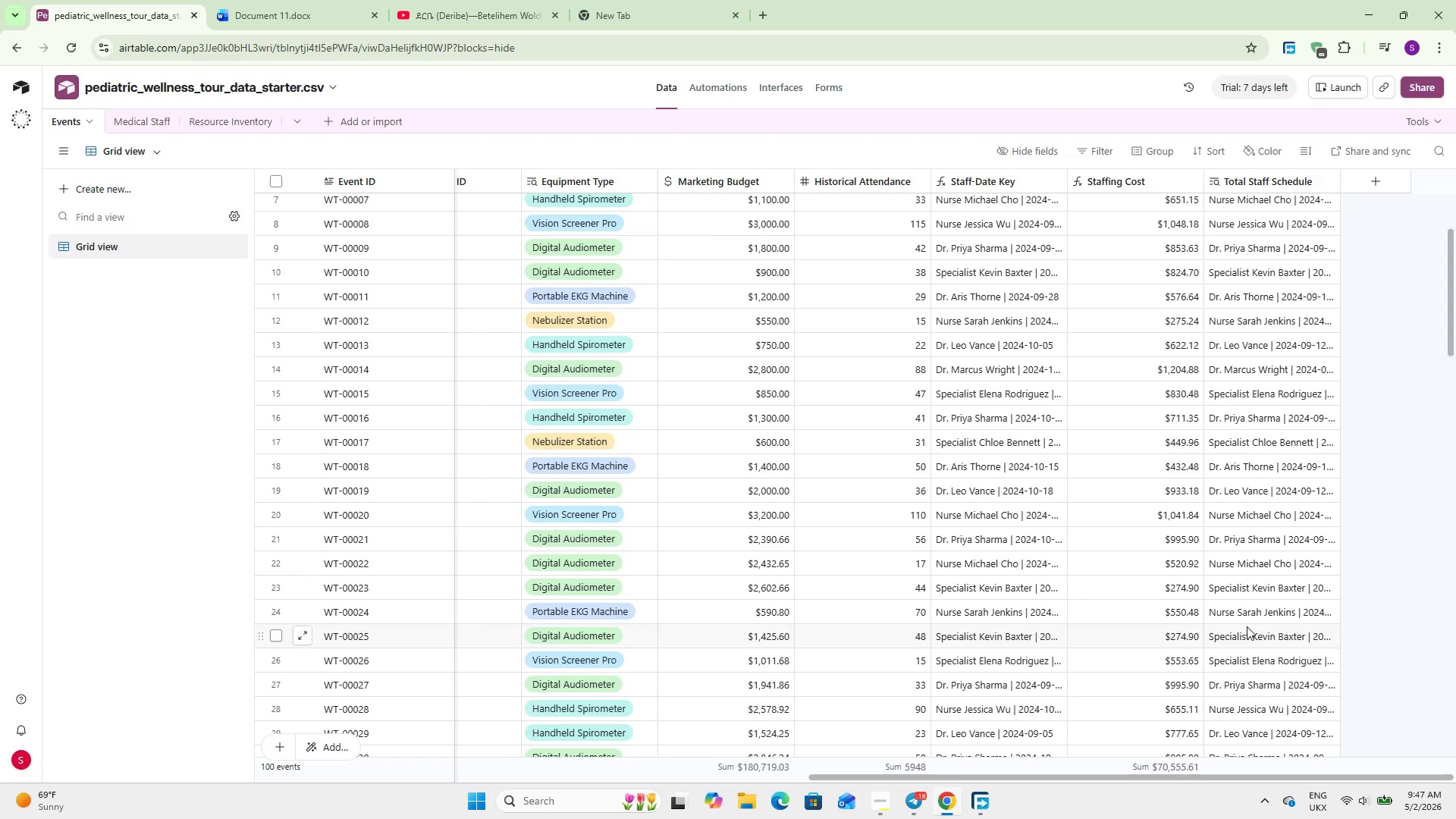 
left_click([1376, 177])
 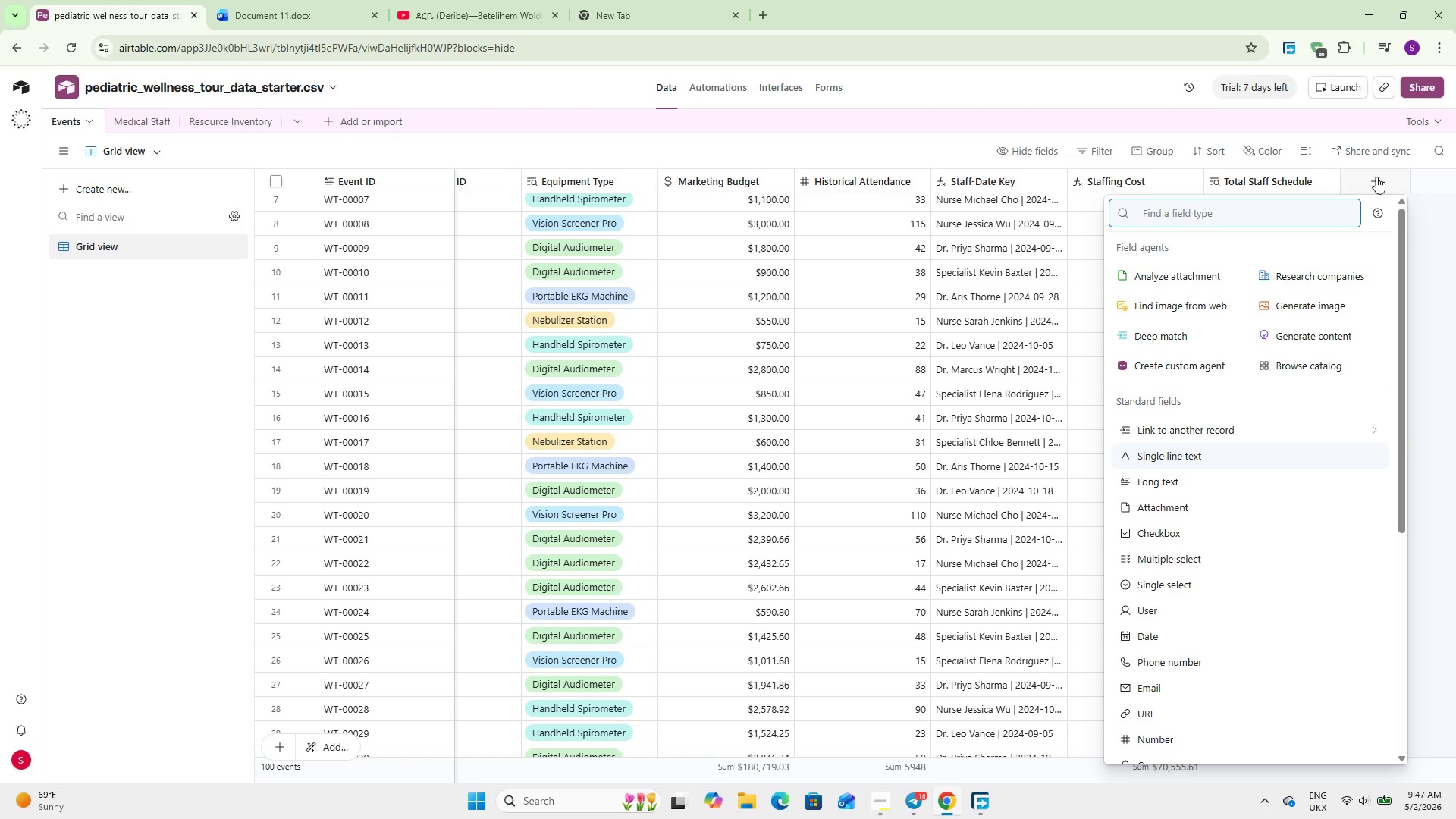 
type(for)
 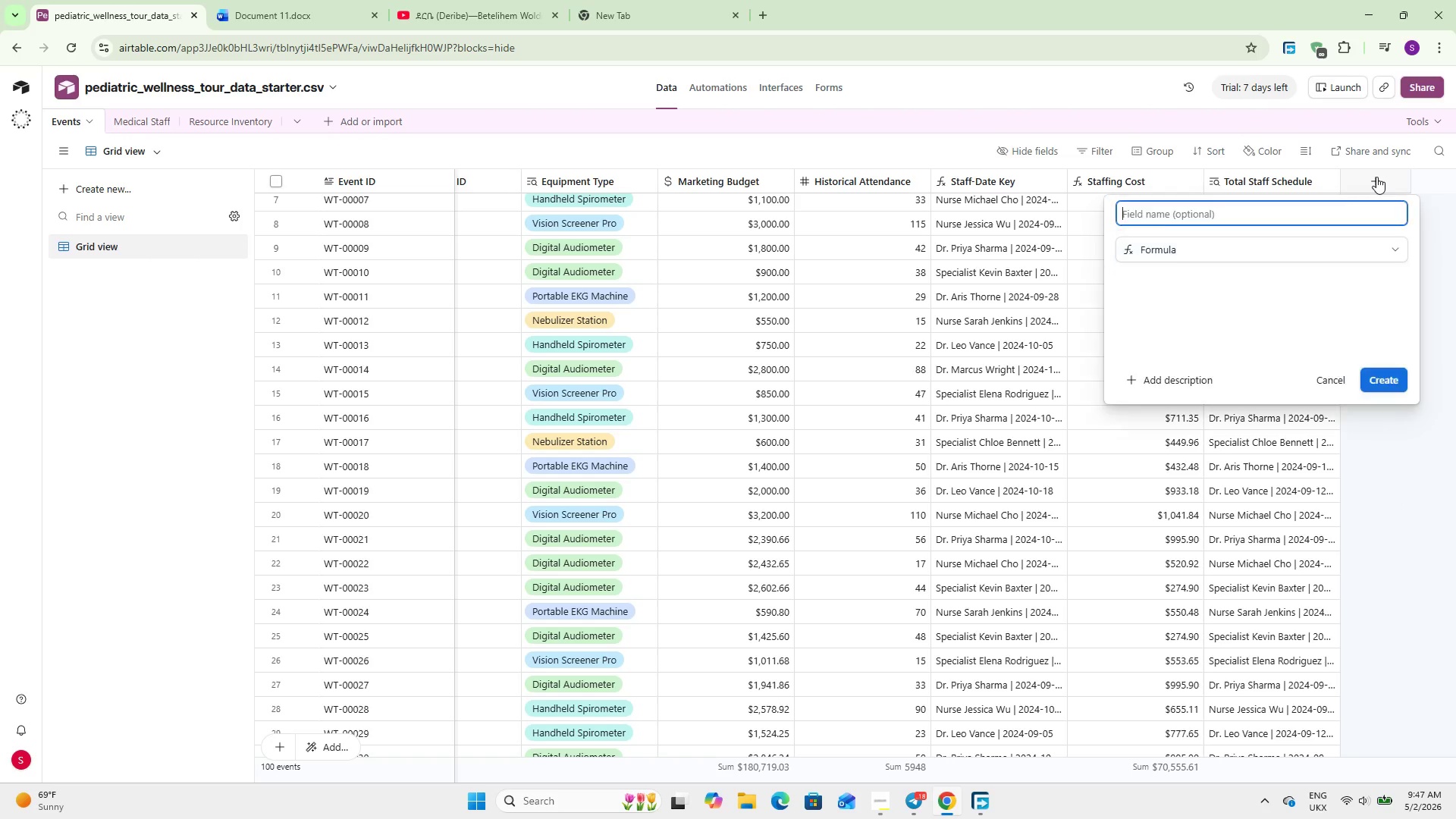 
key(Enter)
 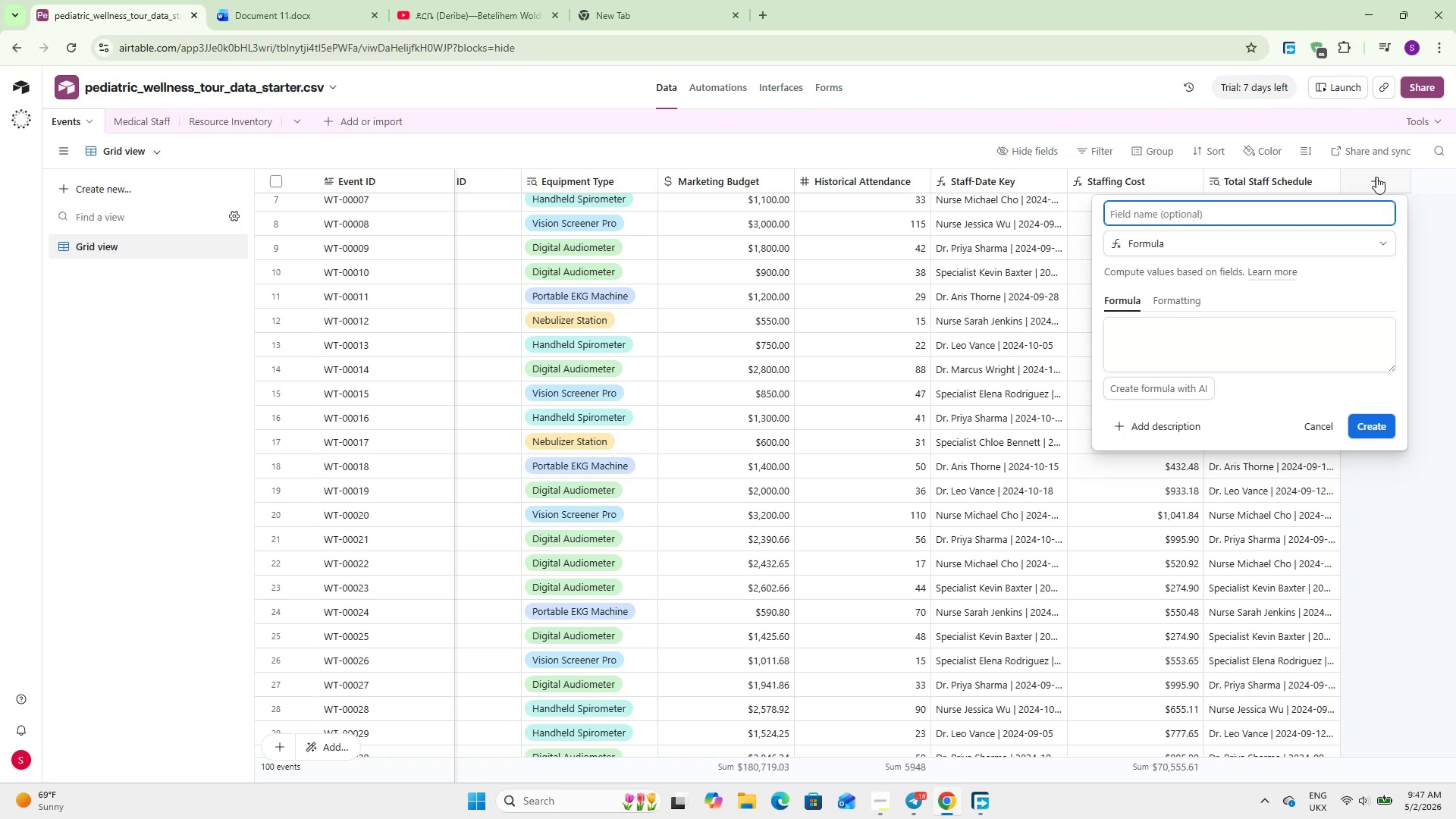 
type(Conflict Flag)
 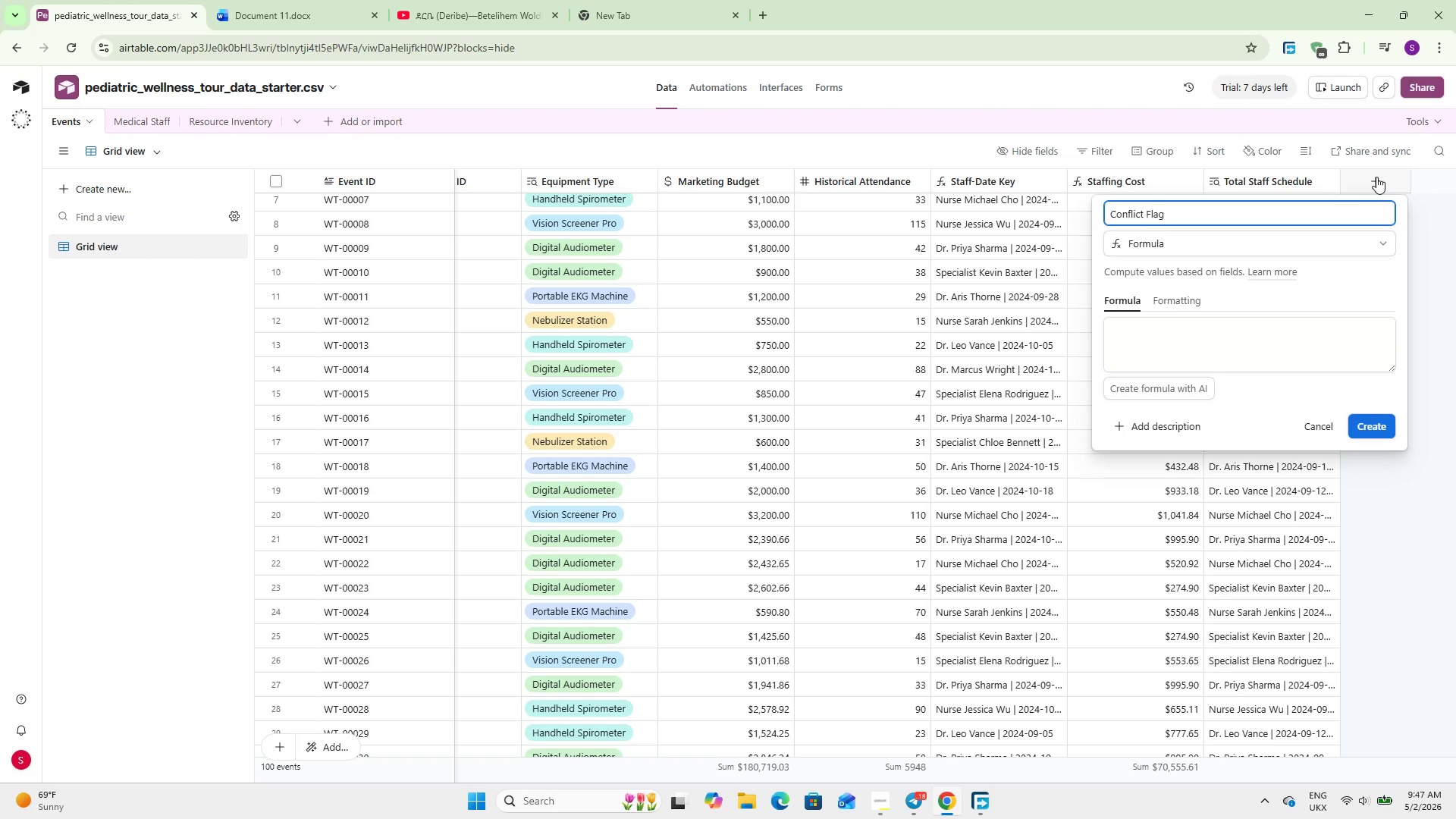 
left_click([1169, 352])
 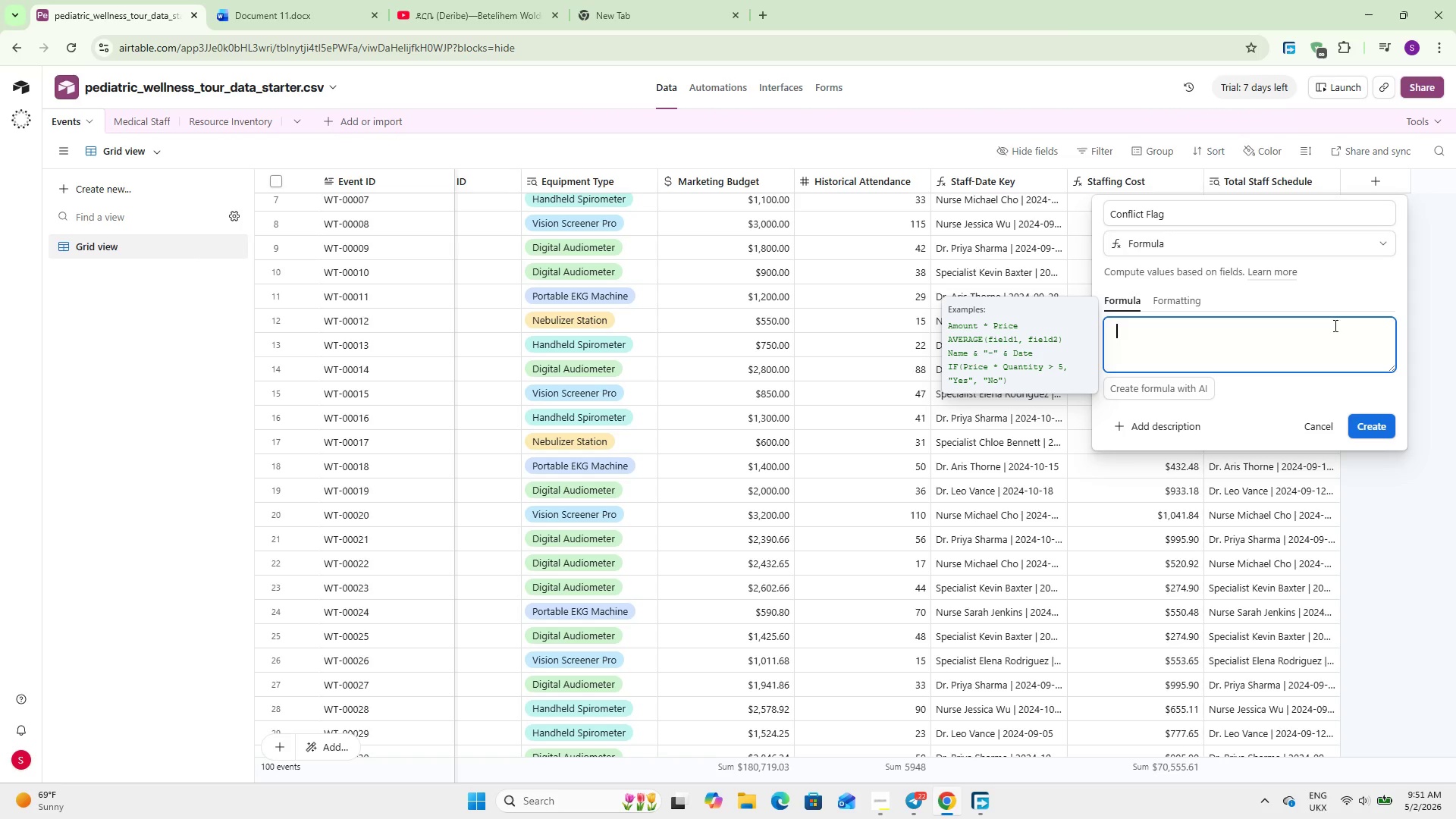 
wait(229.64)
 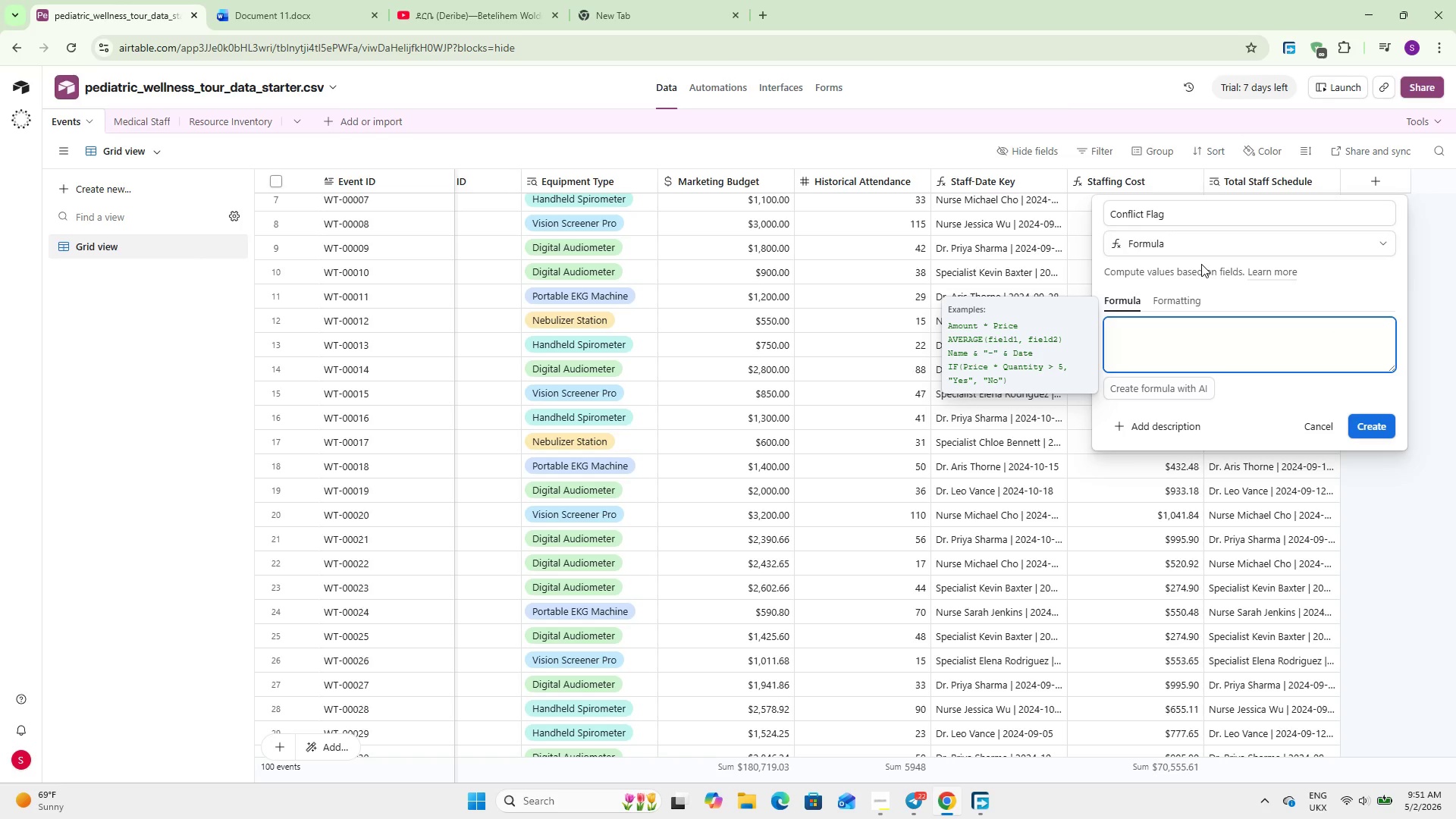 
type(IF(FIND)
 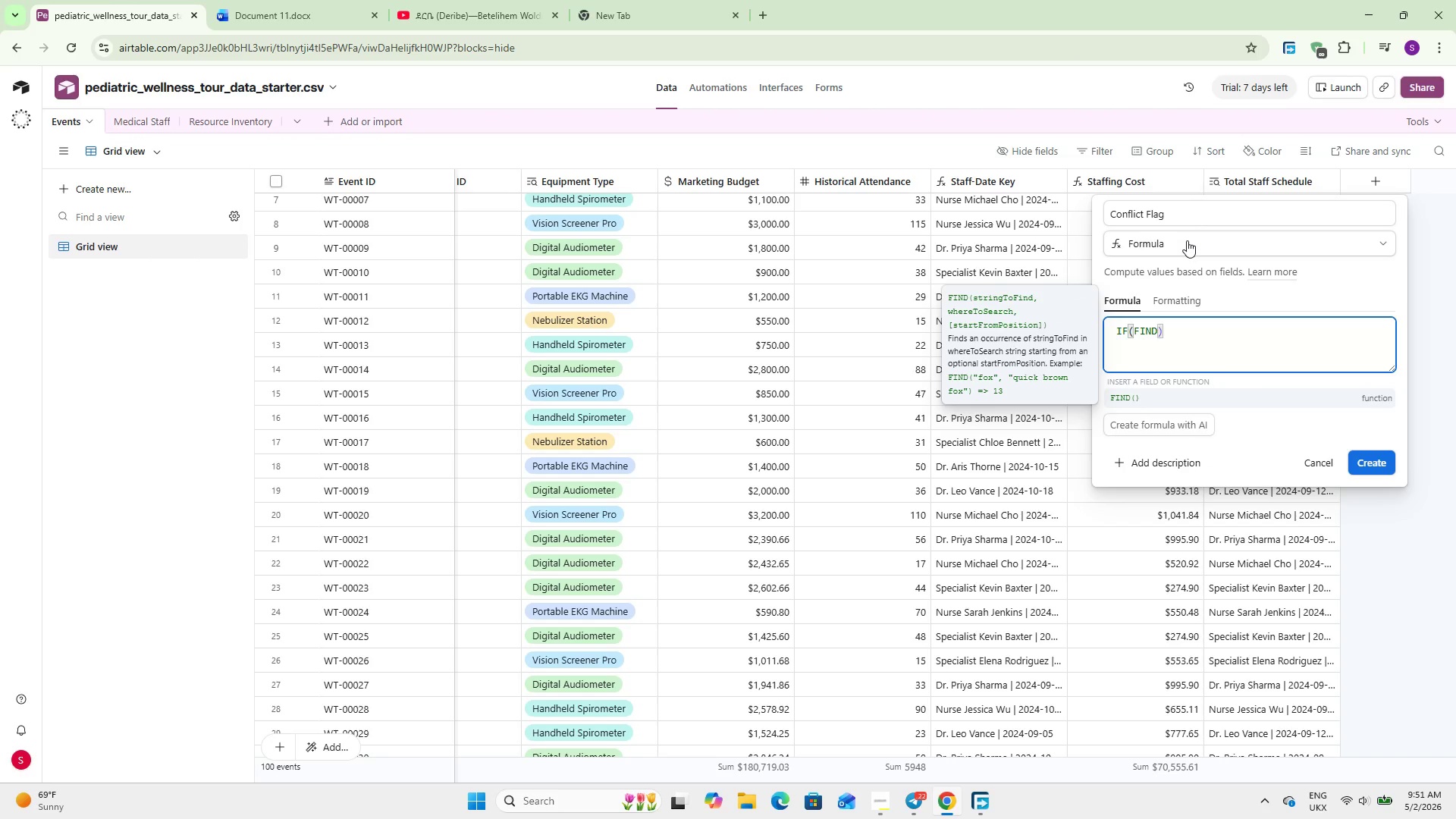 
key(Enter)
 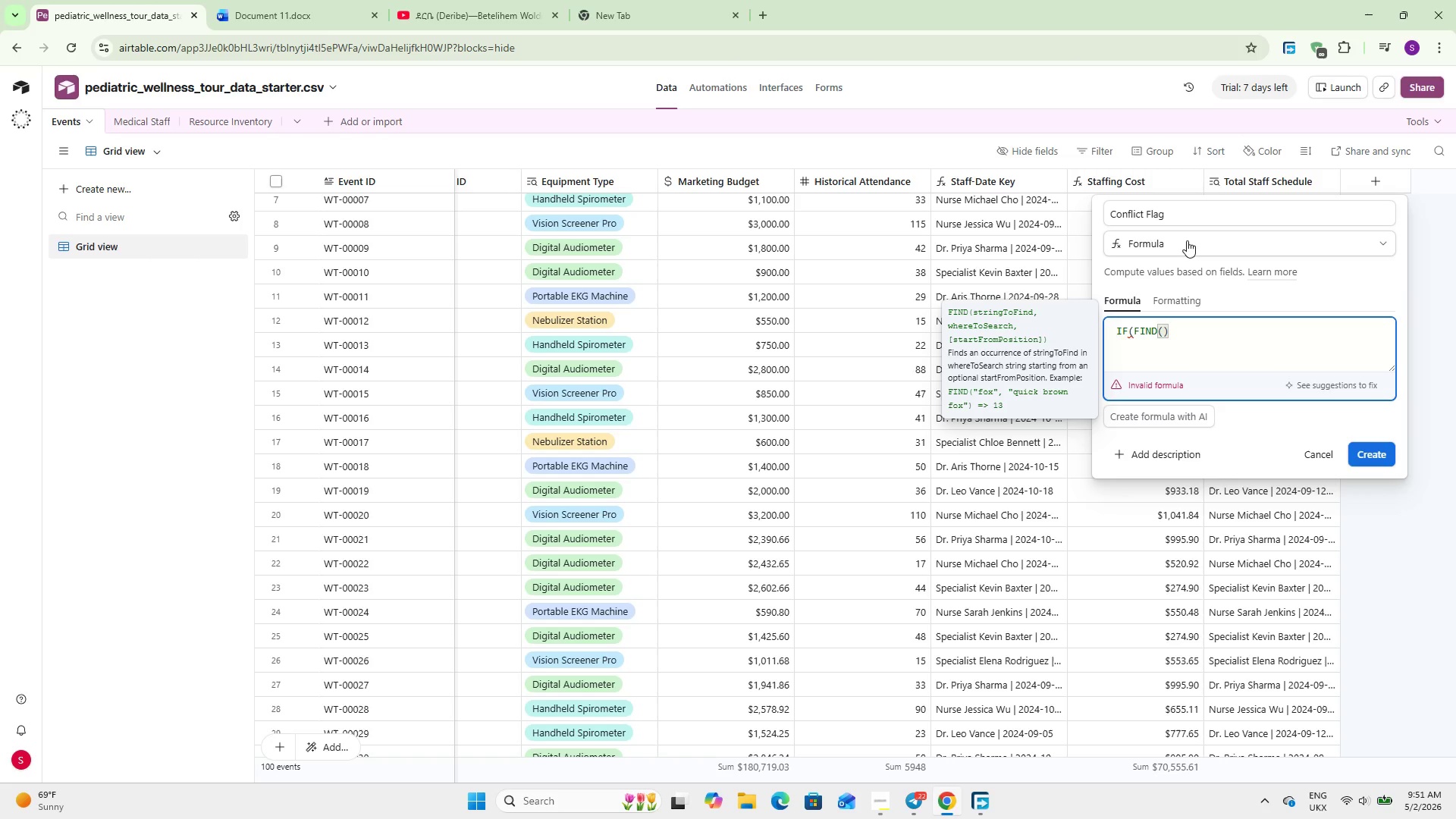 
hold_key(key=ShiftLeft, duration=0.91)
 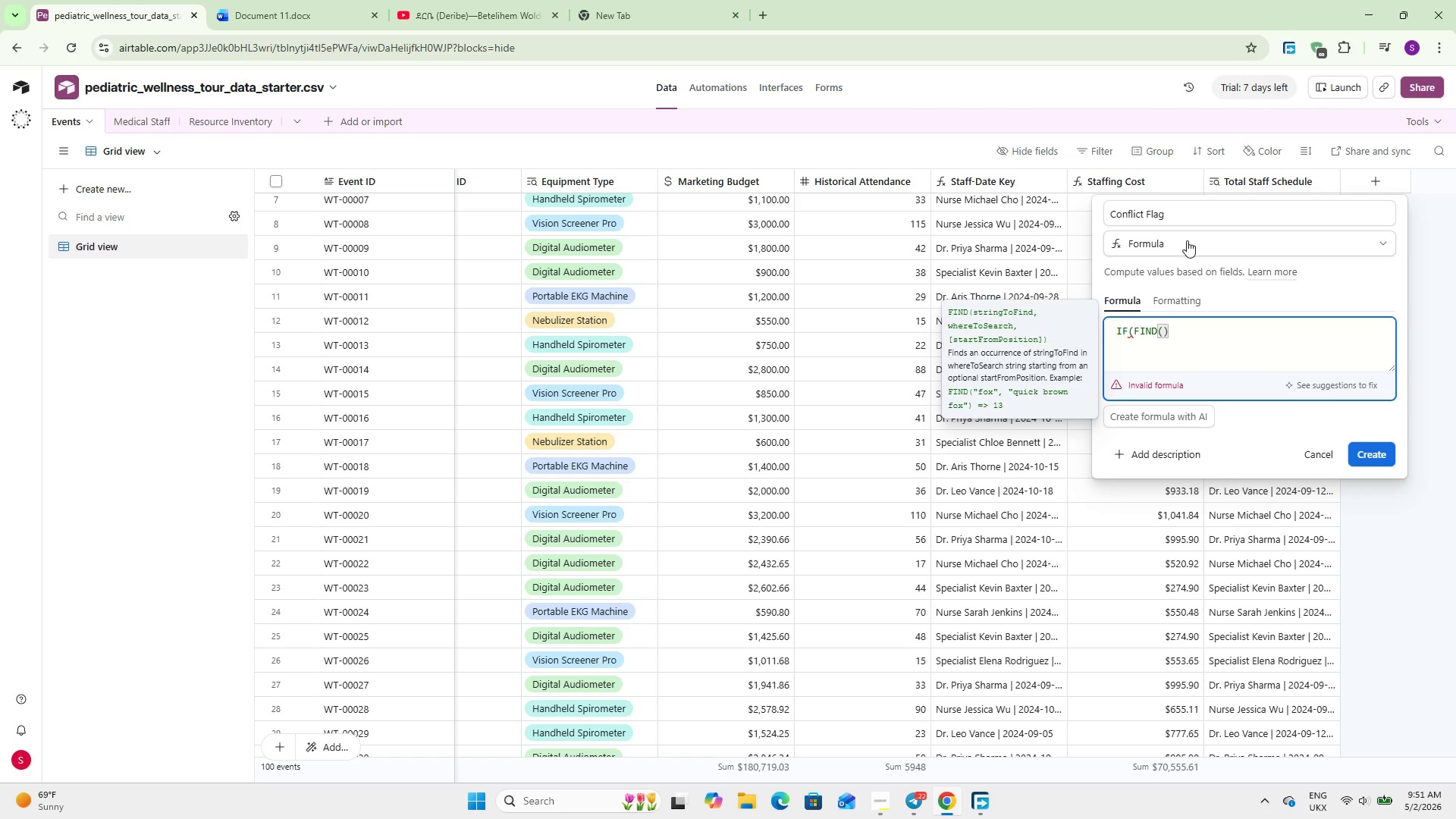 
type(Staff)
 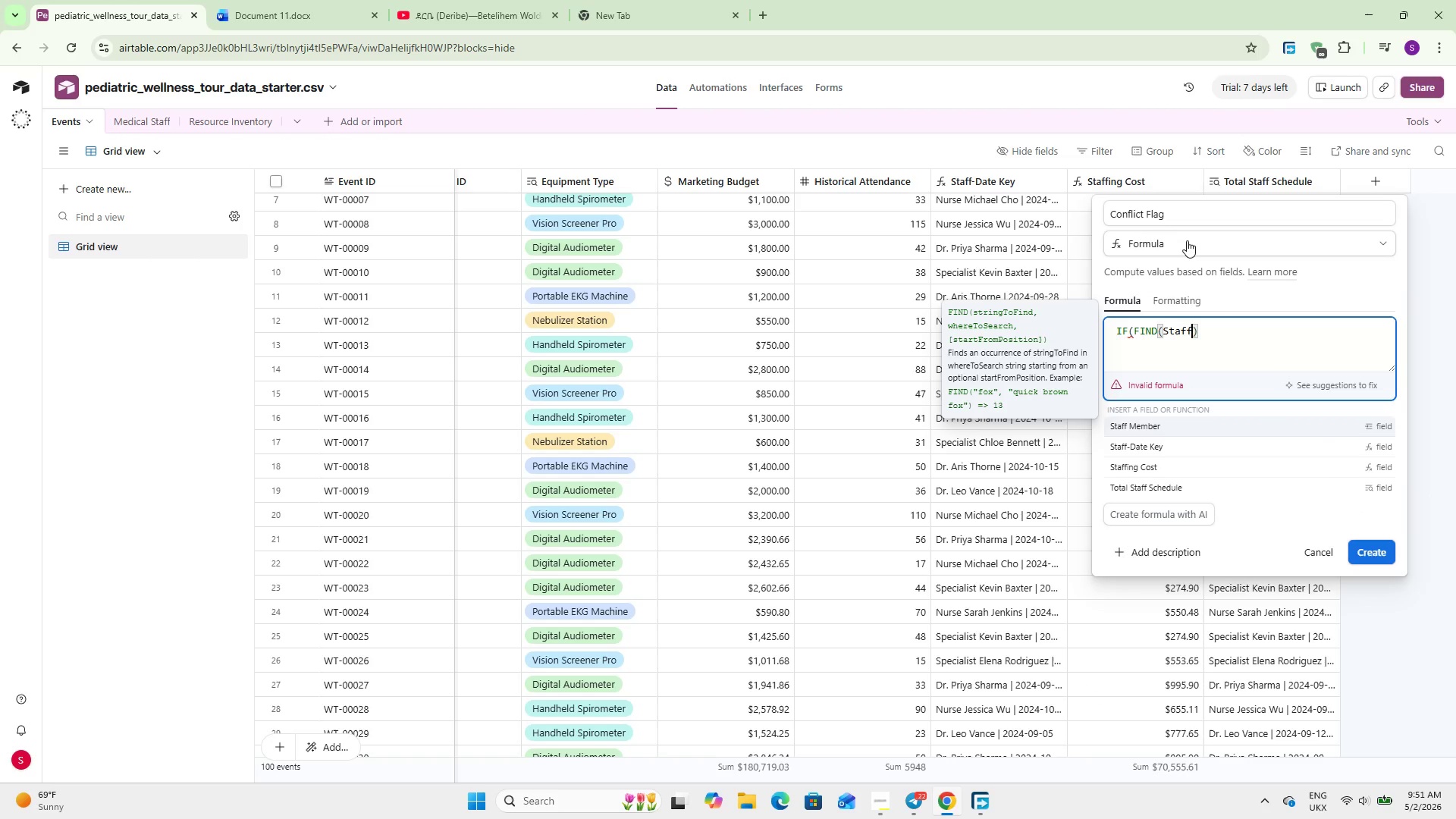 
key(ArrowDown)
 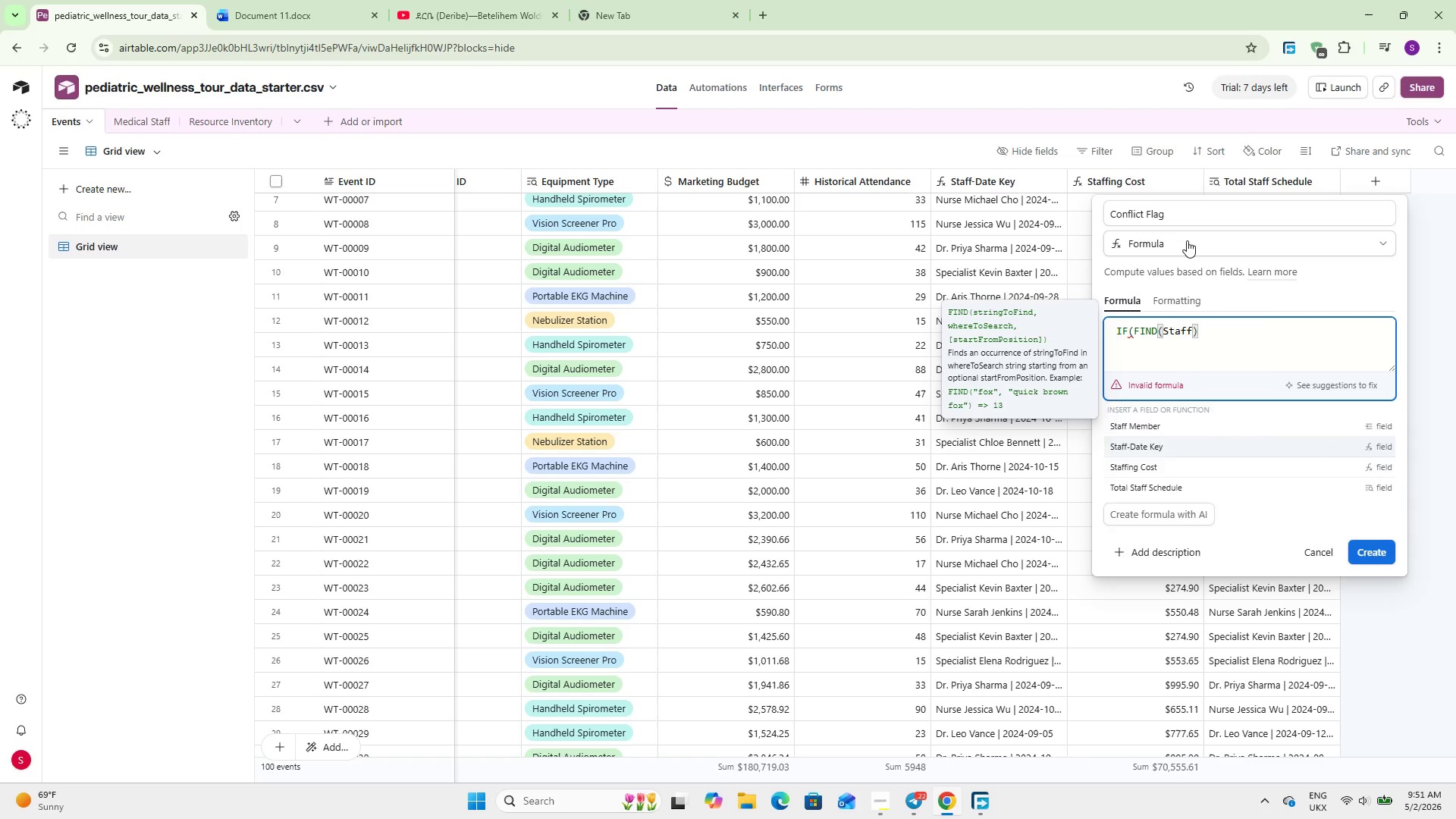 
key(Enter)
 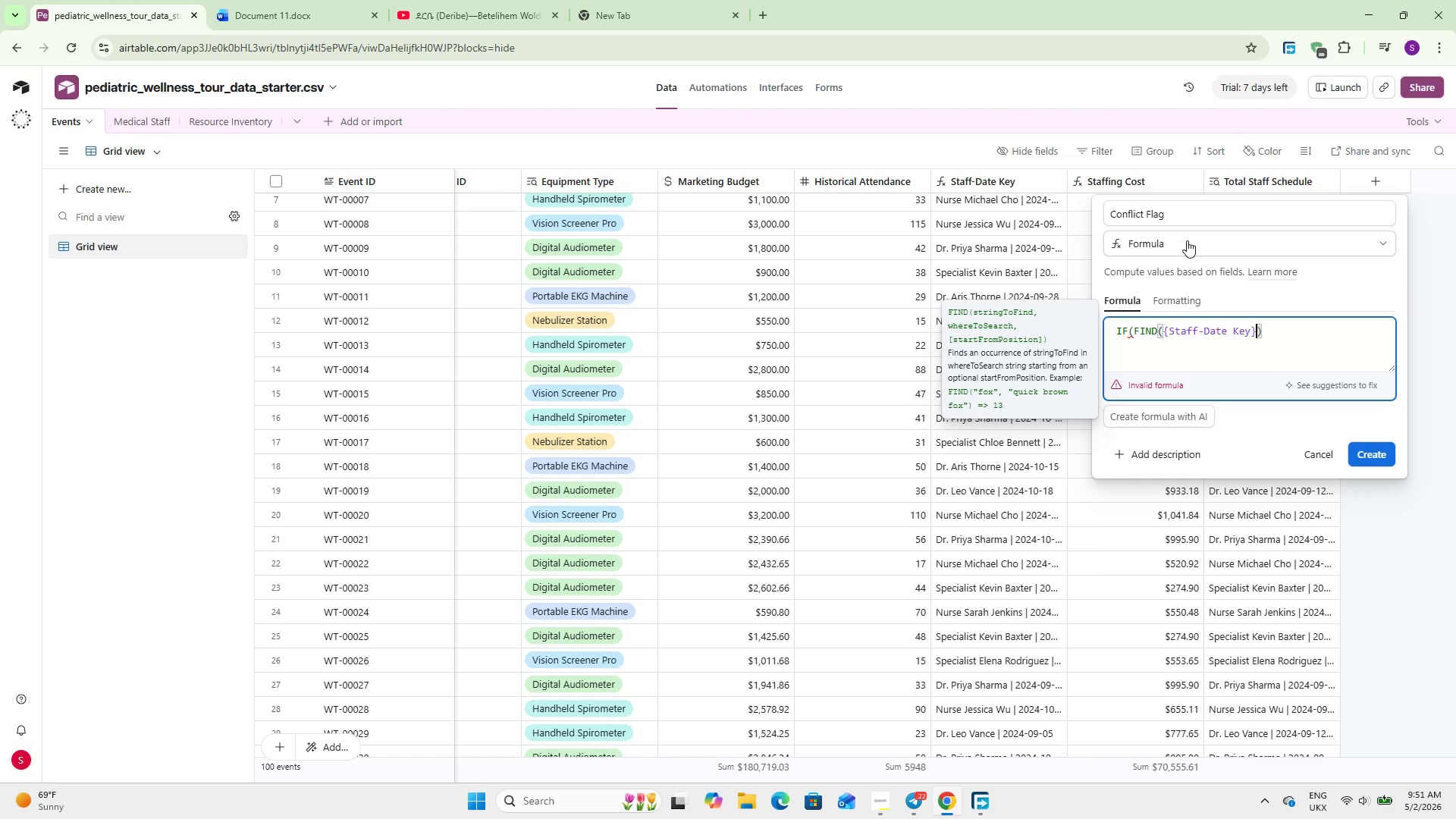 
key(Comma)
 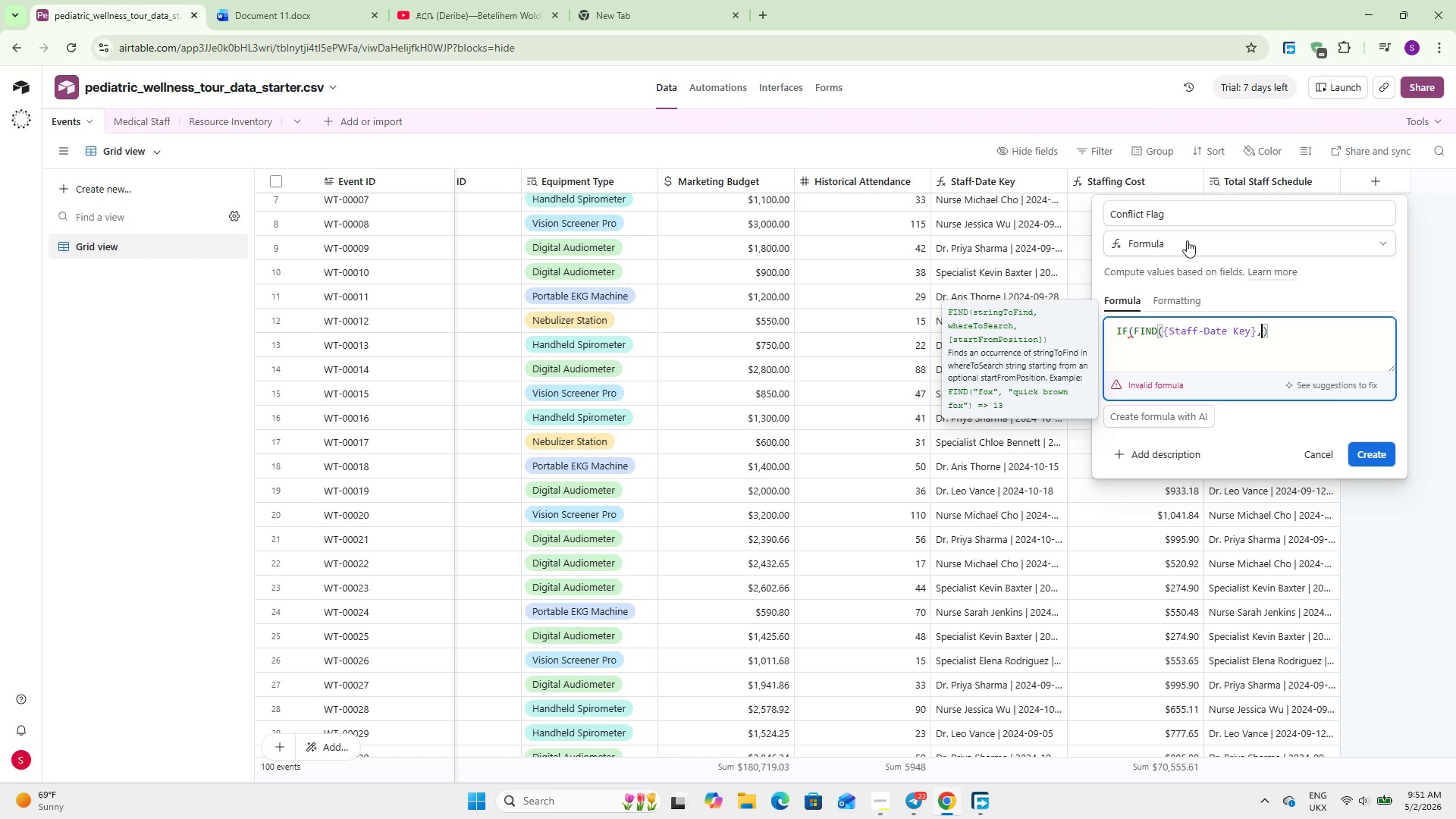 
type( SUBS)
 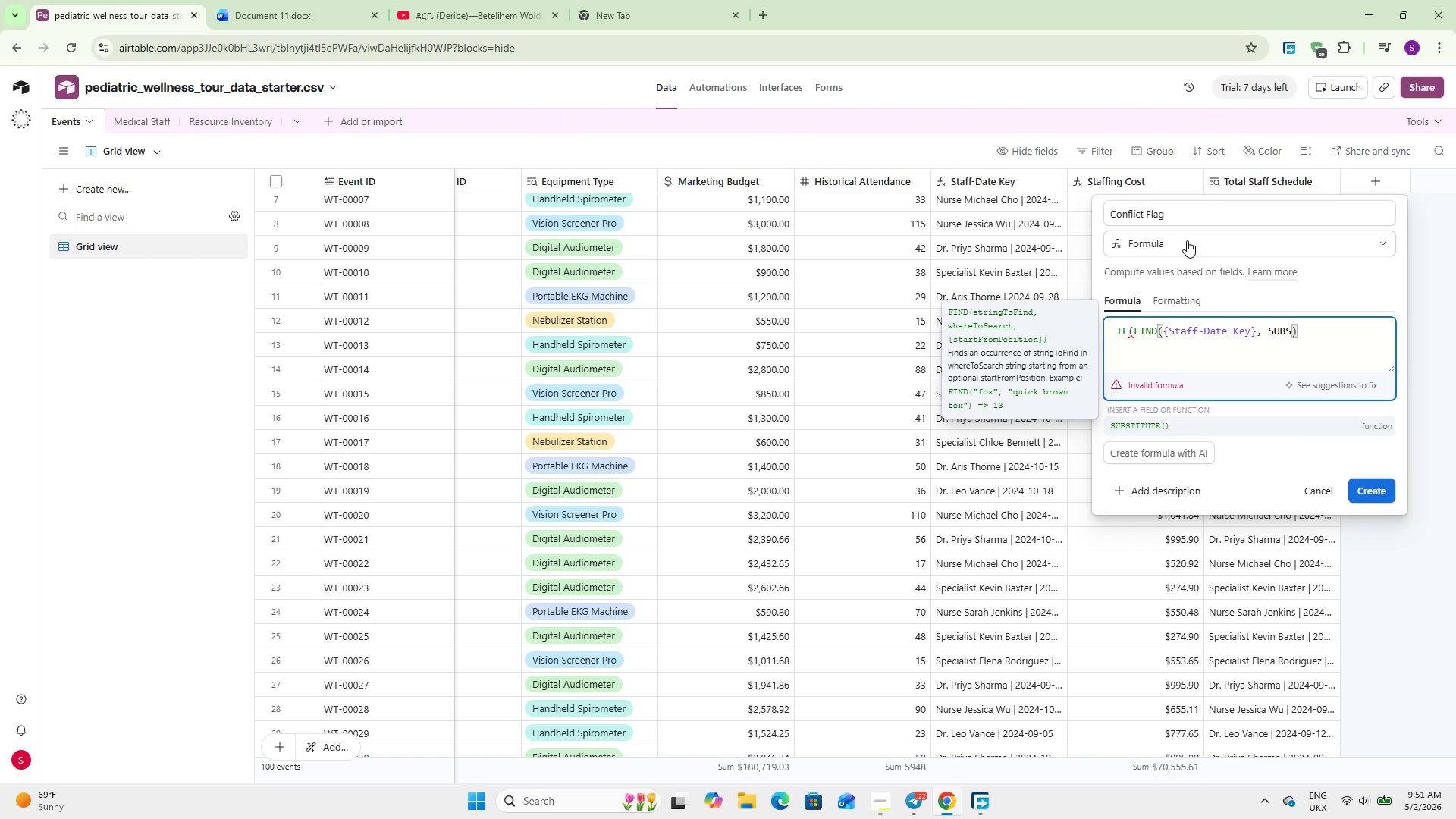 
key(Enter)
 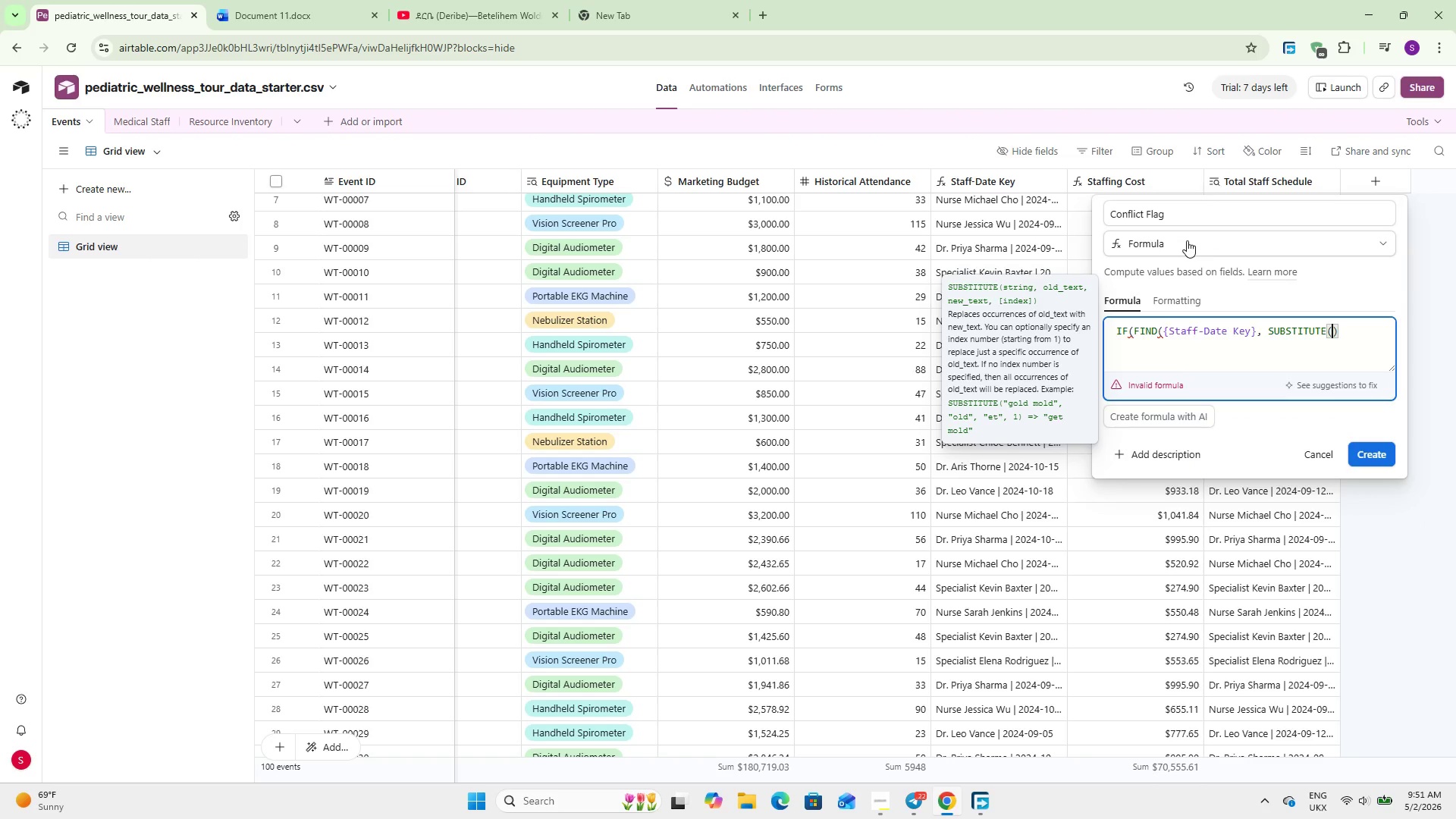 
type(Total)
 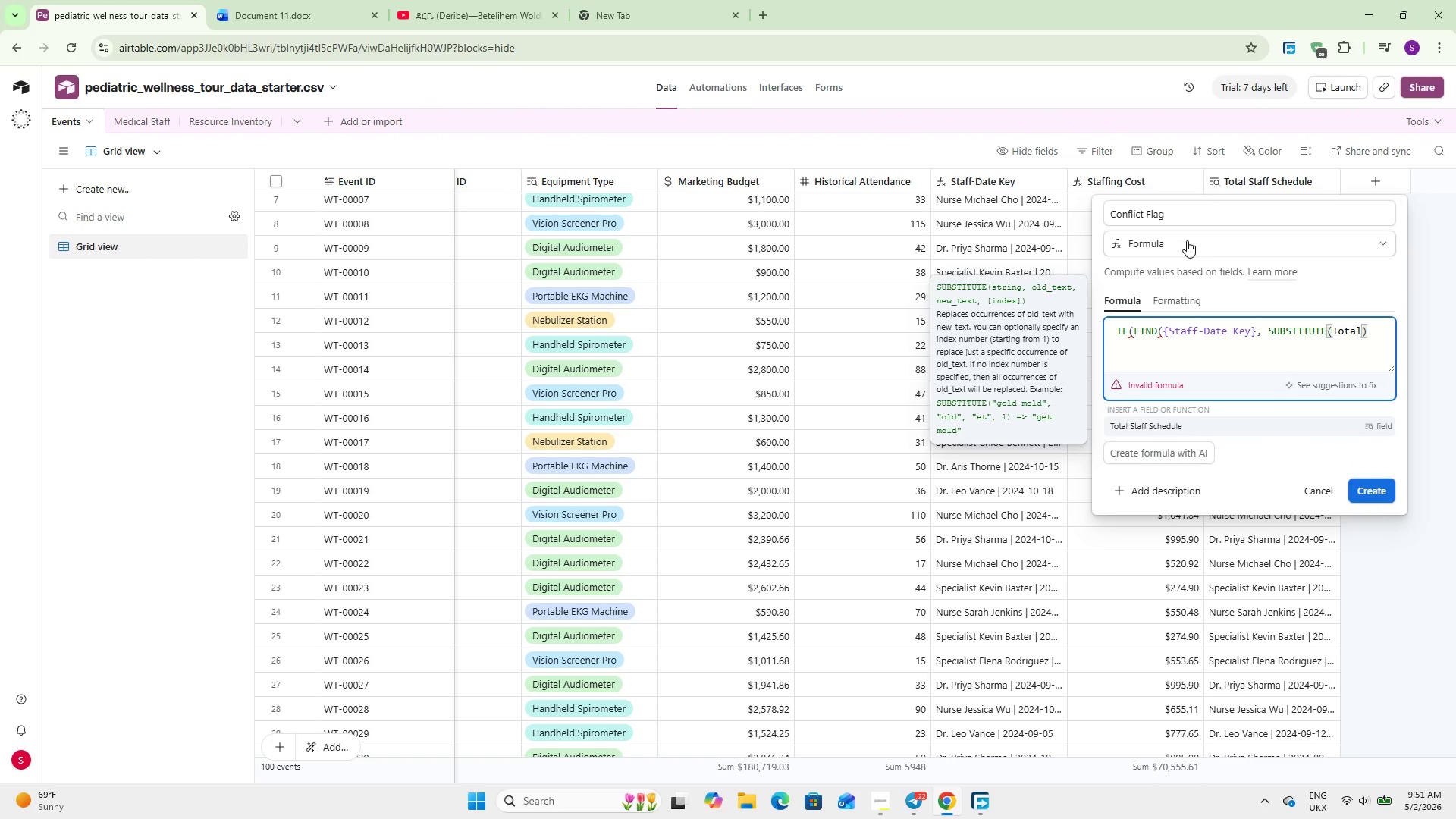 
key(Enter)
 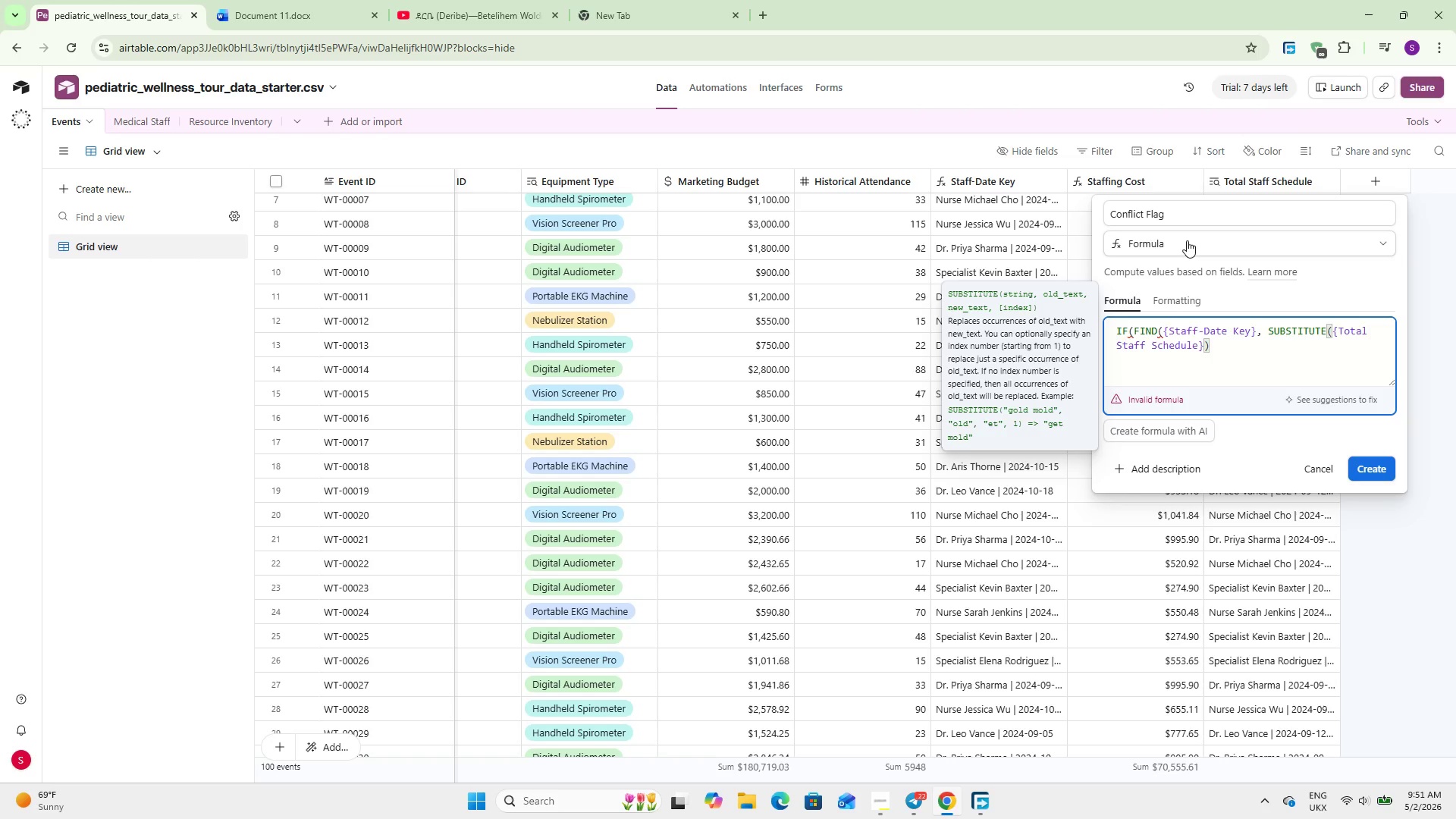 
type(, Sta)
 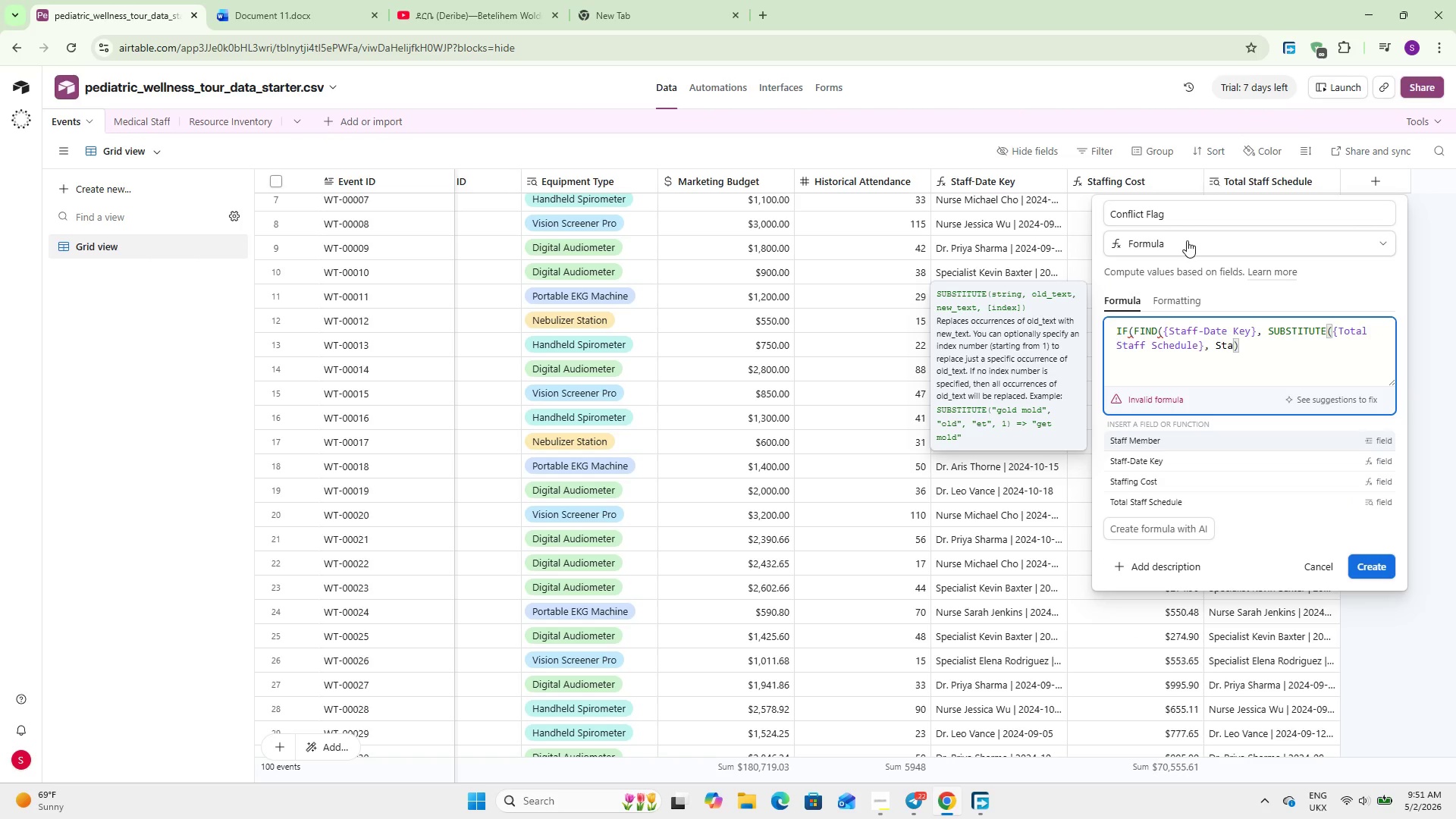 
key(ArrowDown)
 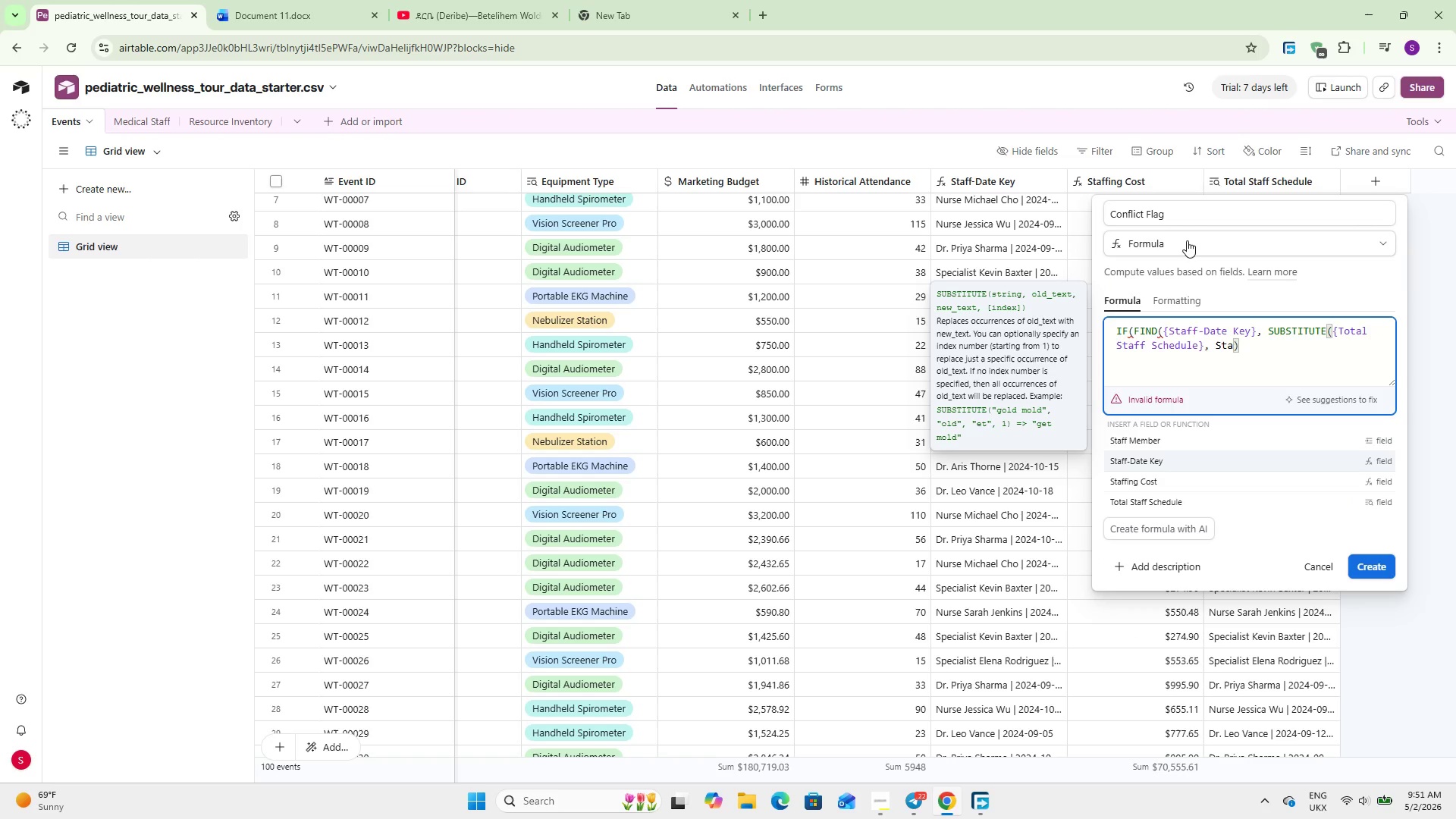 
key(Enter)
 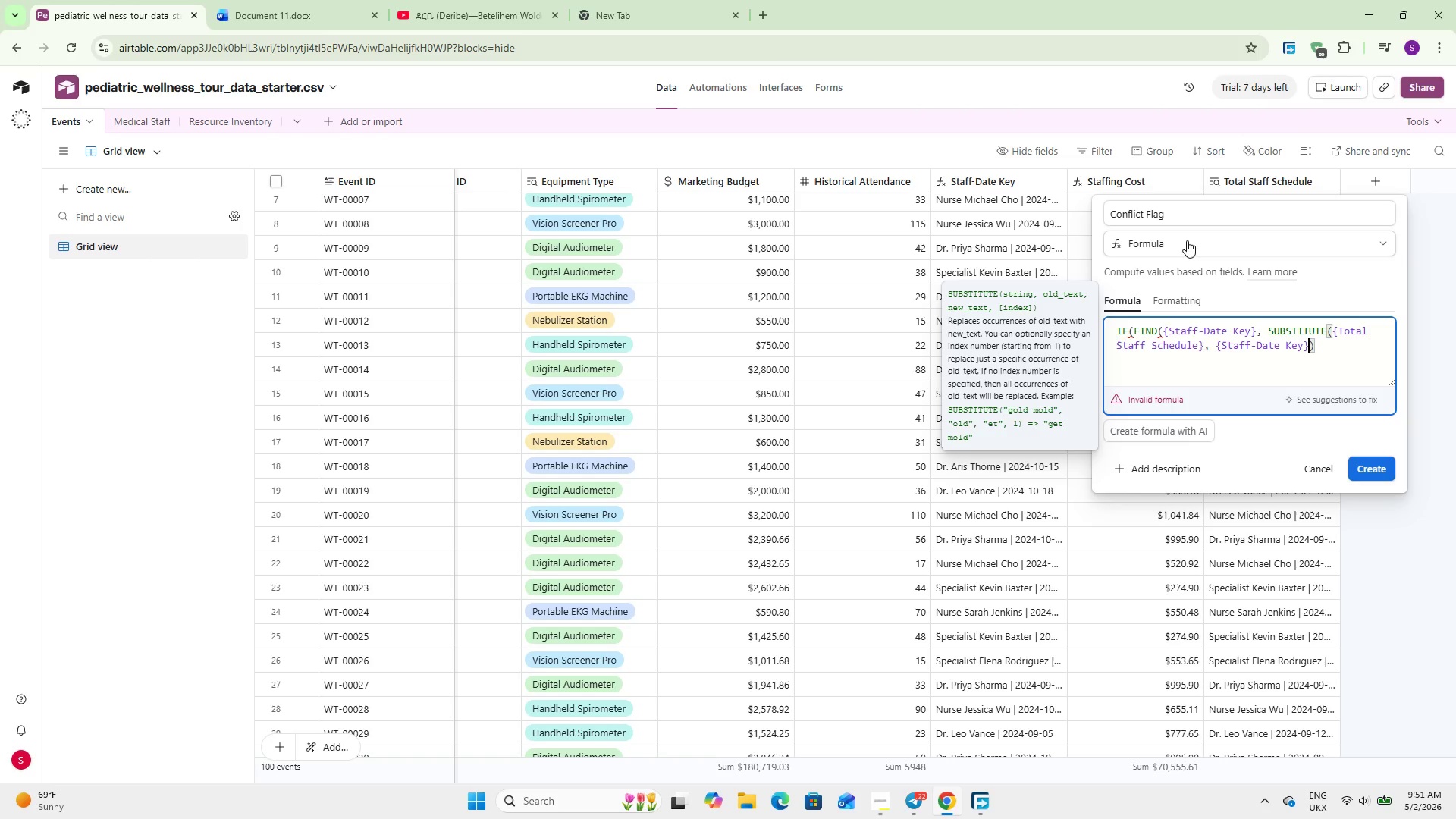 
key(Comma)
 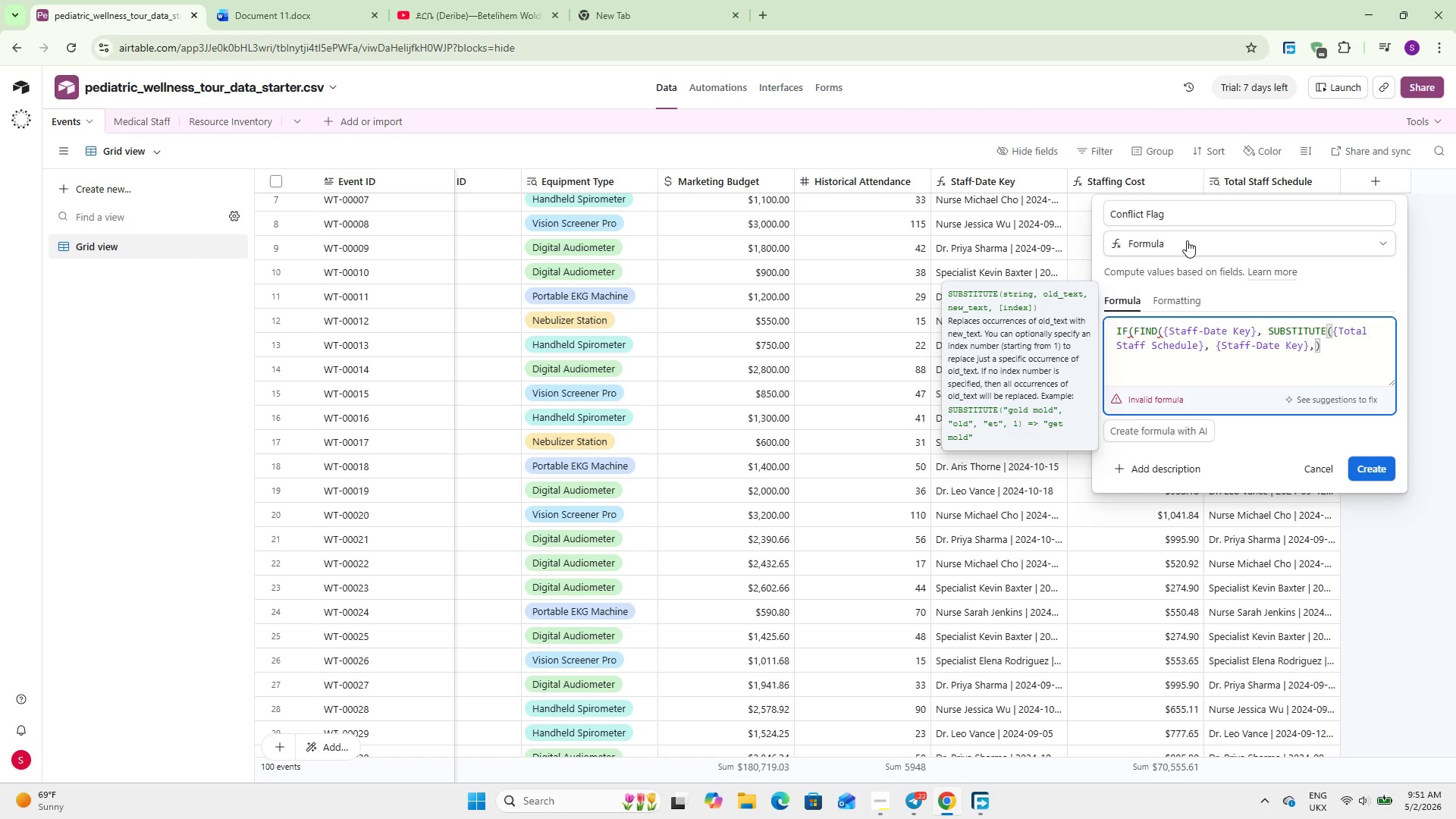 
key(Space)
 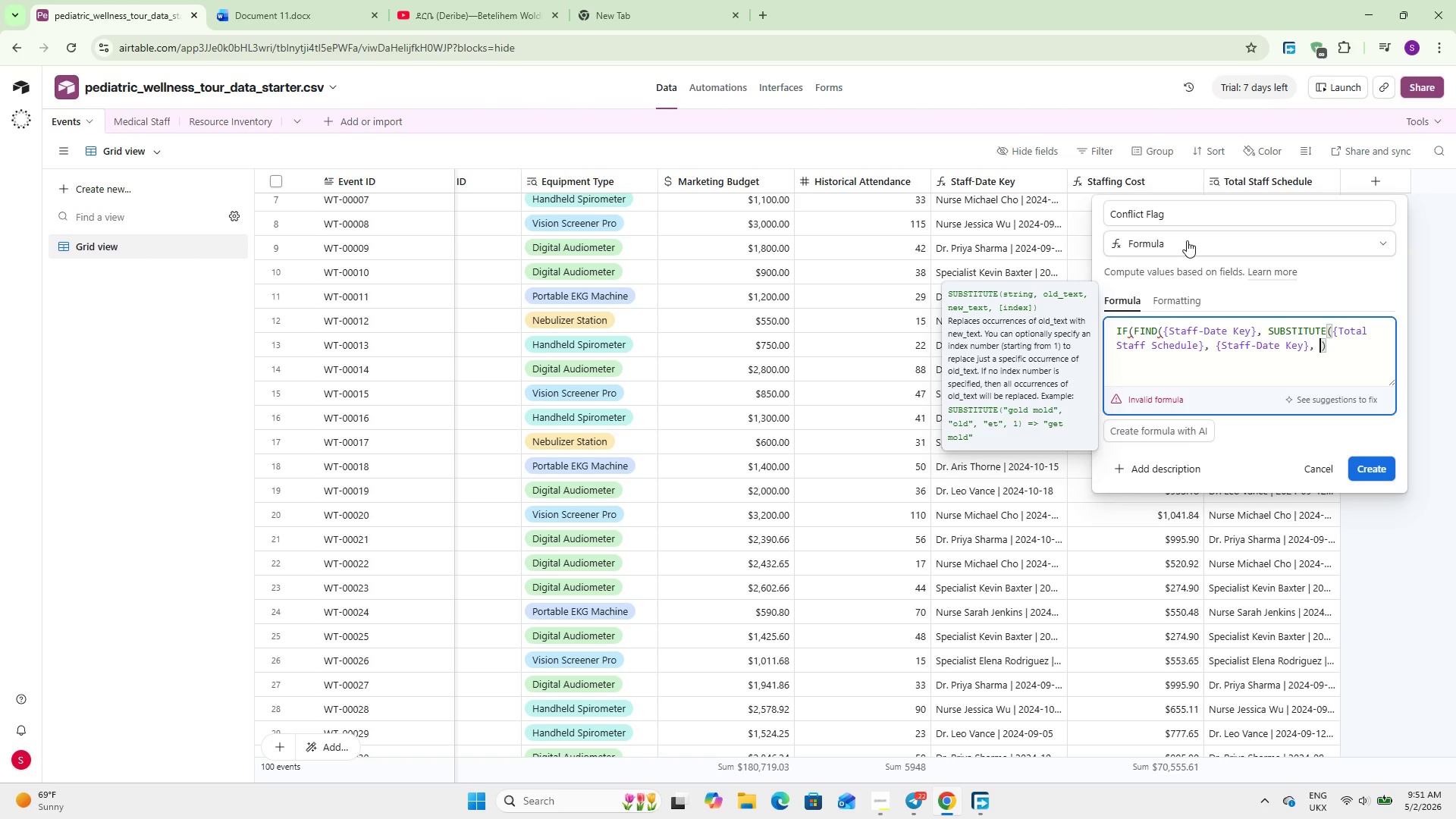 
key(Shift+2)
 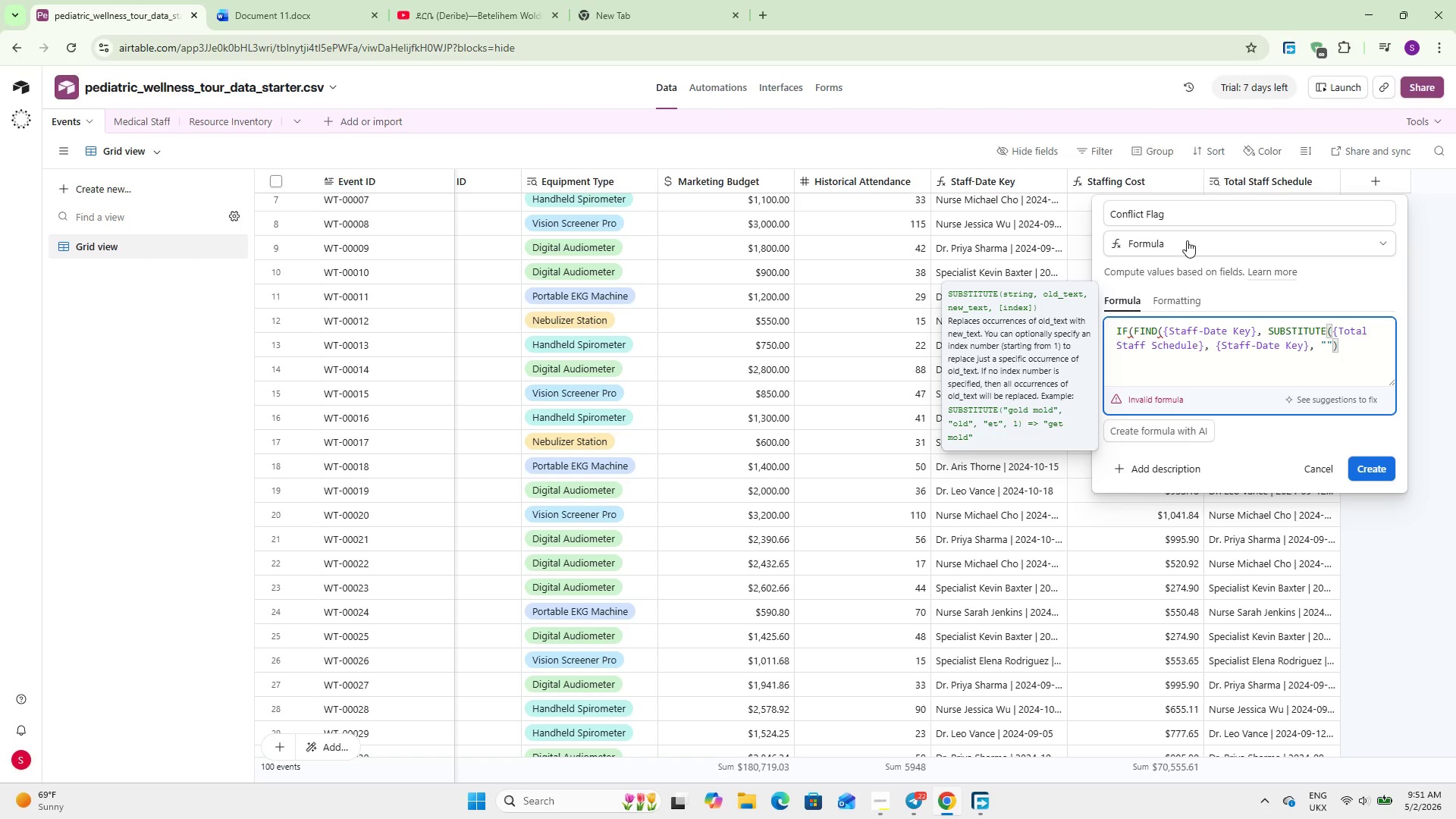 
key(ArrowRight)
 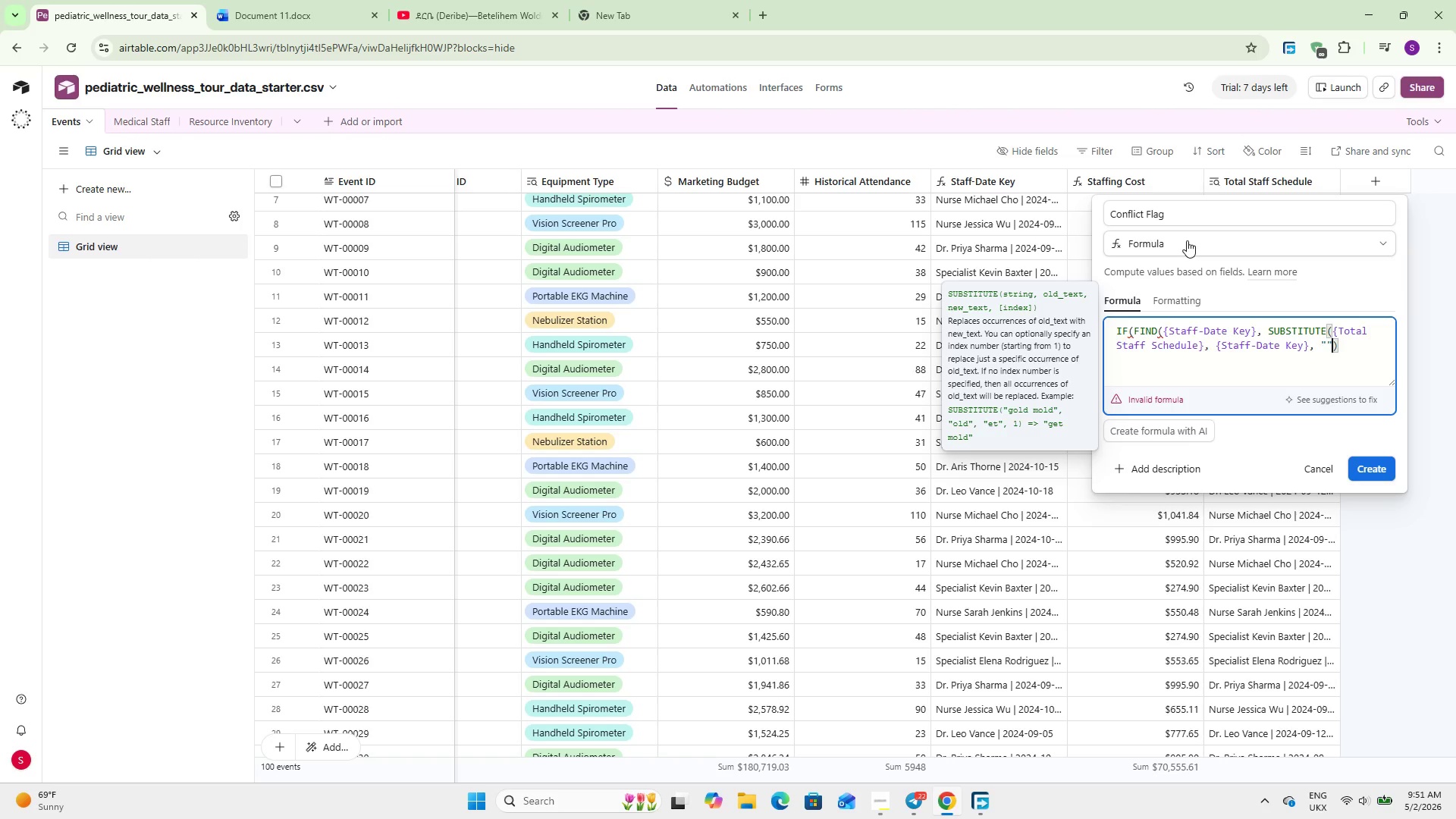 
key(Comma)
 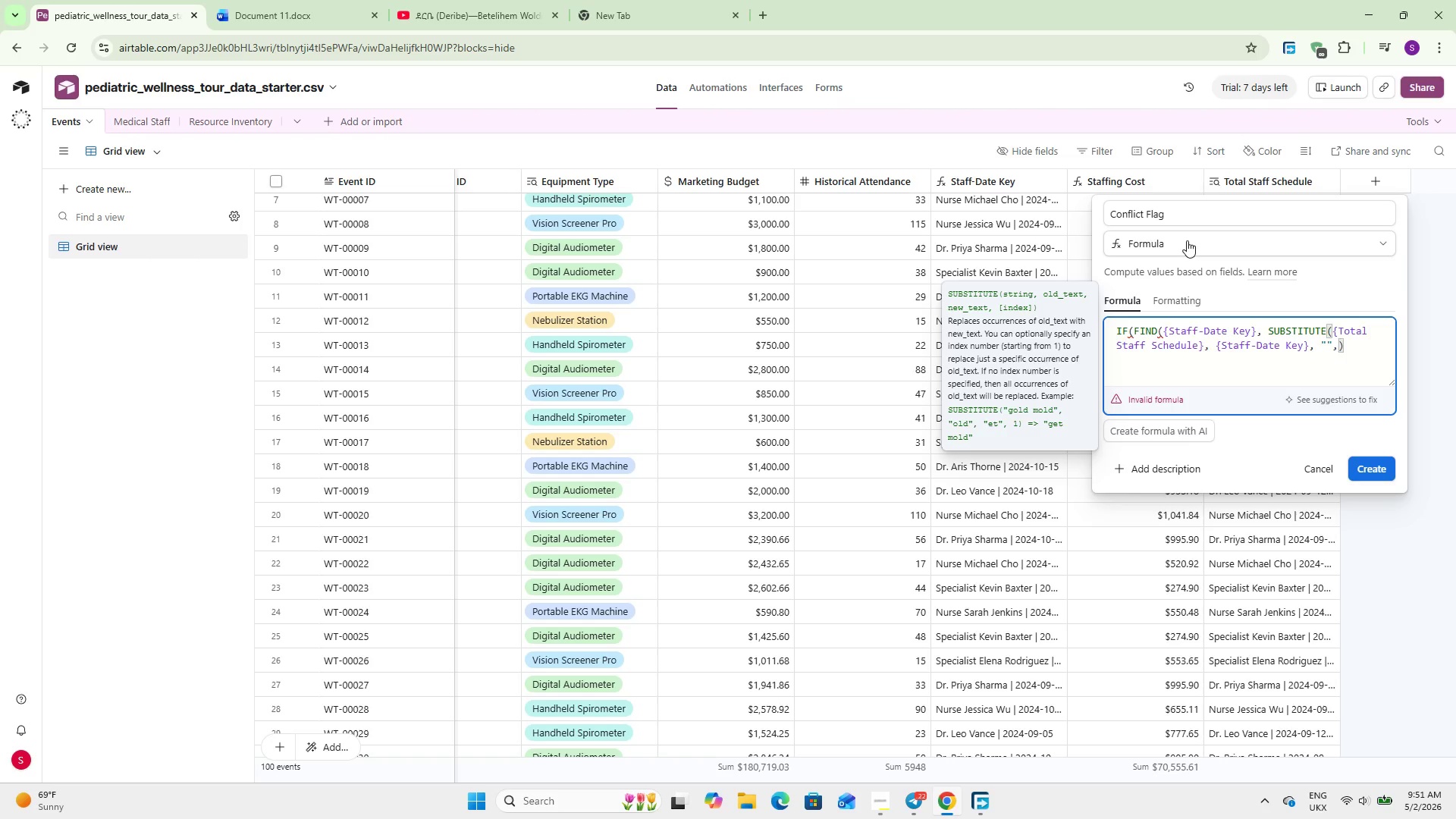 
key(Space)
 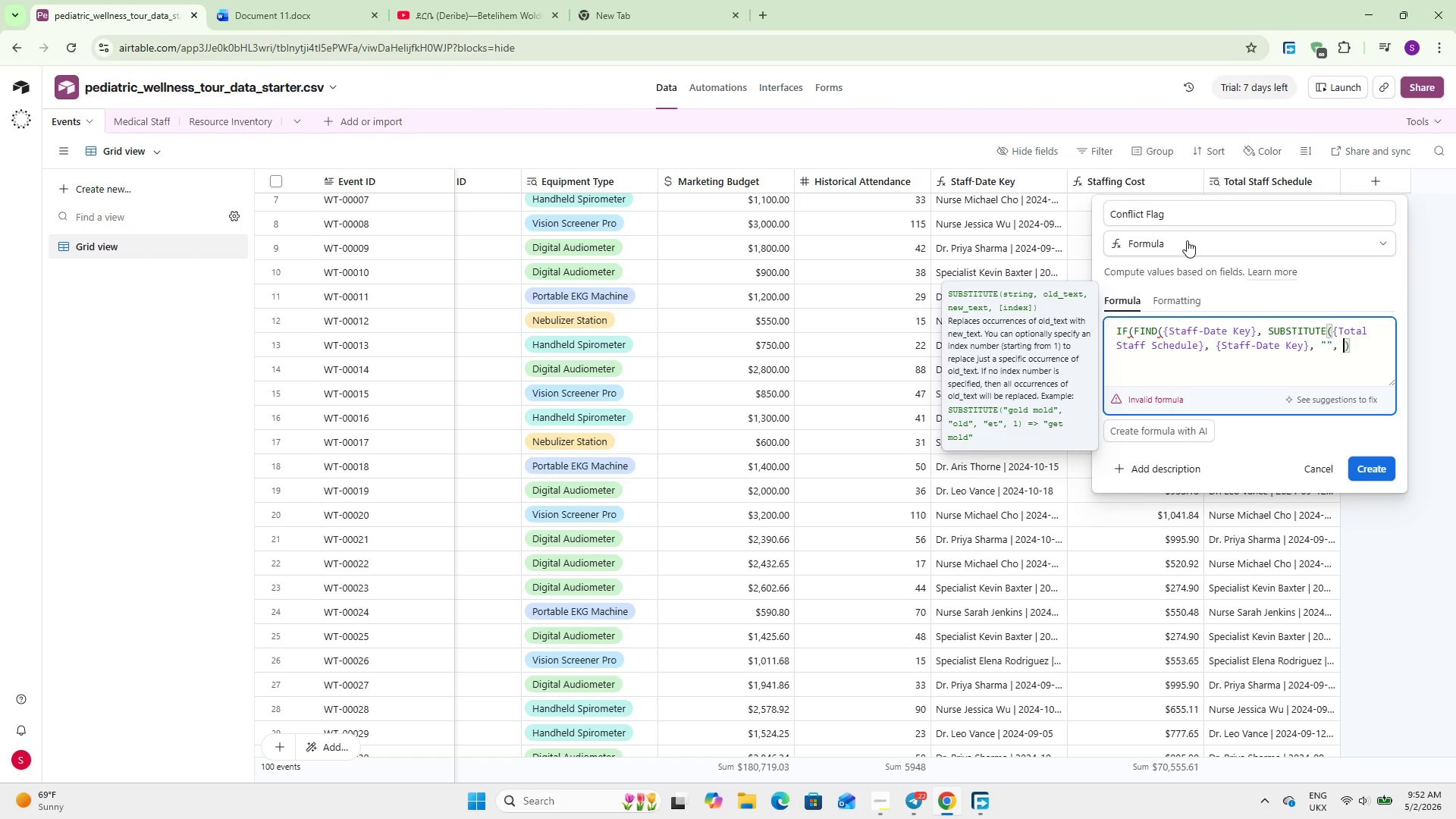 
key(1)
 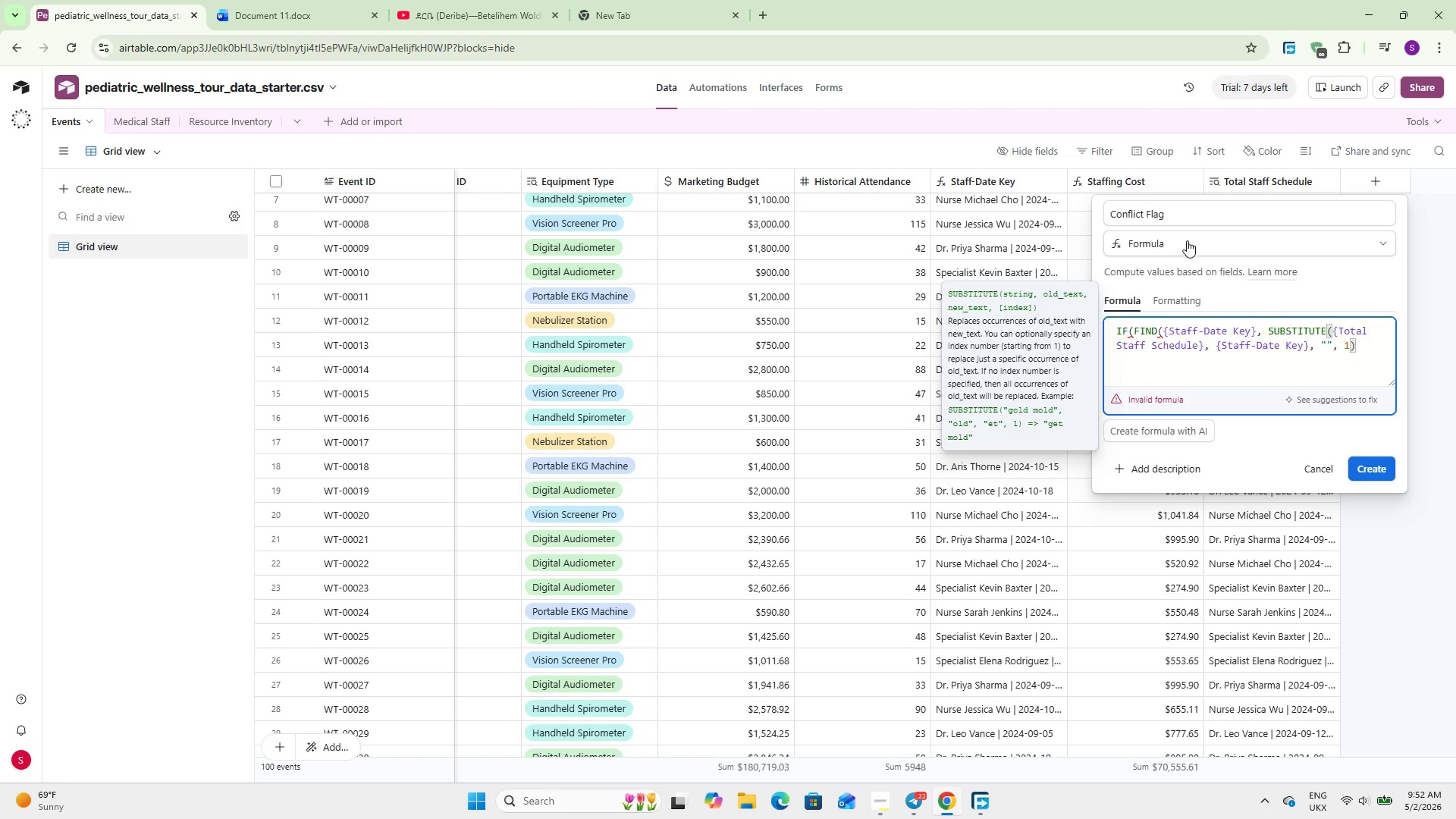 
key(ArrowRight)
 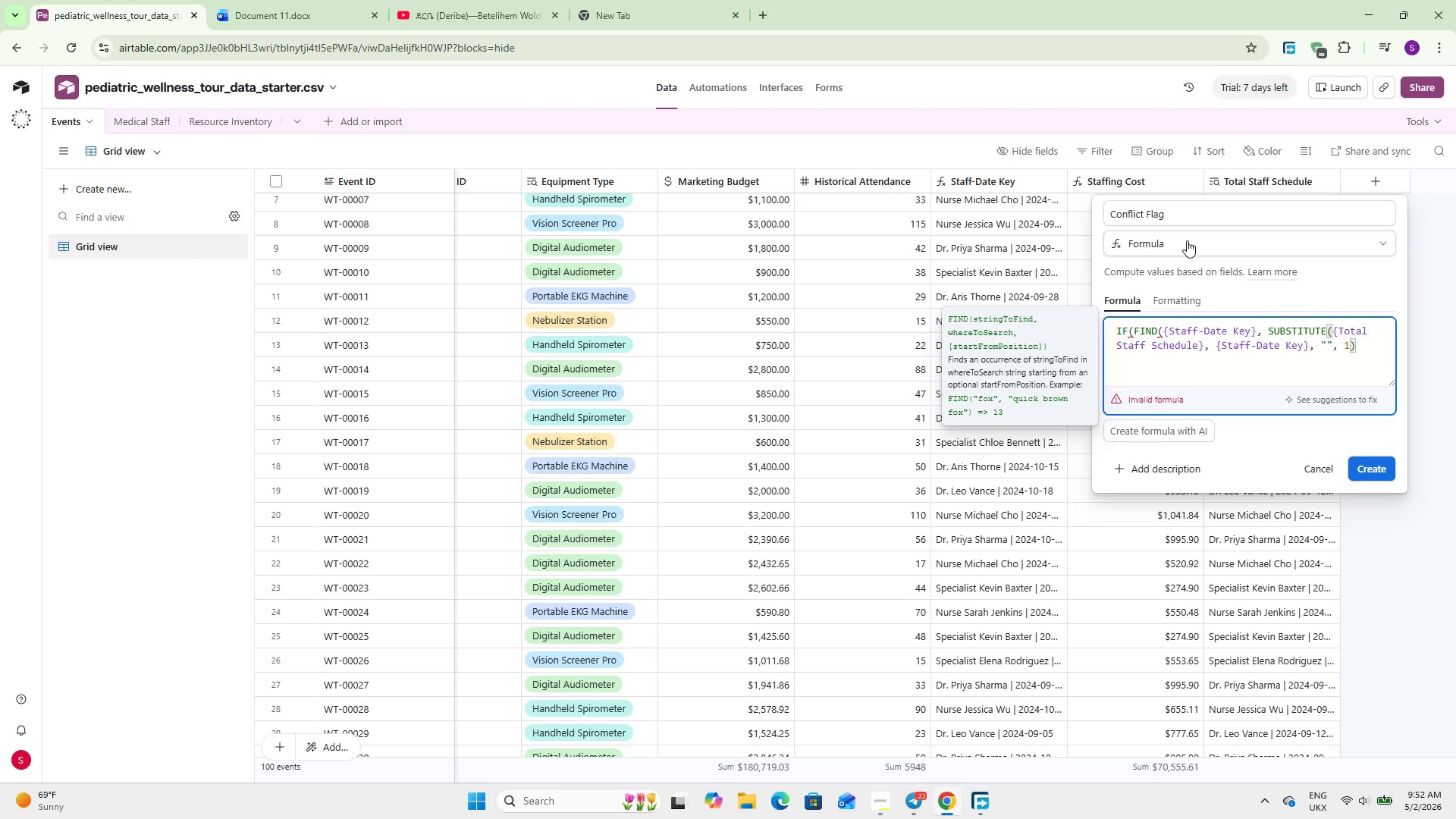 
key(Shift+0)
 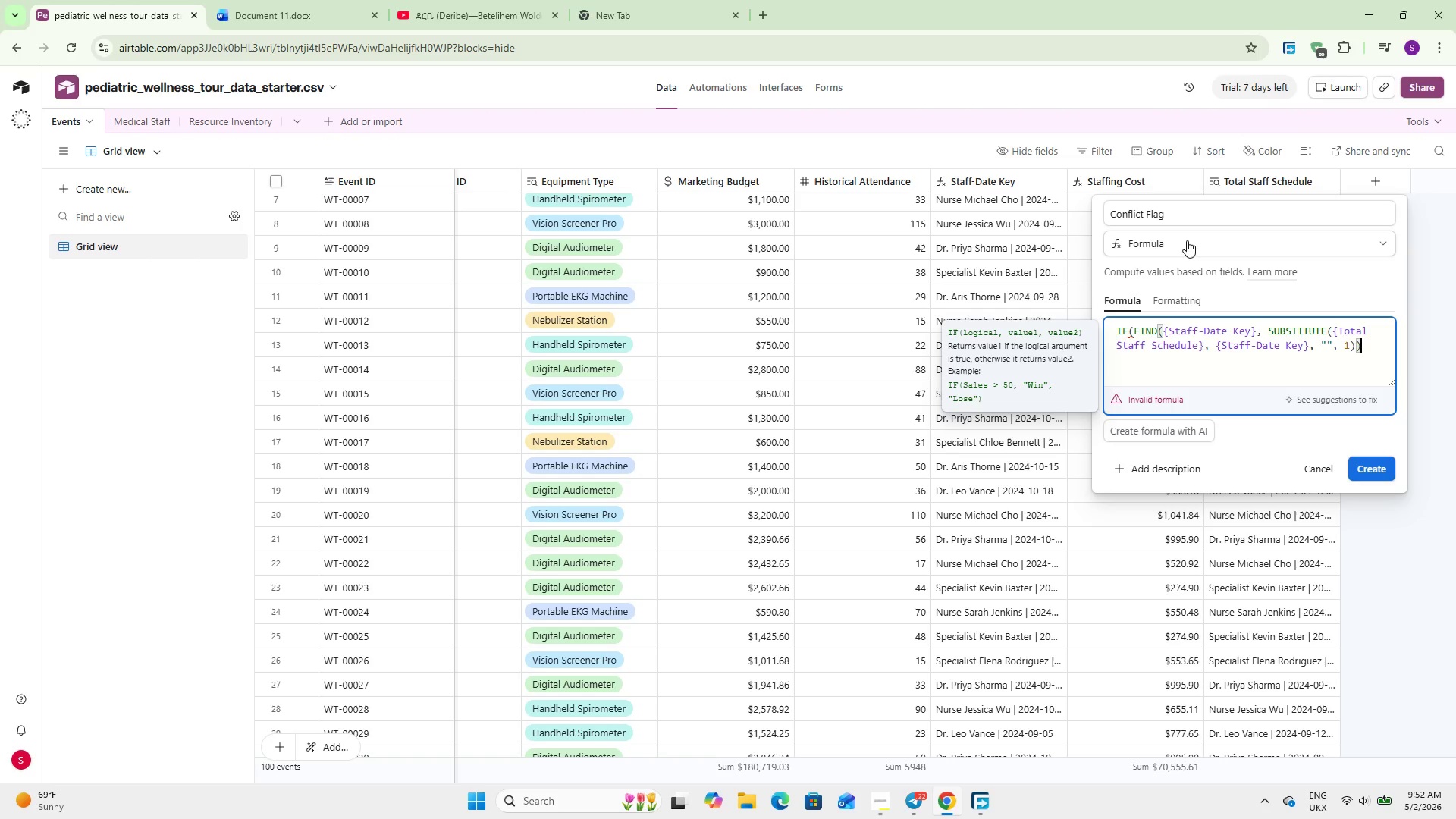 
key(Comma)
 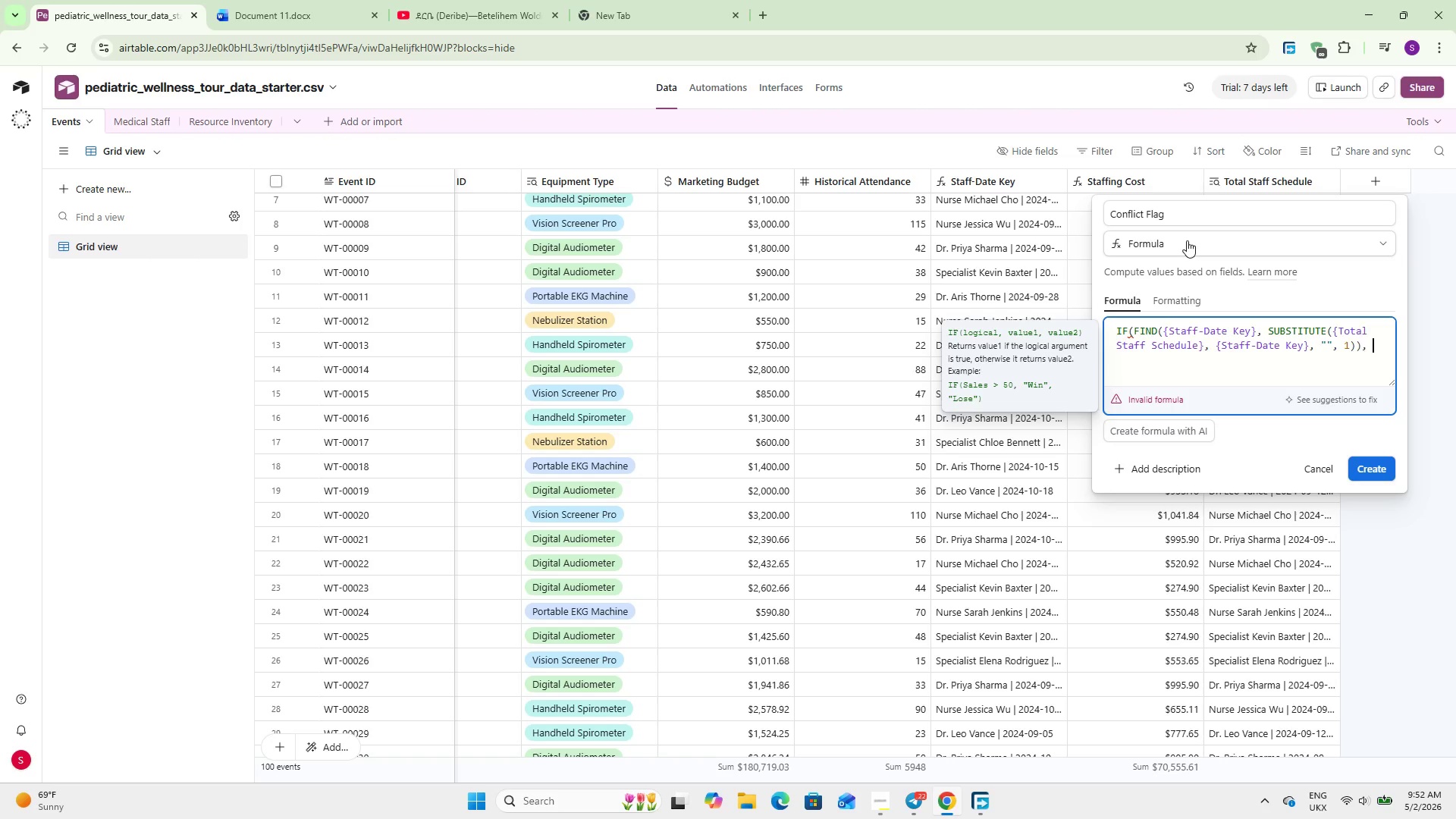 
key(Space)
 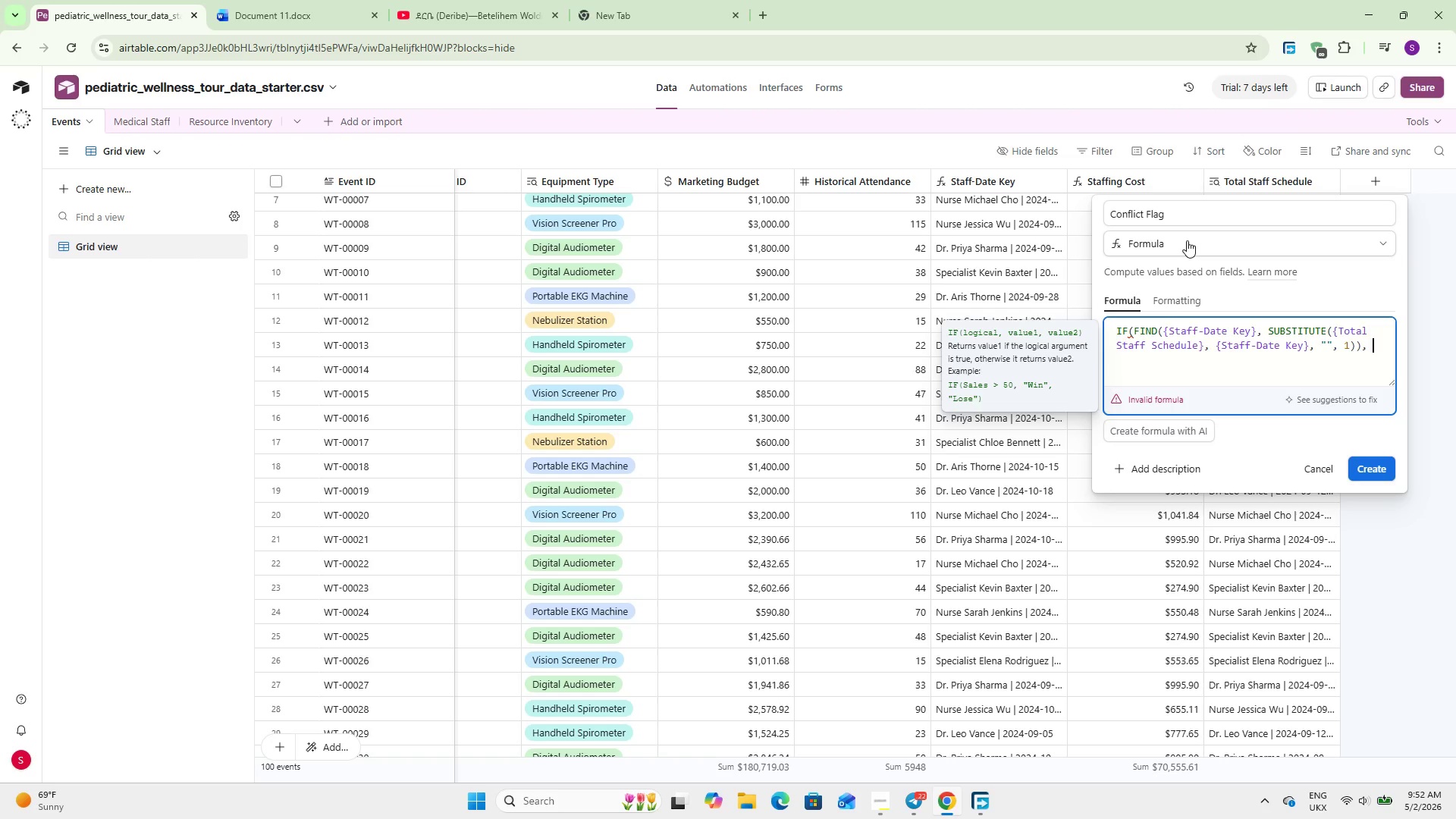 
hold_key(key=ShiftLeft, duration=0.98)
 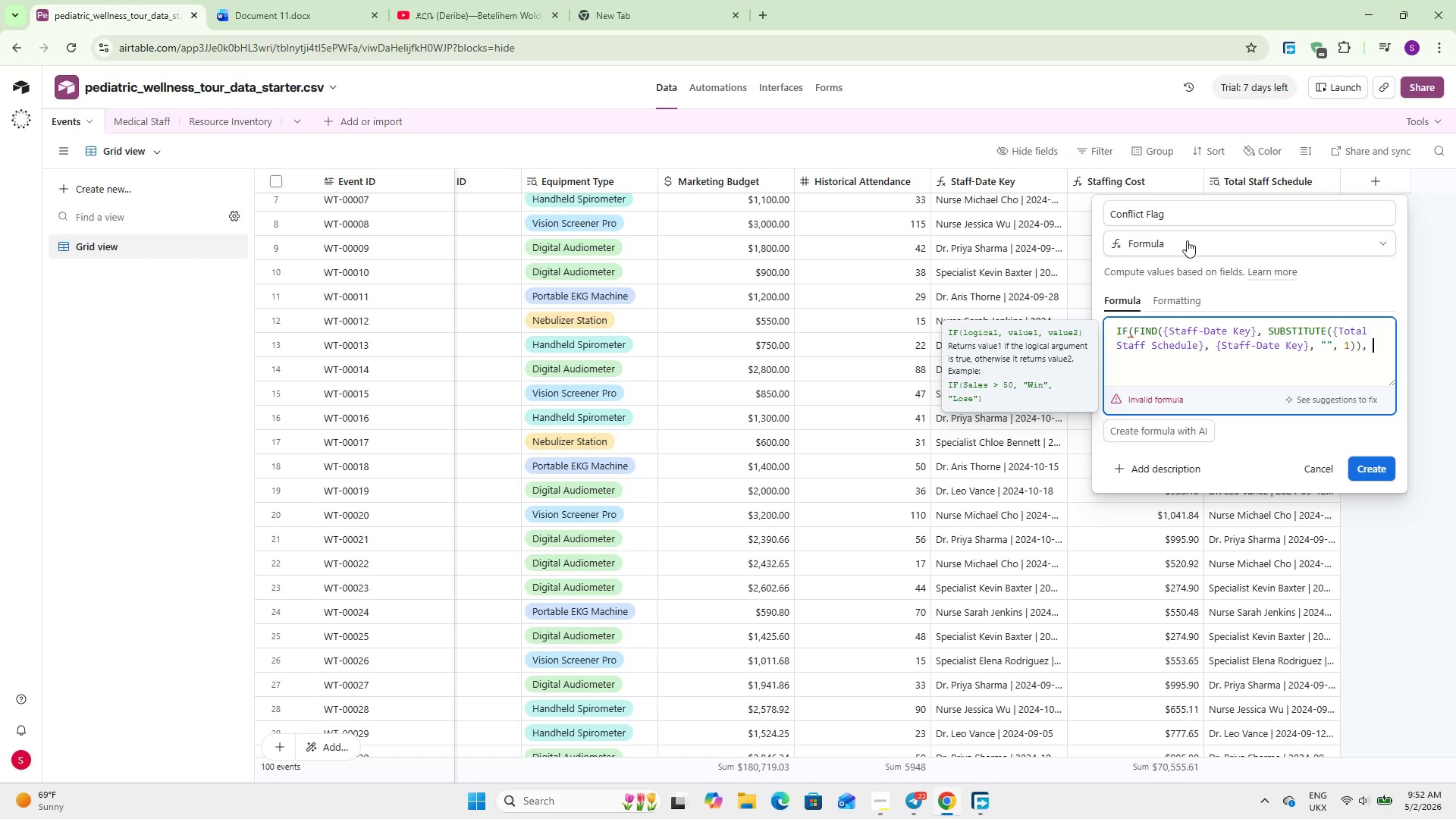 
wait(5.08)
 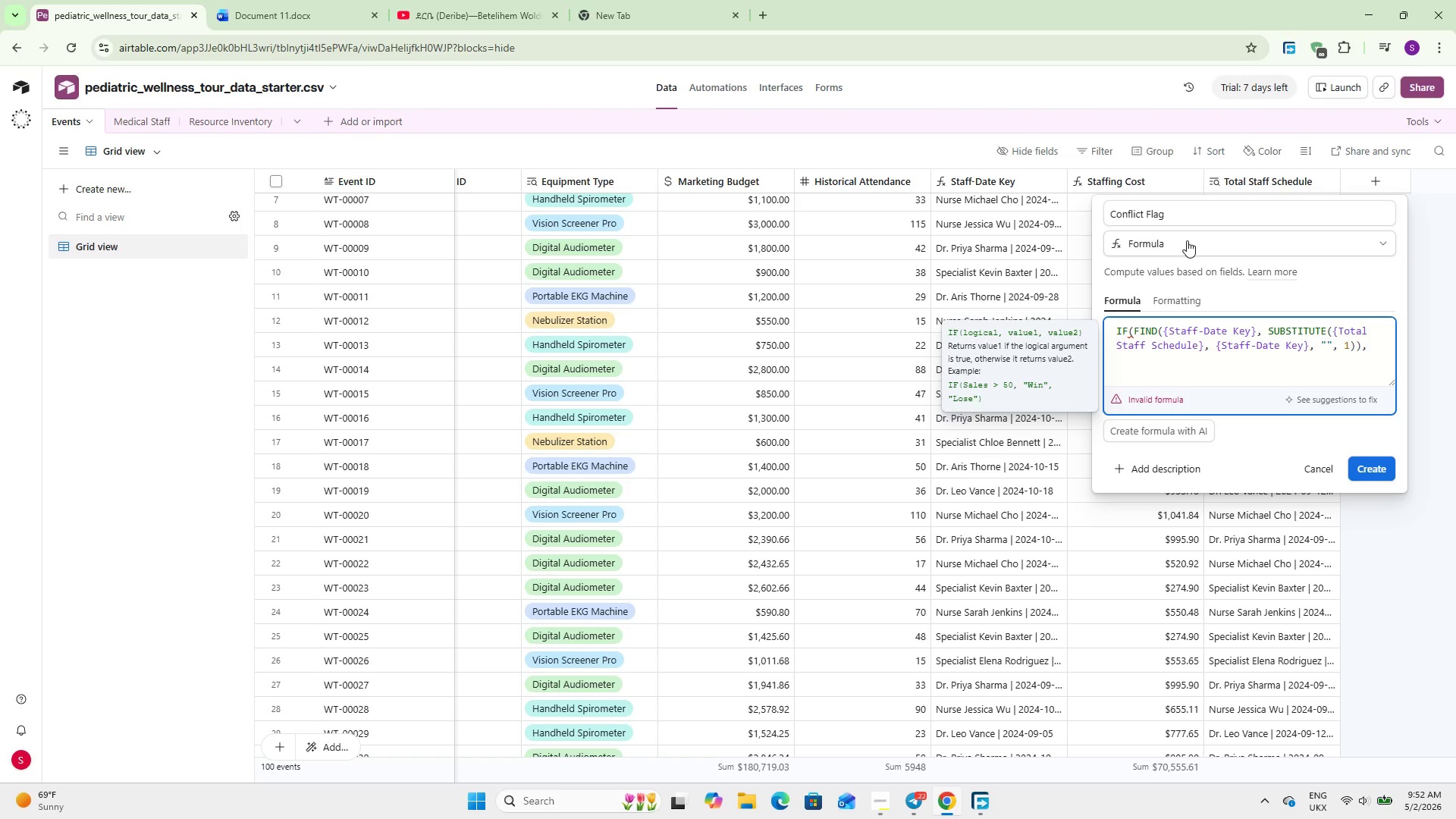 
type(@DATECONFLICT)
 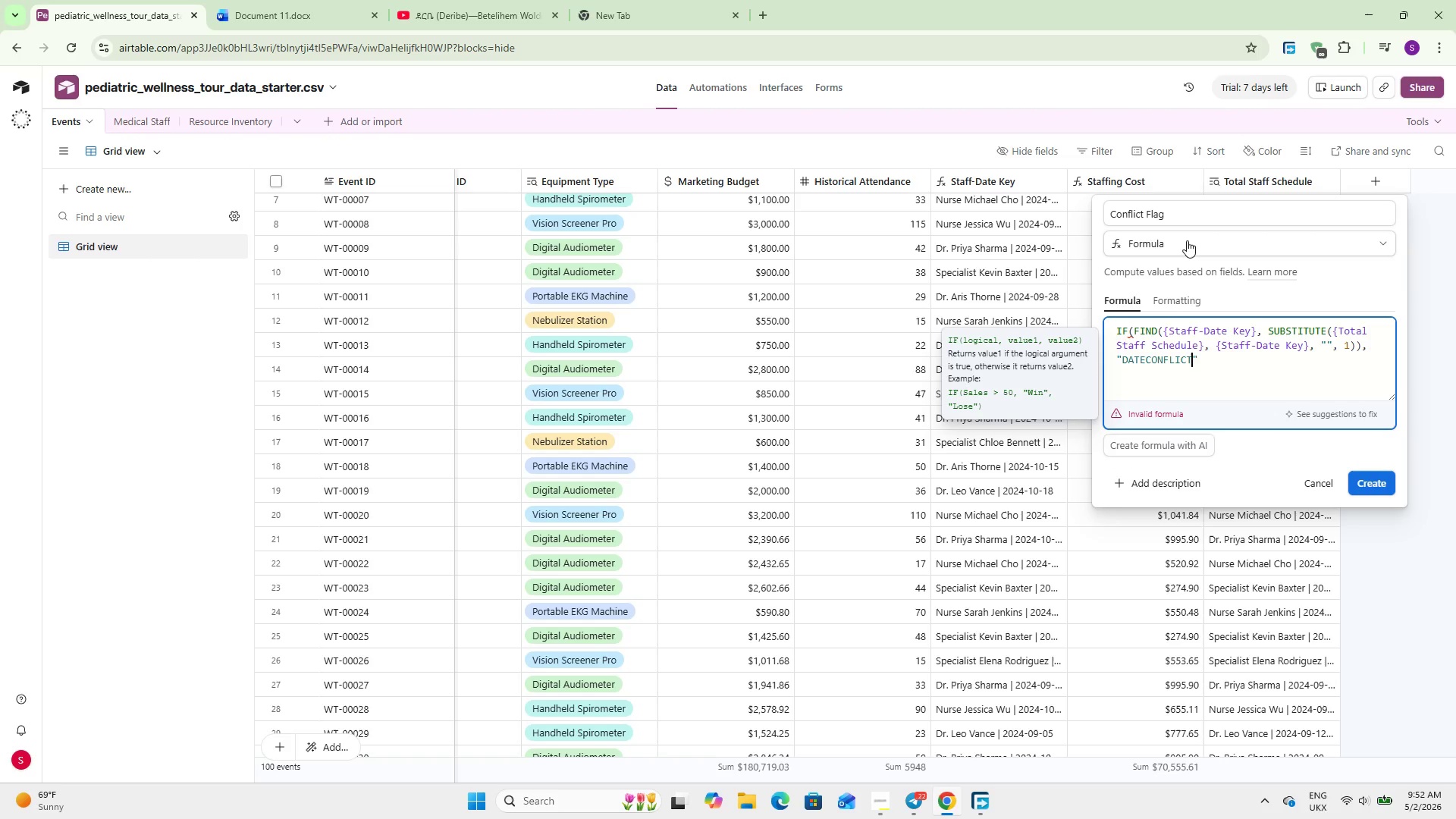 
key(ArrowRight)
 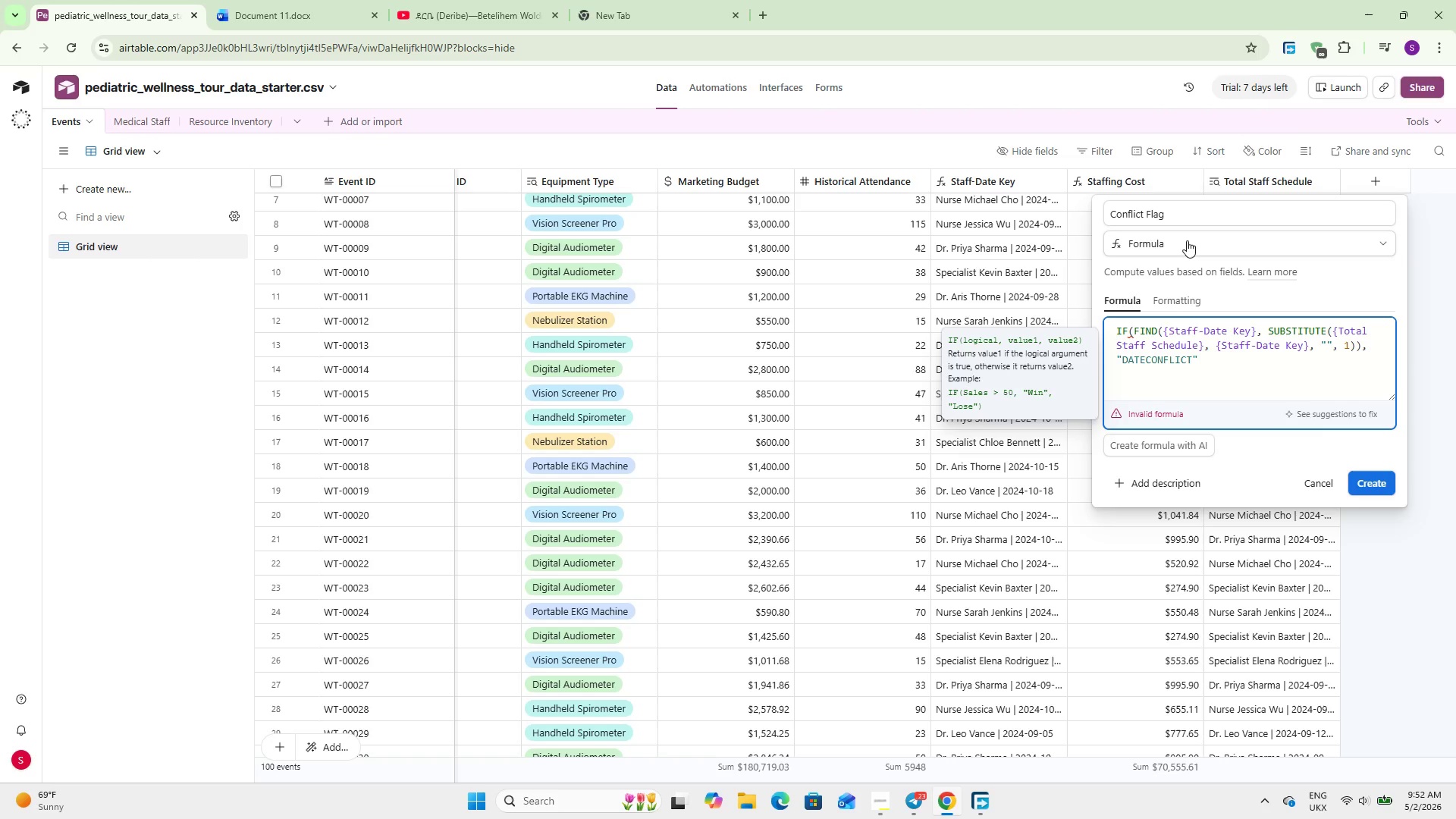 
type(, @Clar)
 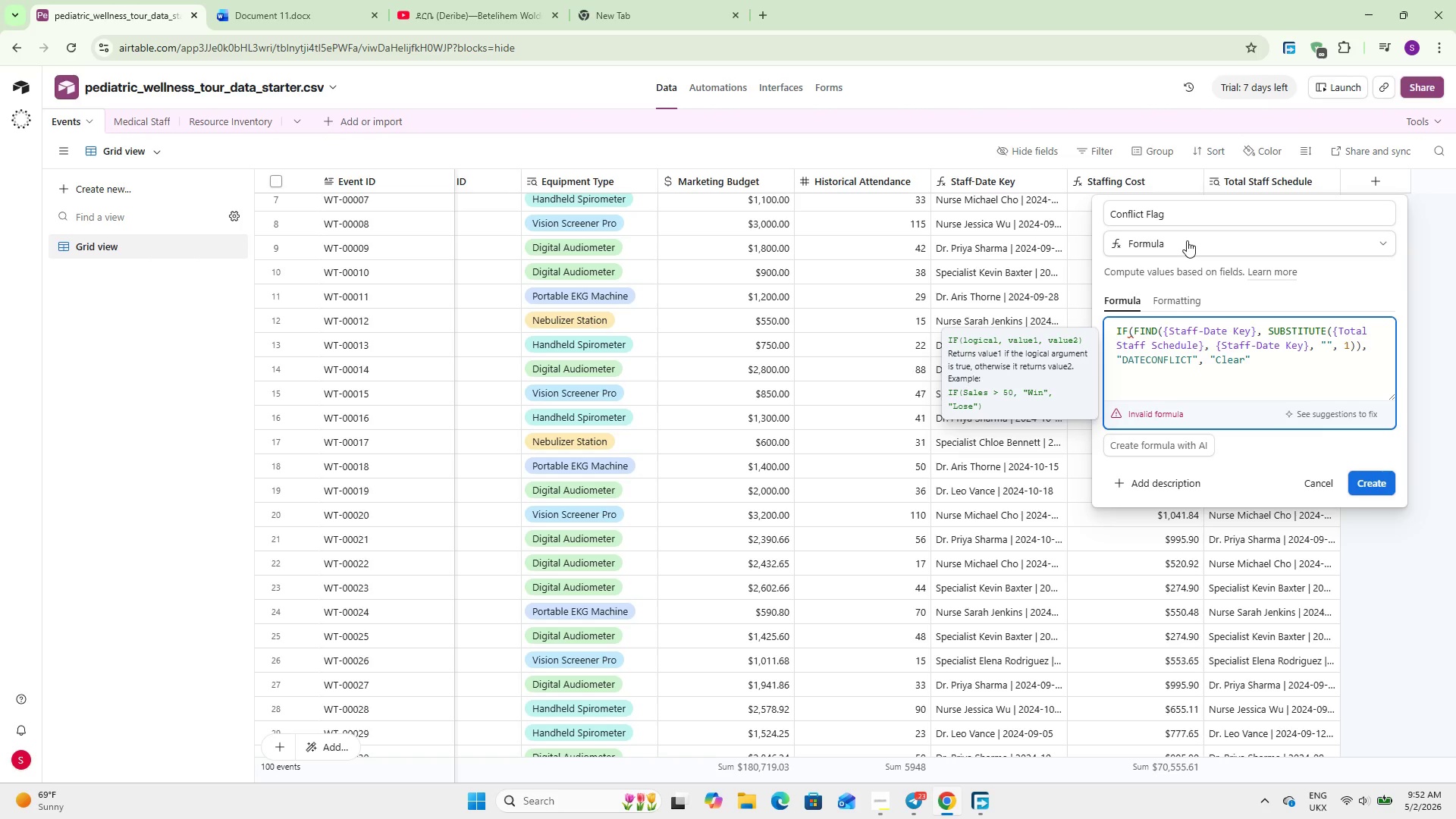 
 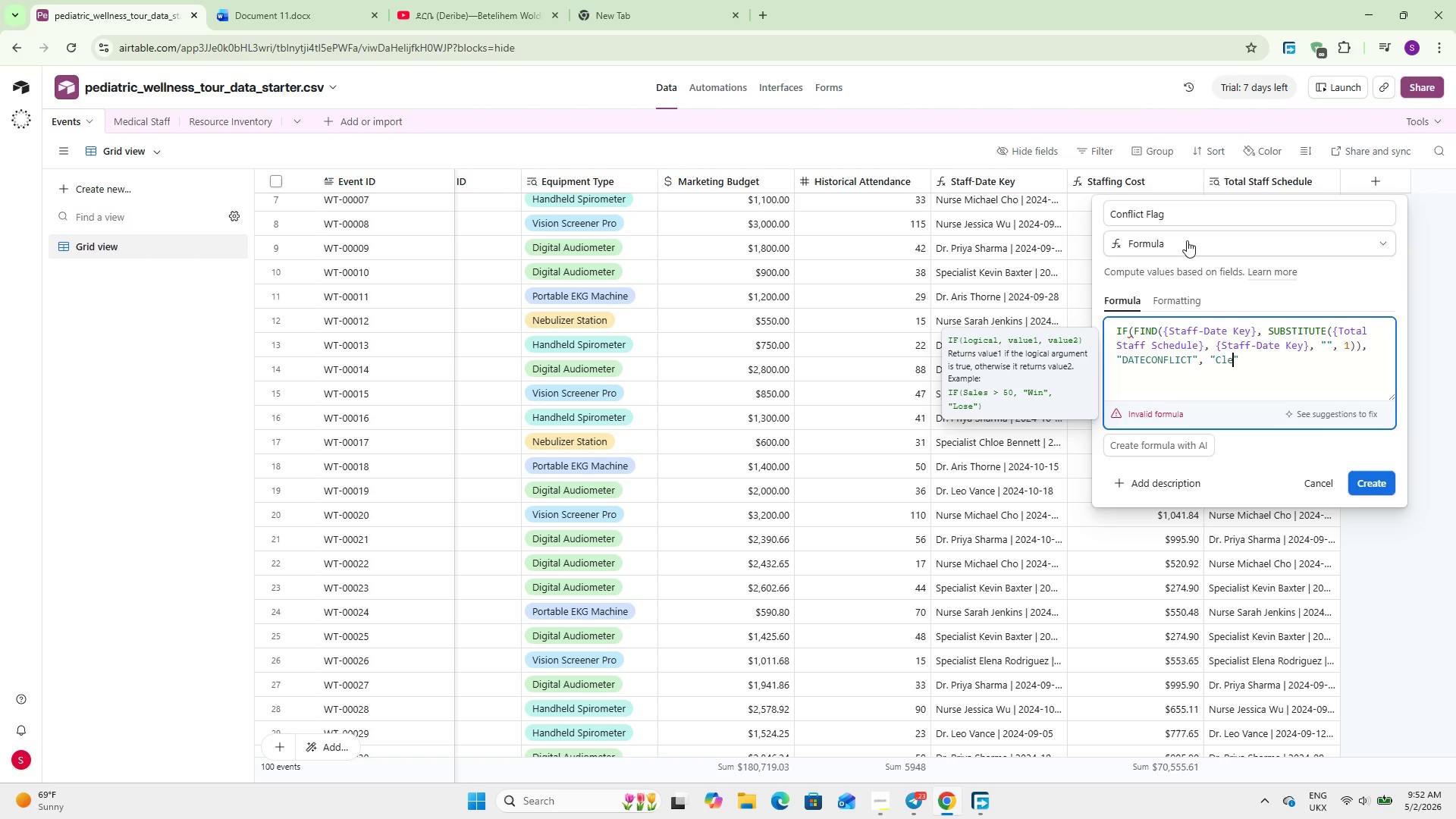 
hold_key(key=E, duration=0.36)
 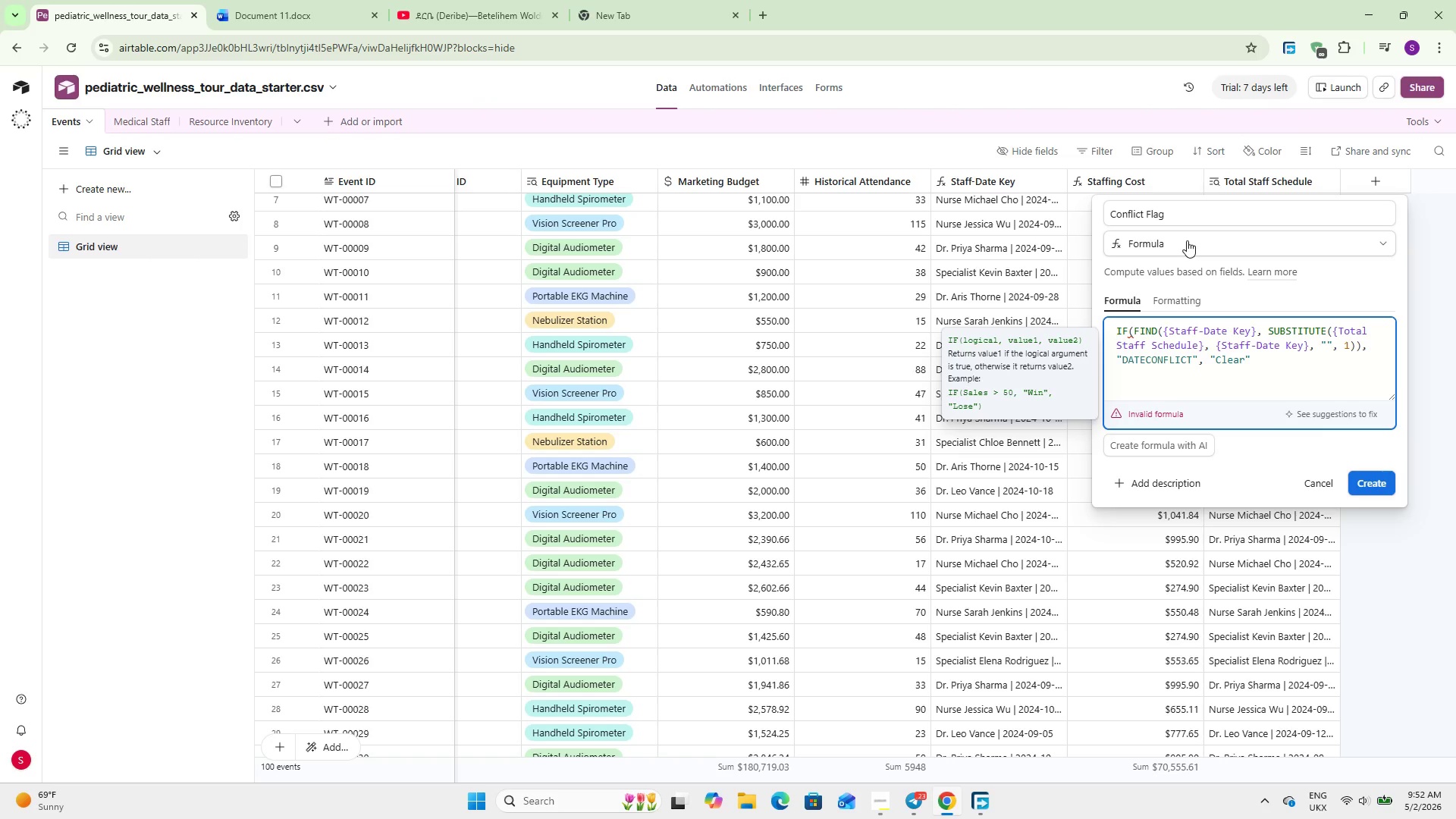 
key(ArrowRight)
 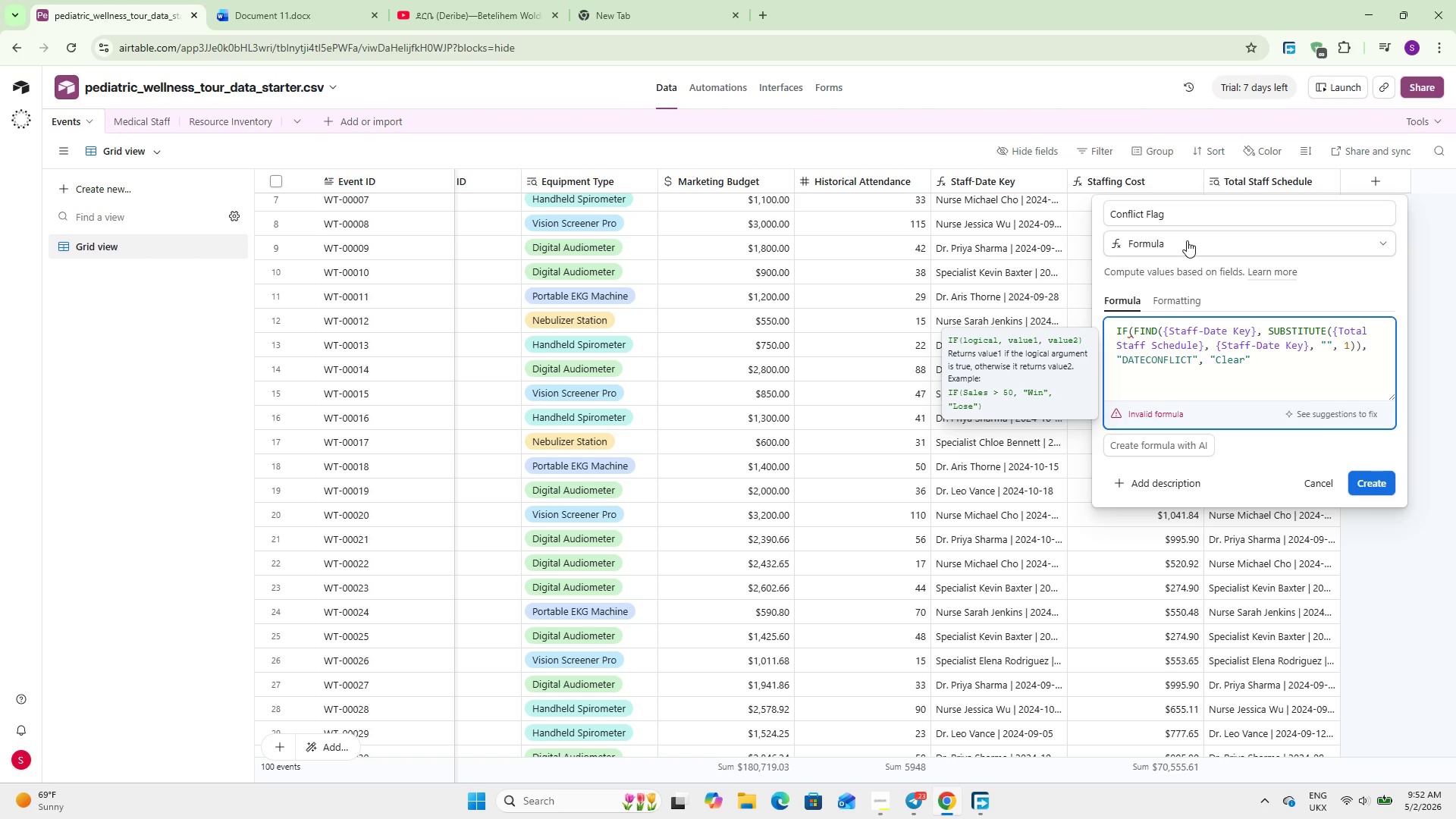 
key(Shift+0)
 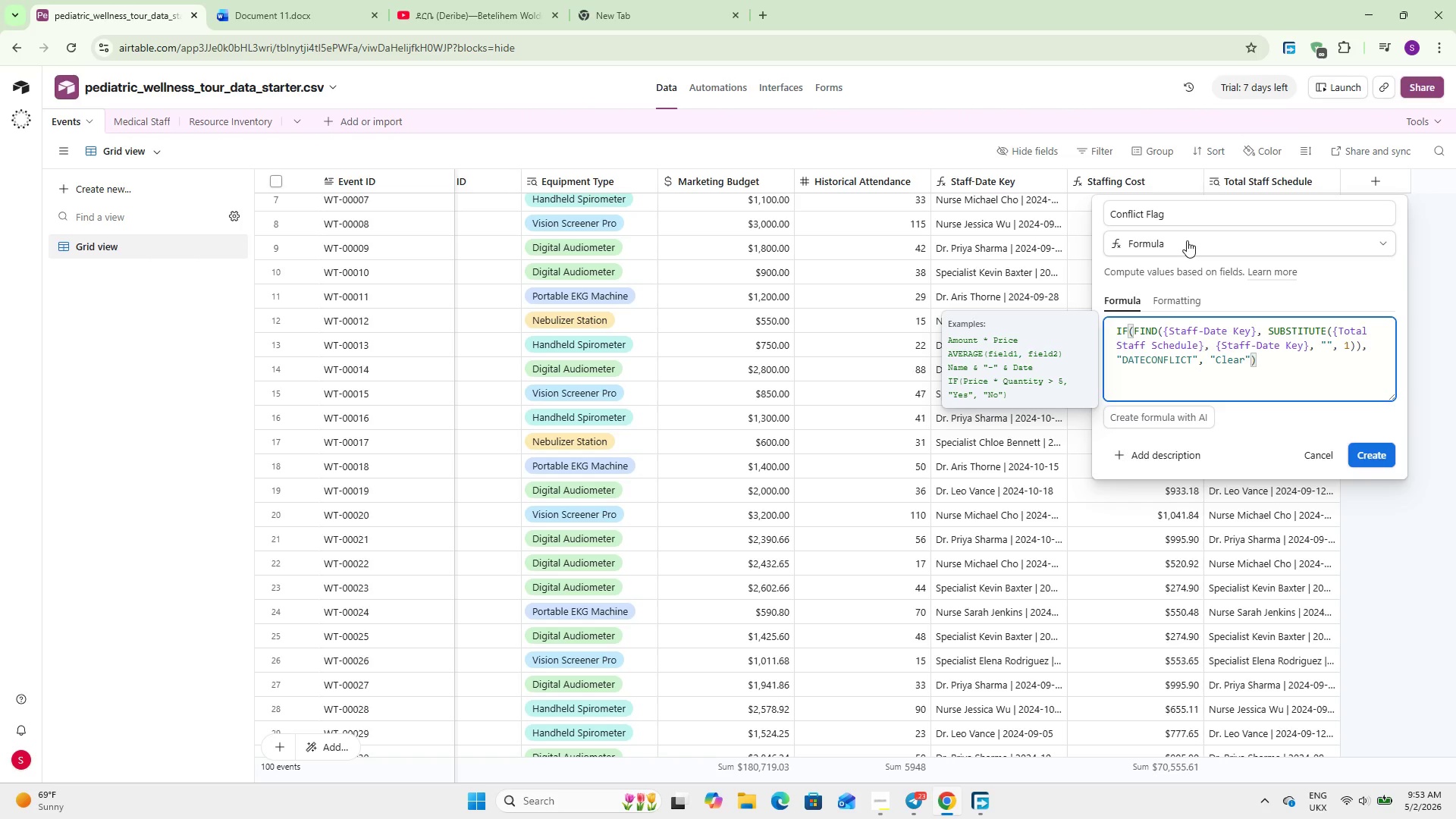 
wait(90.61)
 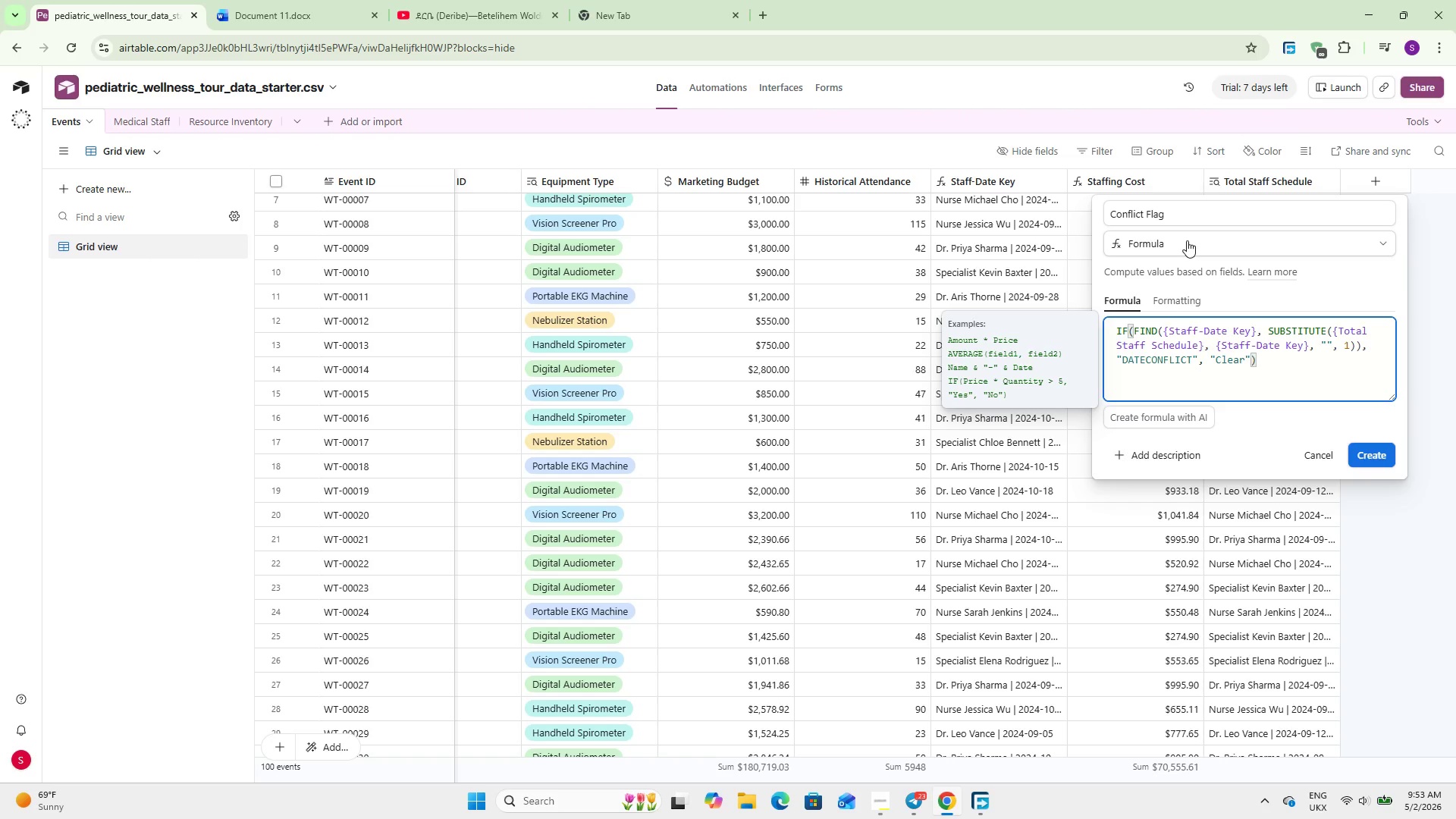 
double_click([1366, 454])
 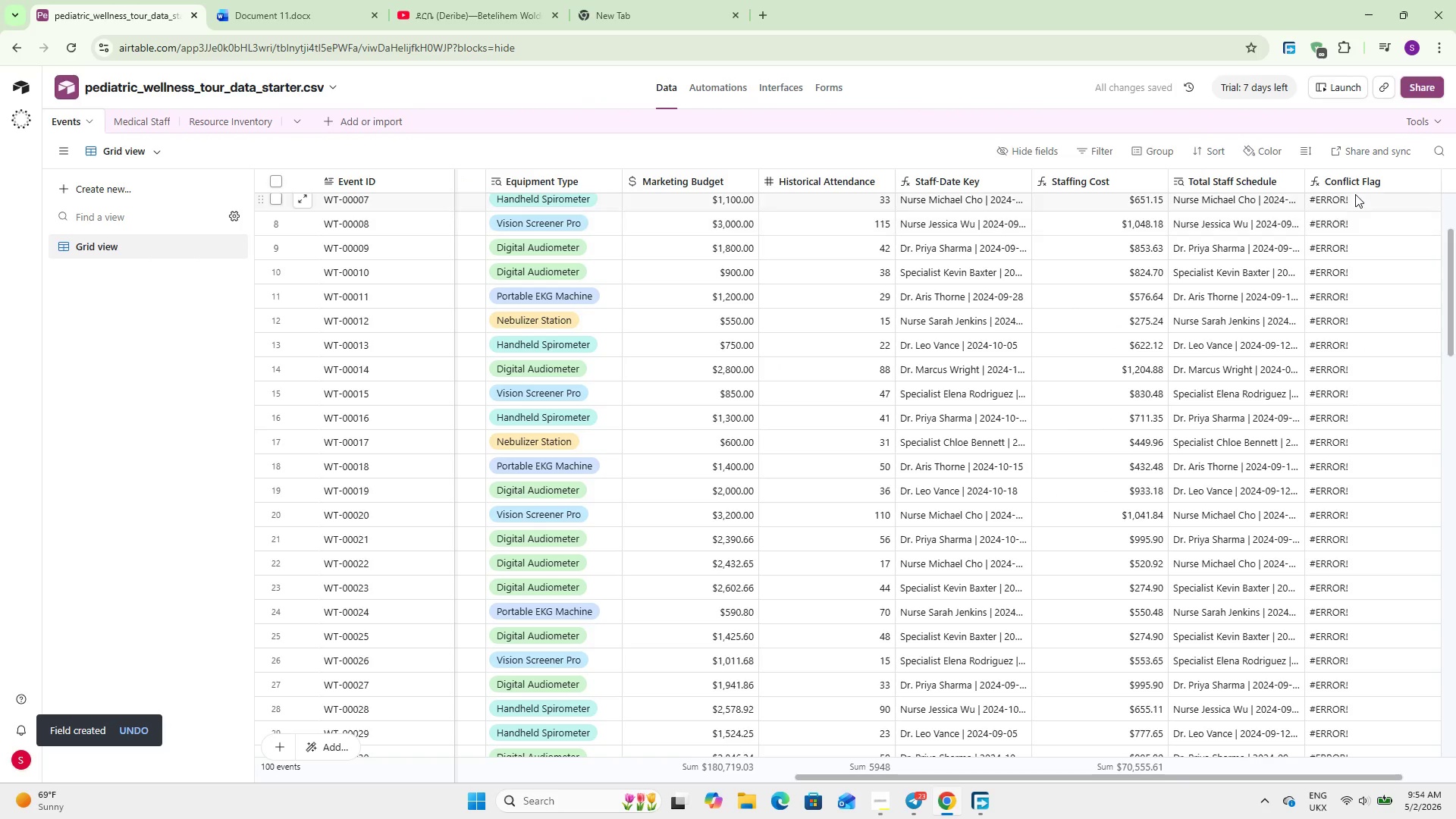 
left_click([1354, 185])
 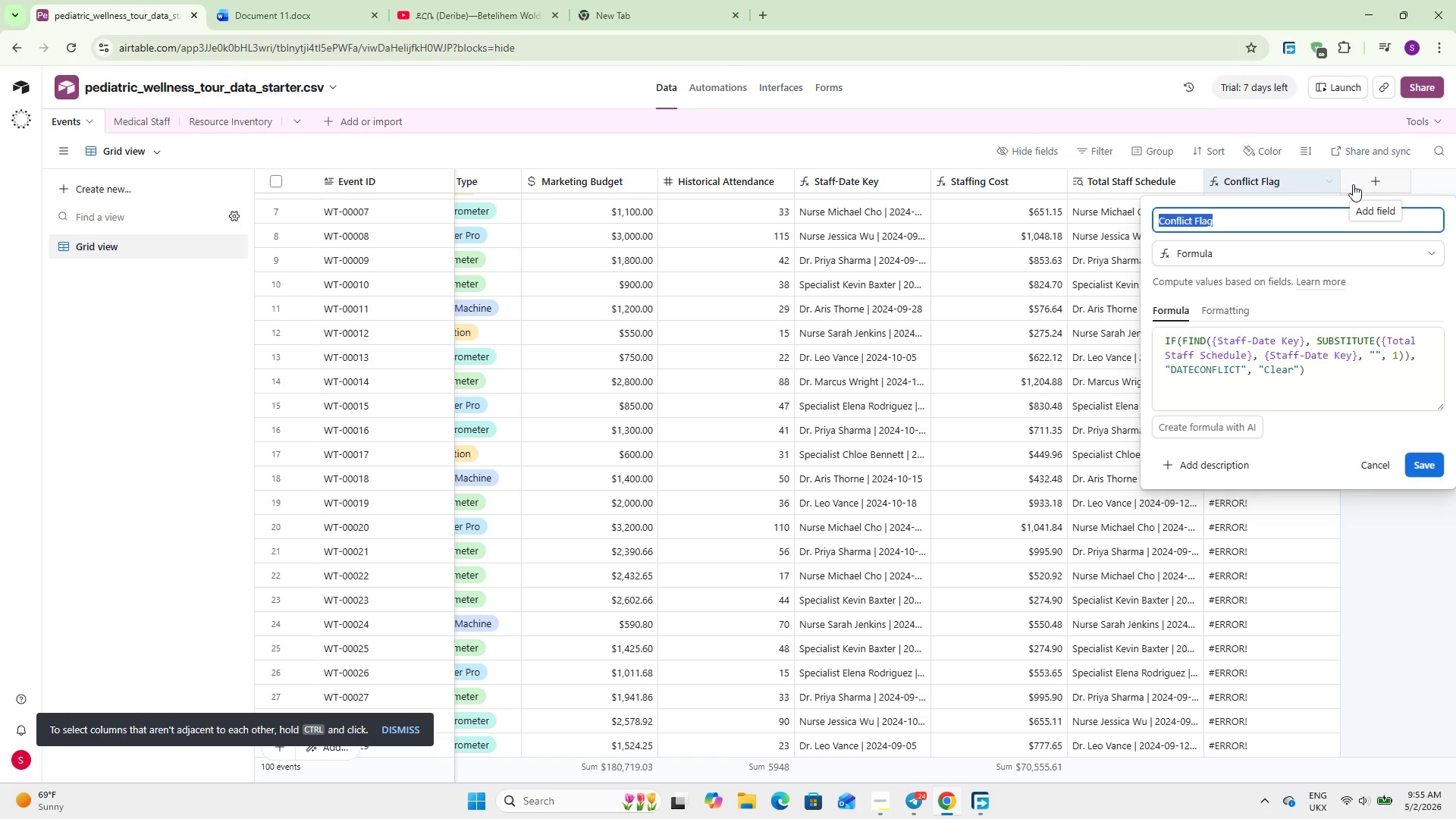 
wait(80.67)
 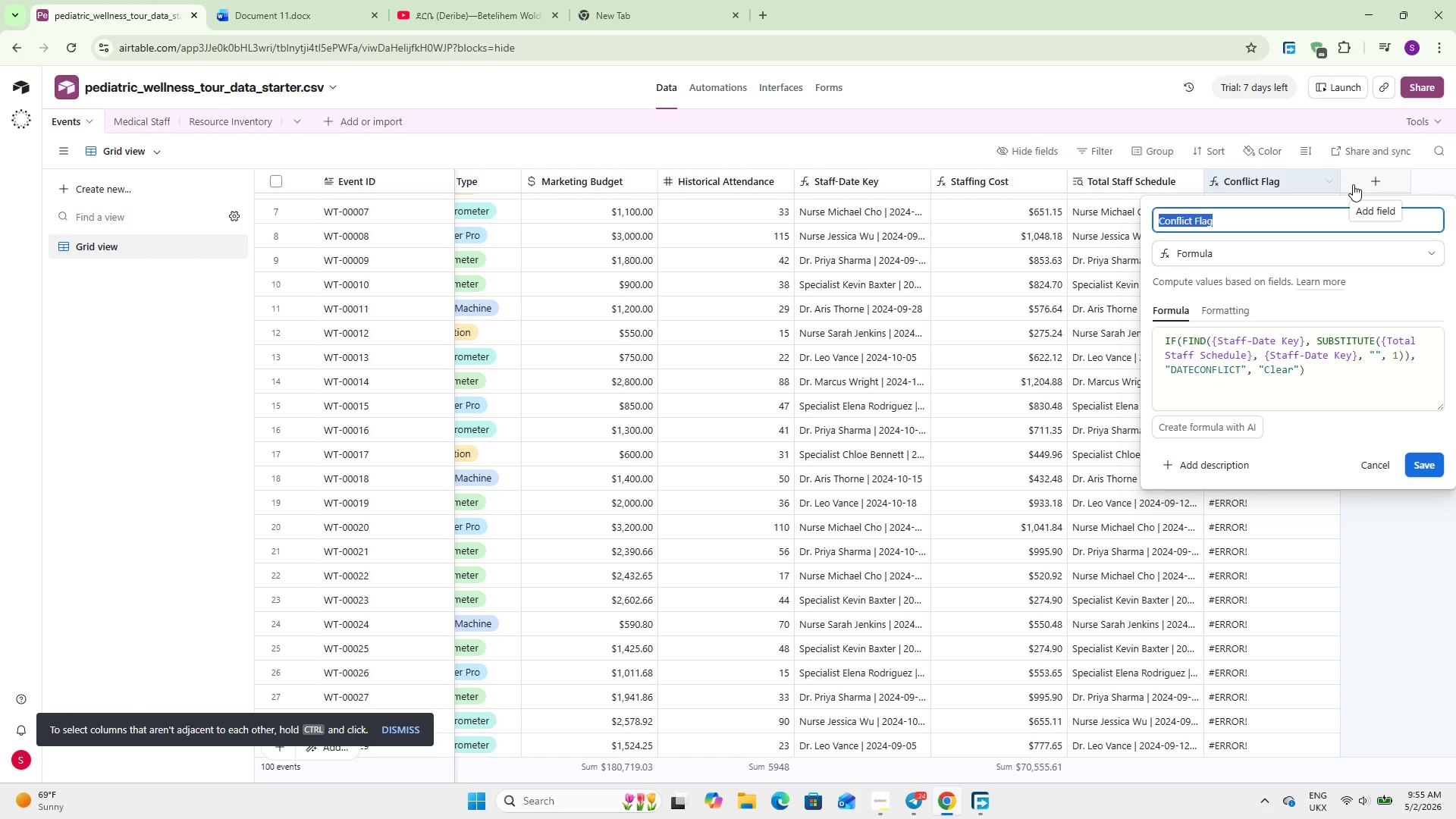 
double_click([1378, 473])
 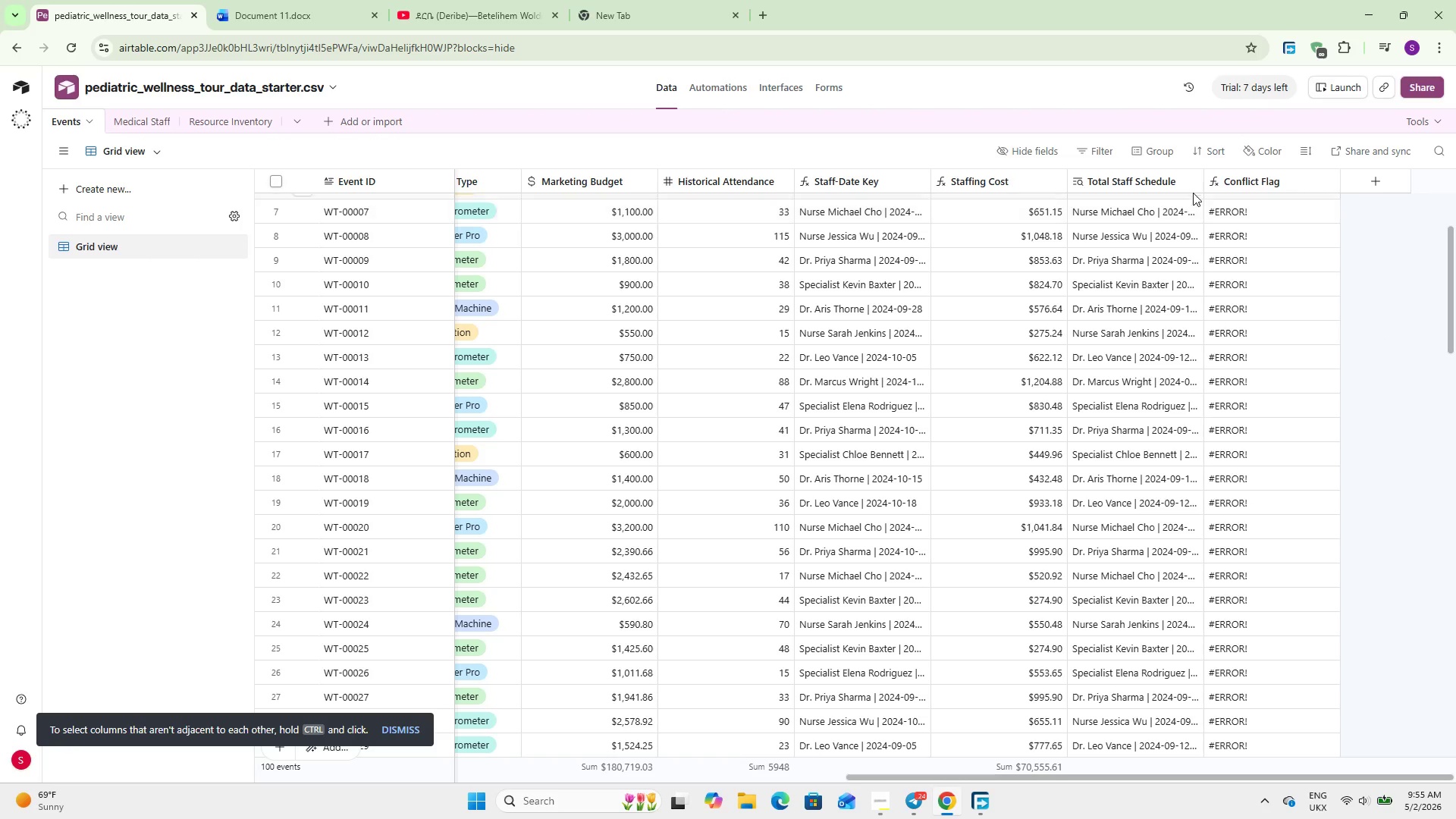 
left_click_drag(start_coordinate=[1199, 185], to_coordinate=[1303, 172])
 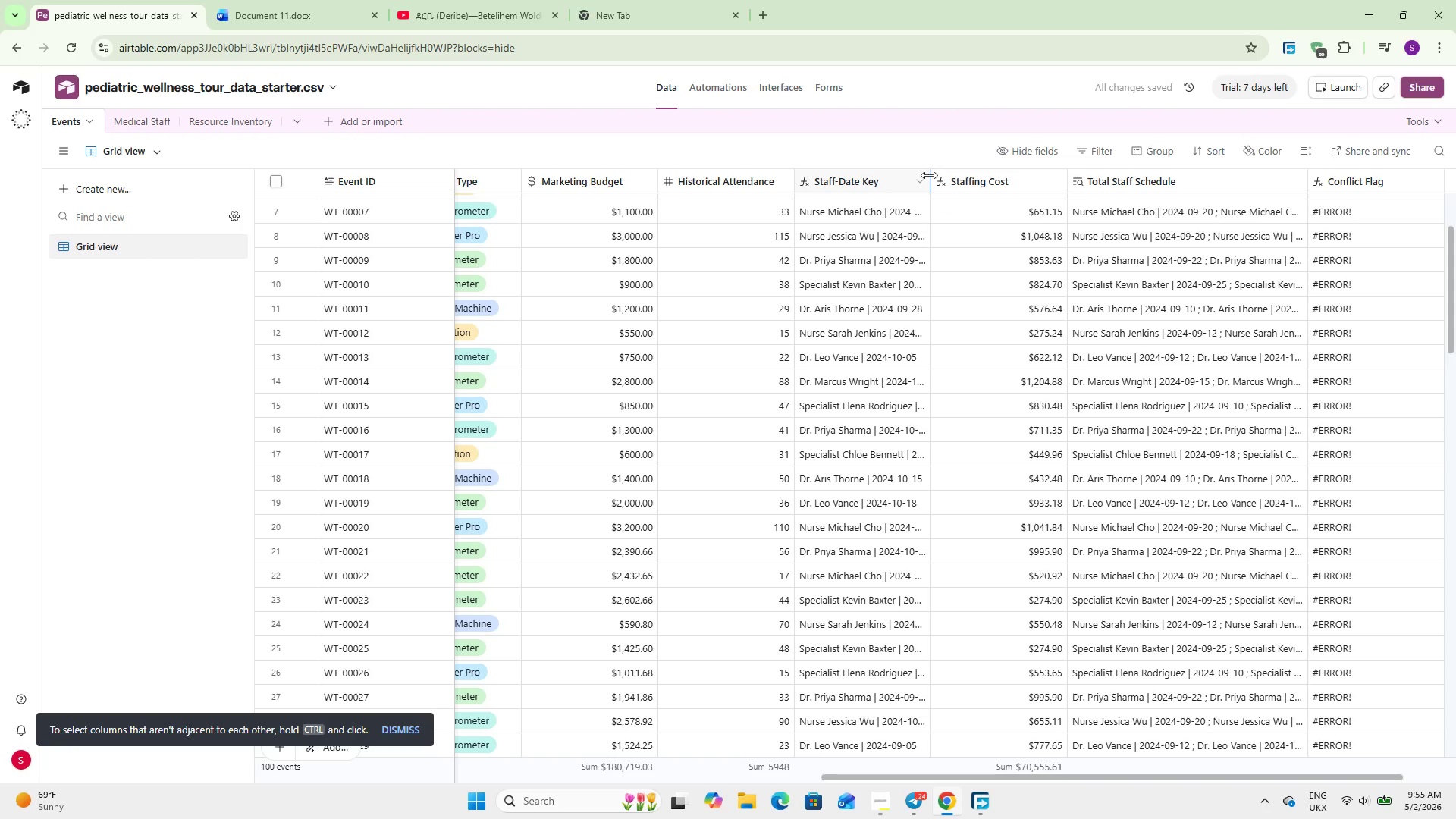 
left_click_drag(start_coordinate=[927, 174], to_coordinate=[1002, 180])
 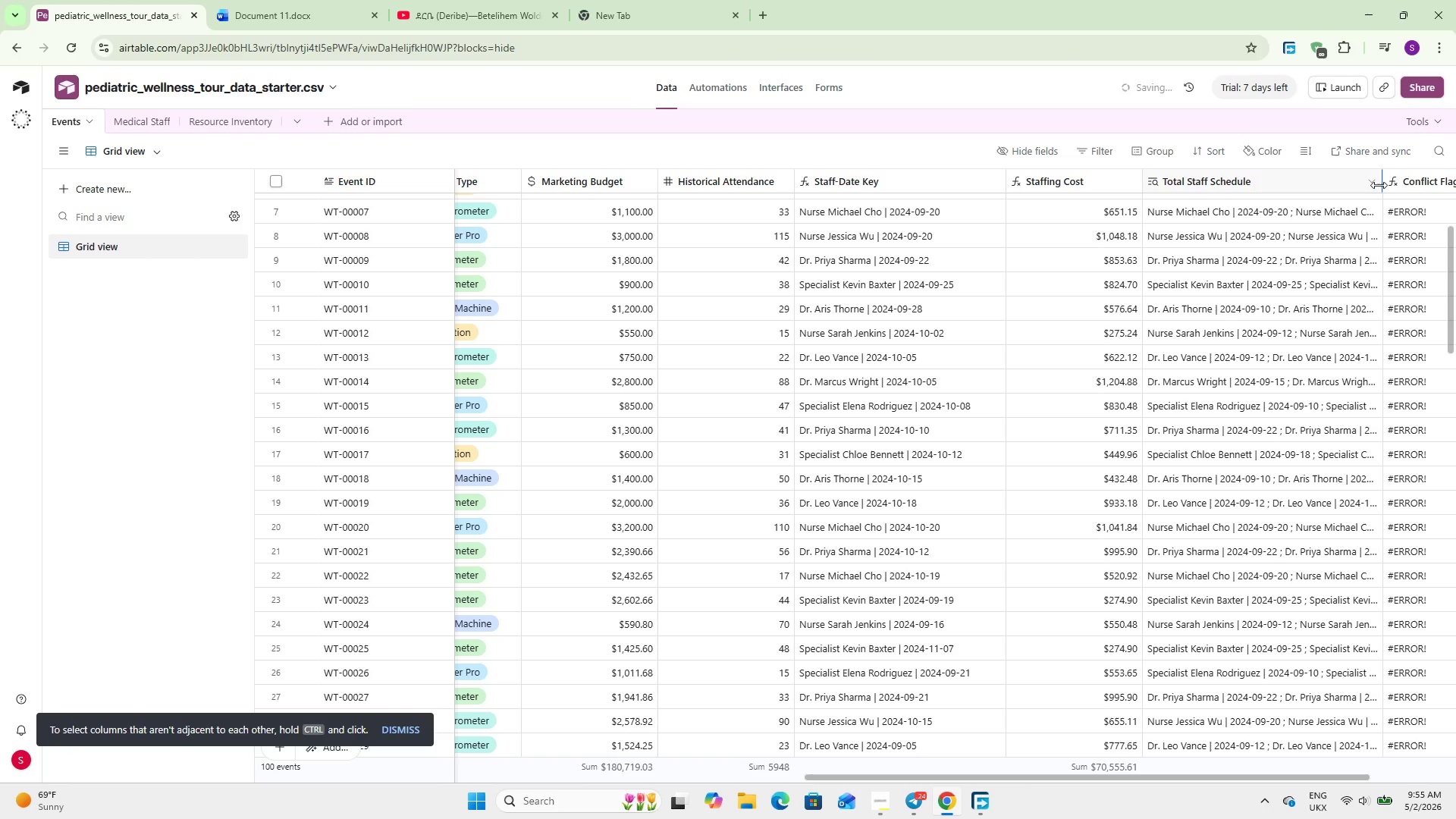 
left_click_drag(start_coordinate=[1379, 185], to_coordinate=[1301, 206])
 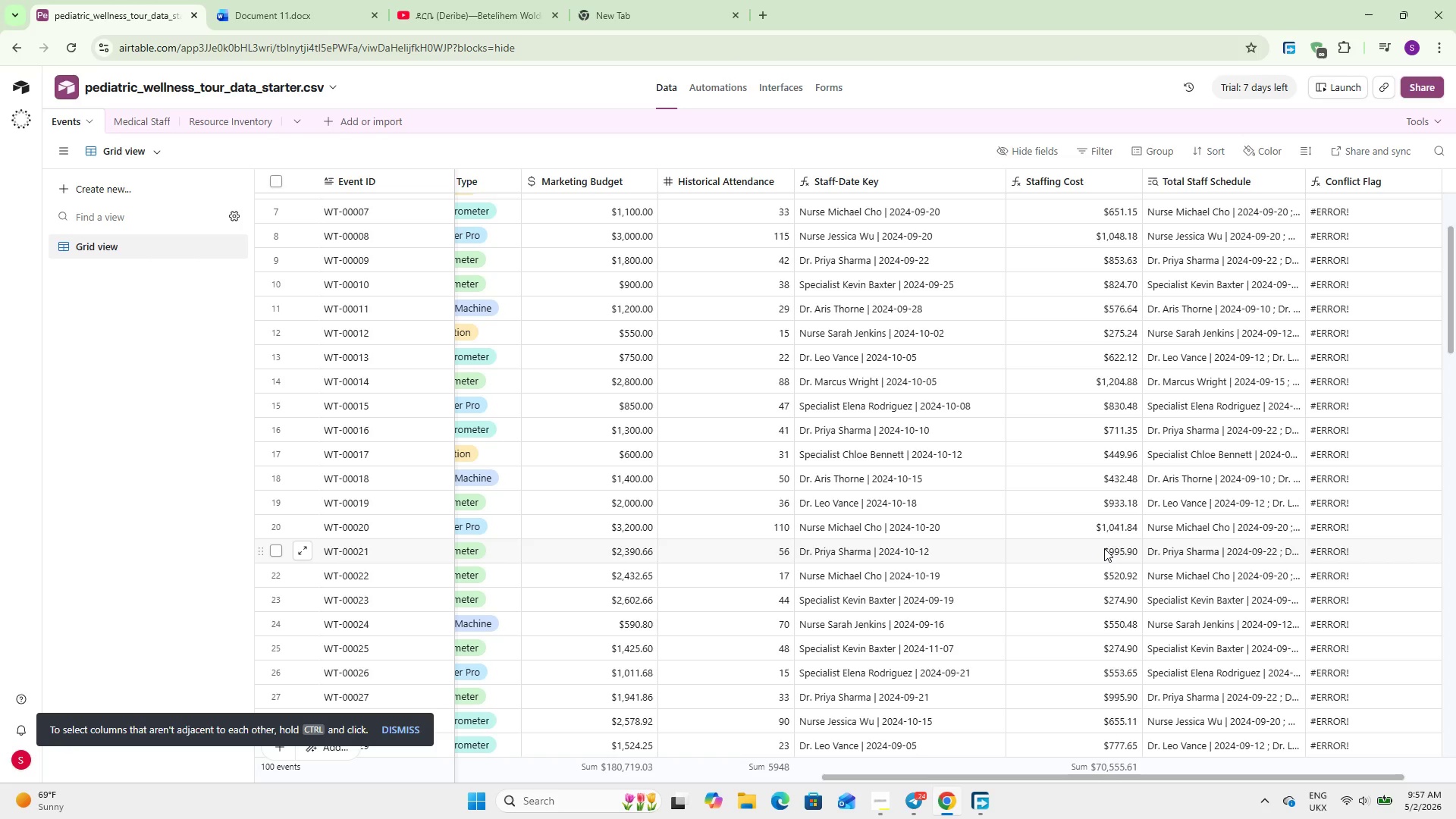 
wait(117.88)
 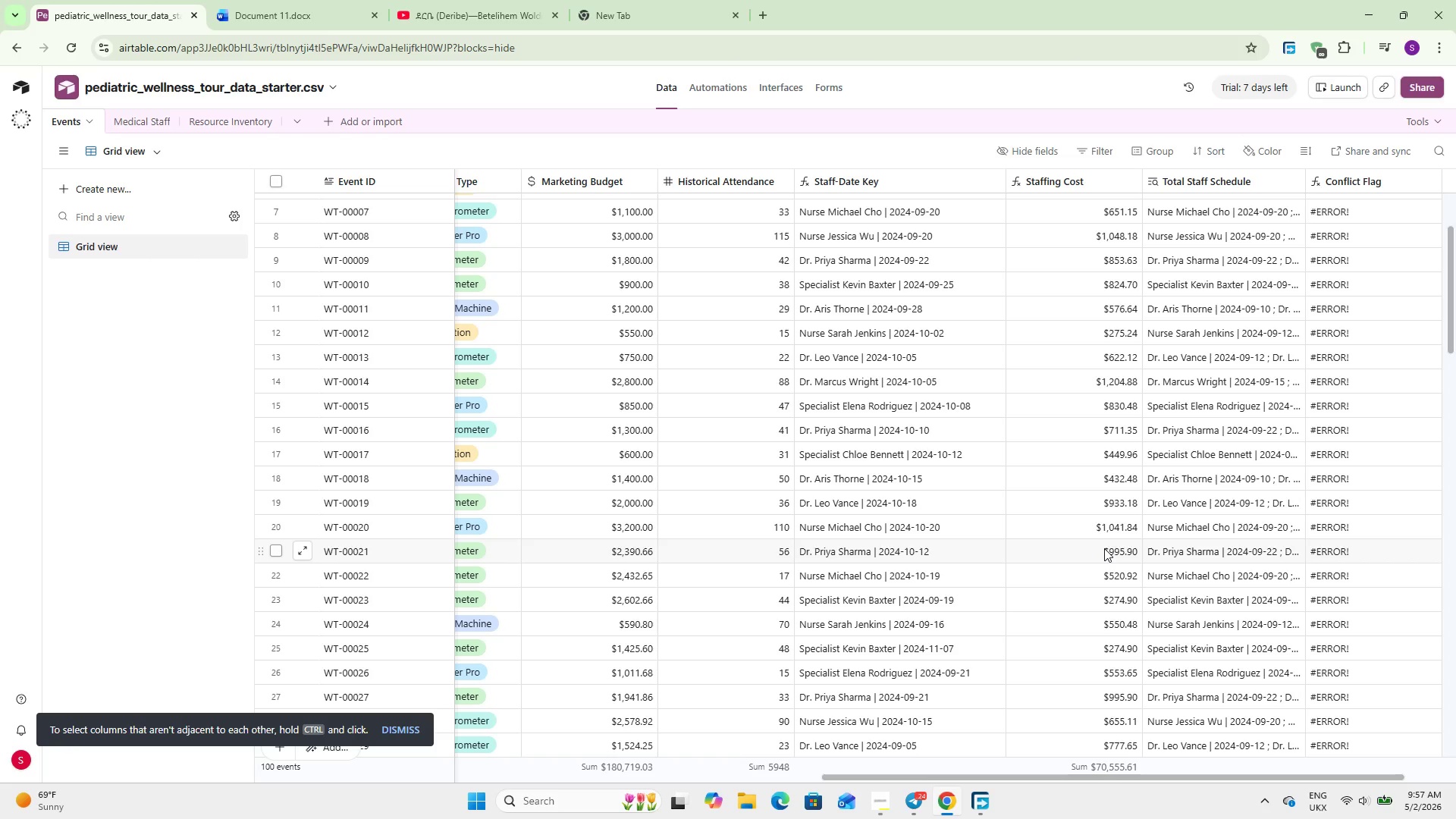 
double_click([1371, 184])
 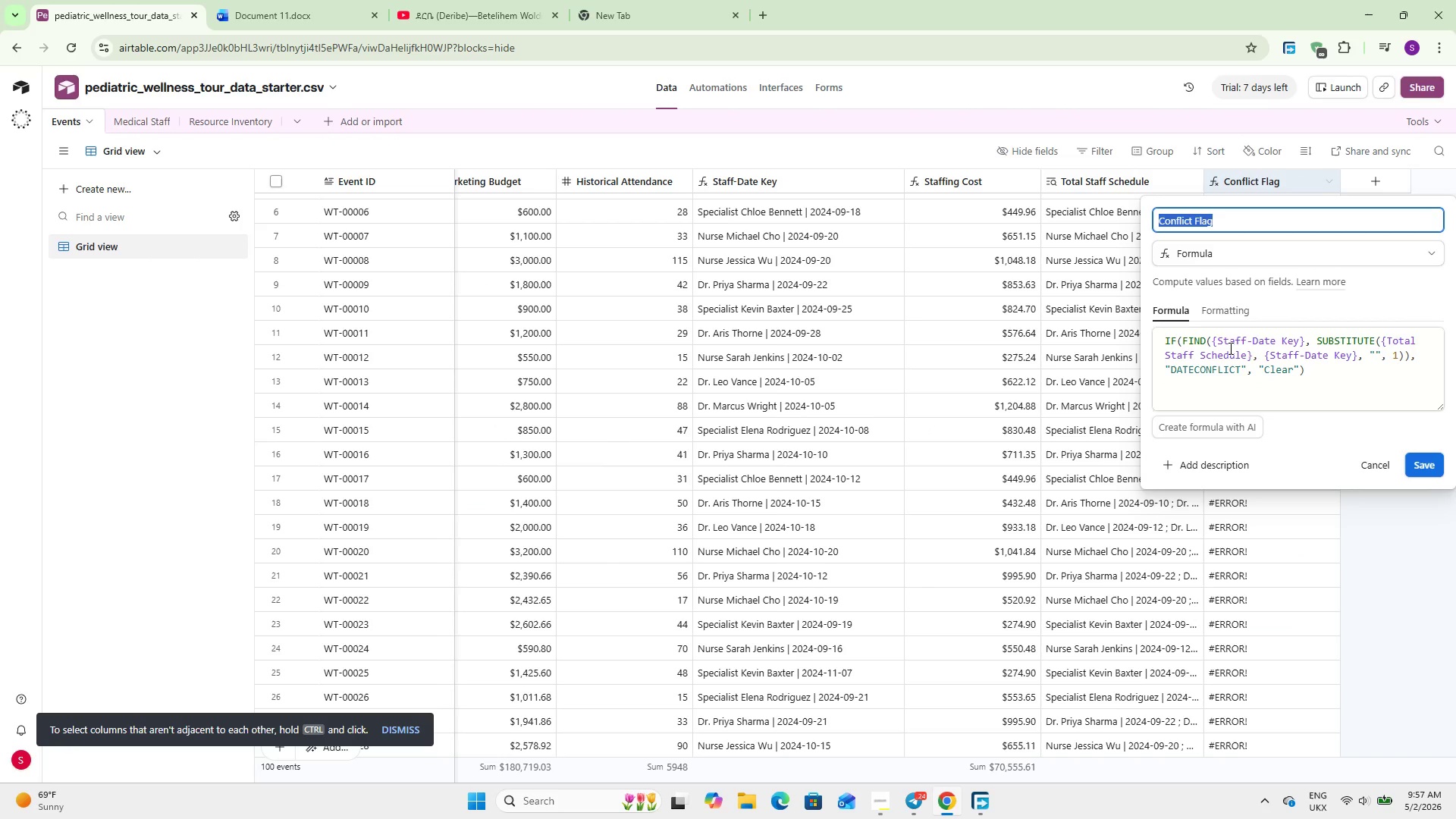 
double_click([1229, 348])
 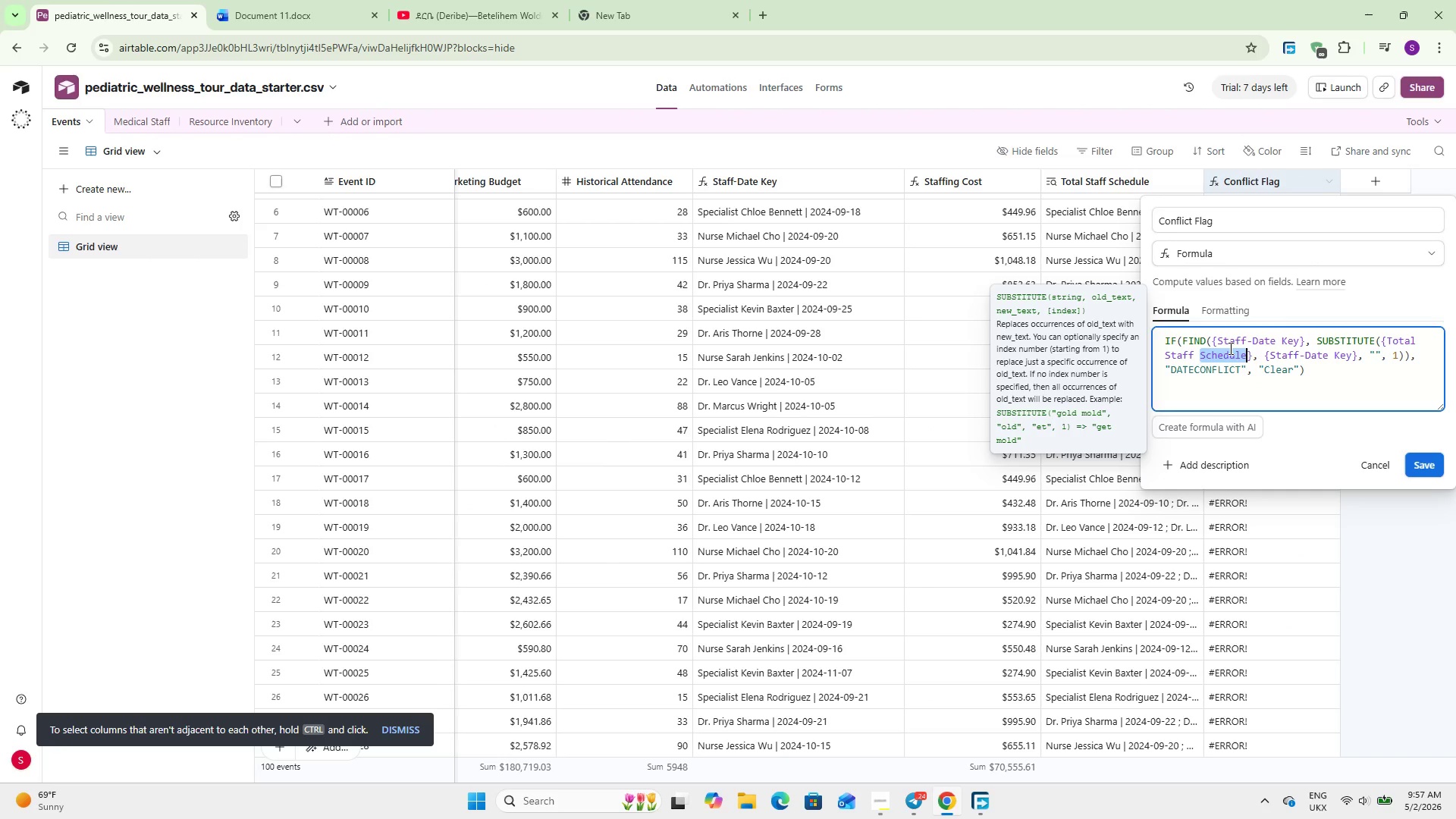 
key(Control+A)
 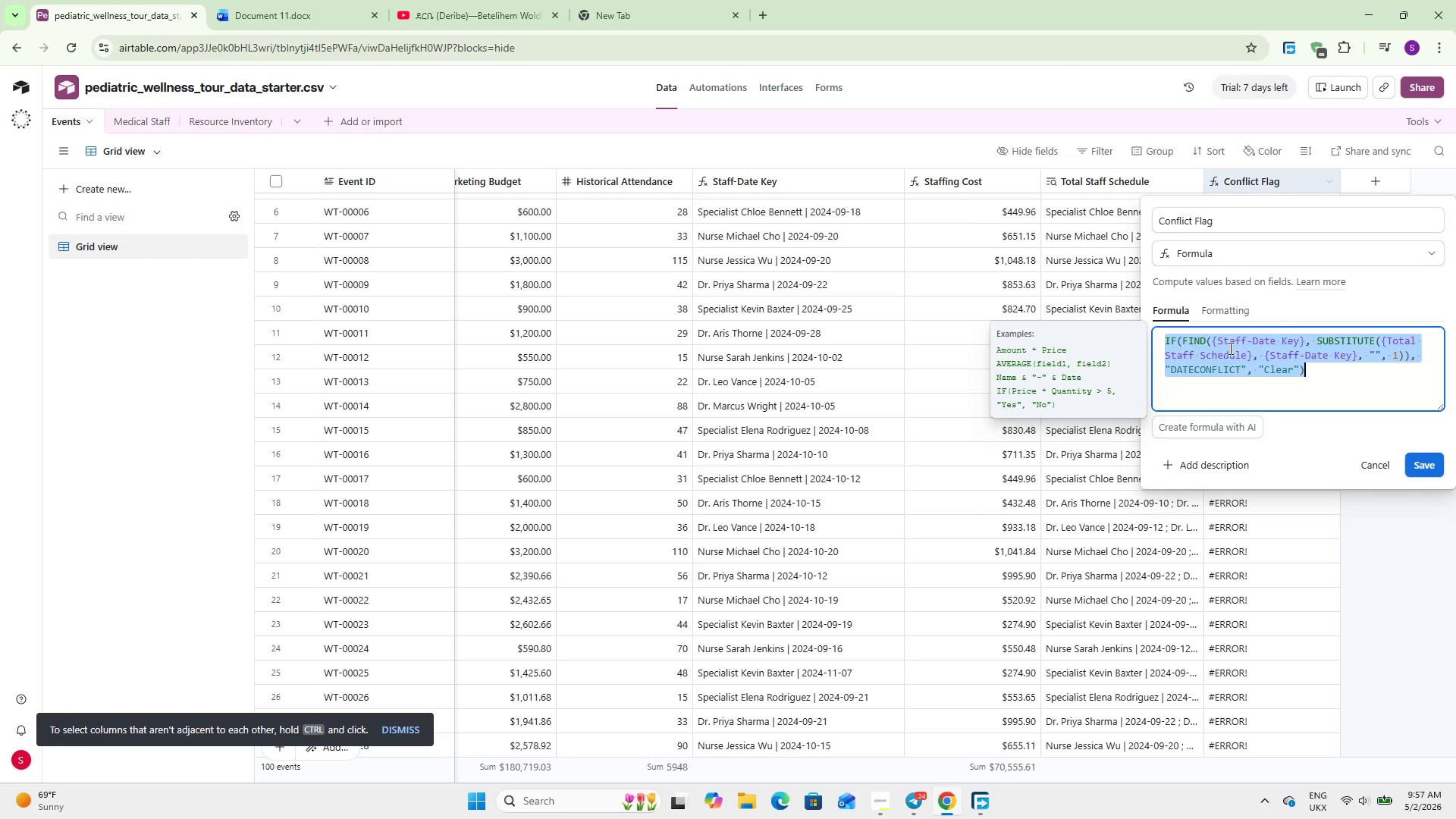 
key(Backspace)
type(IF()
 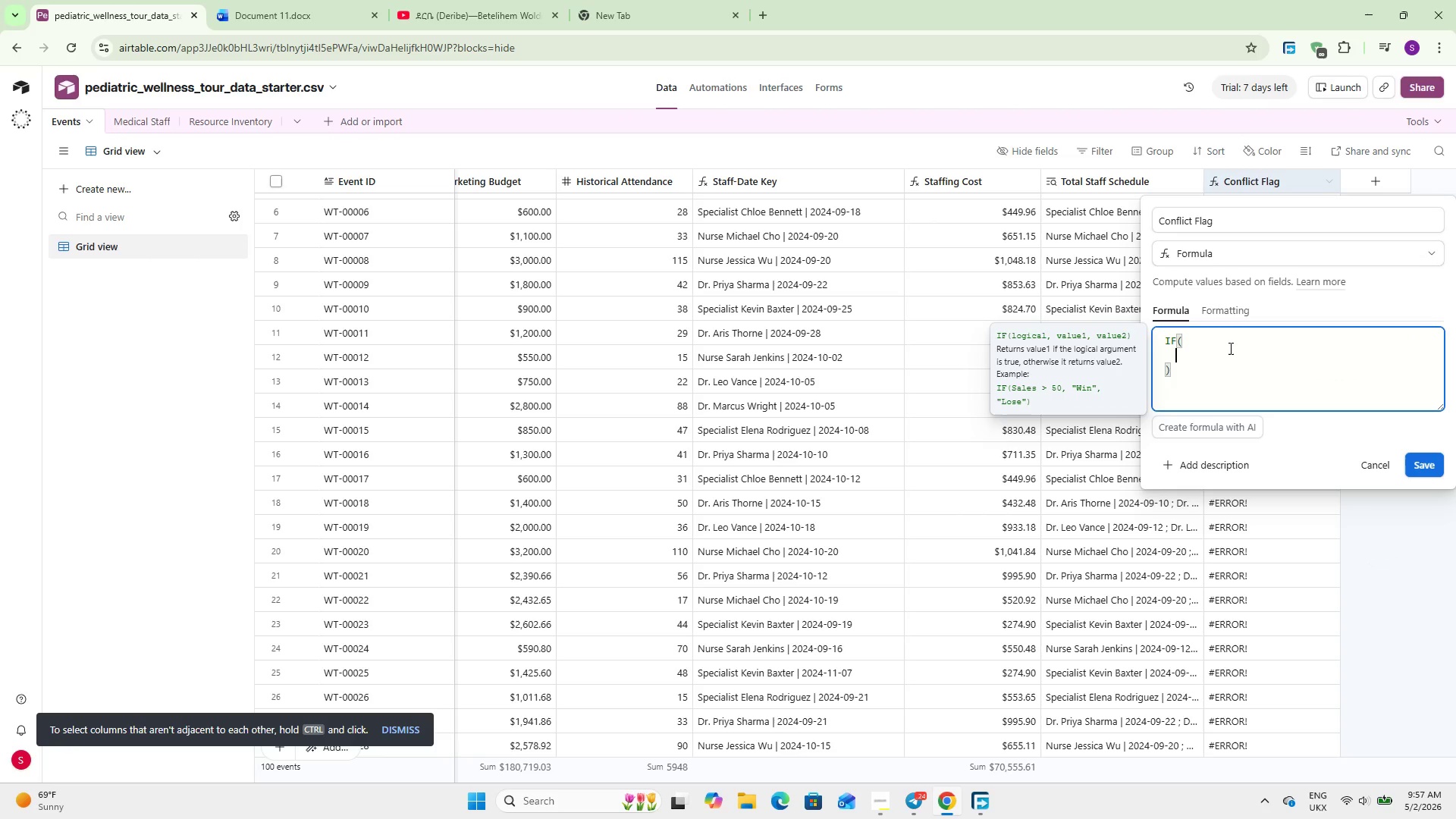 
 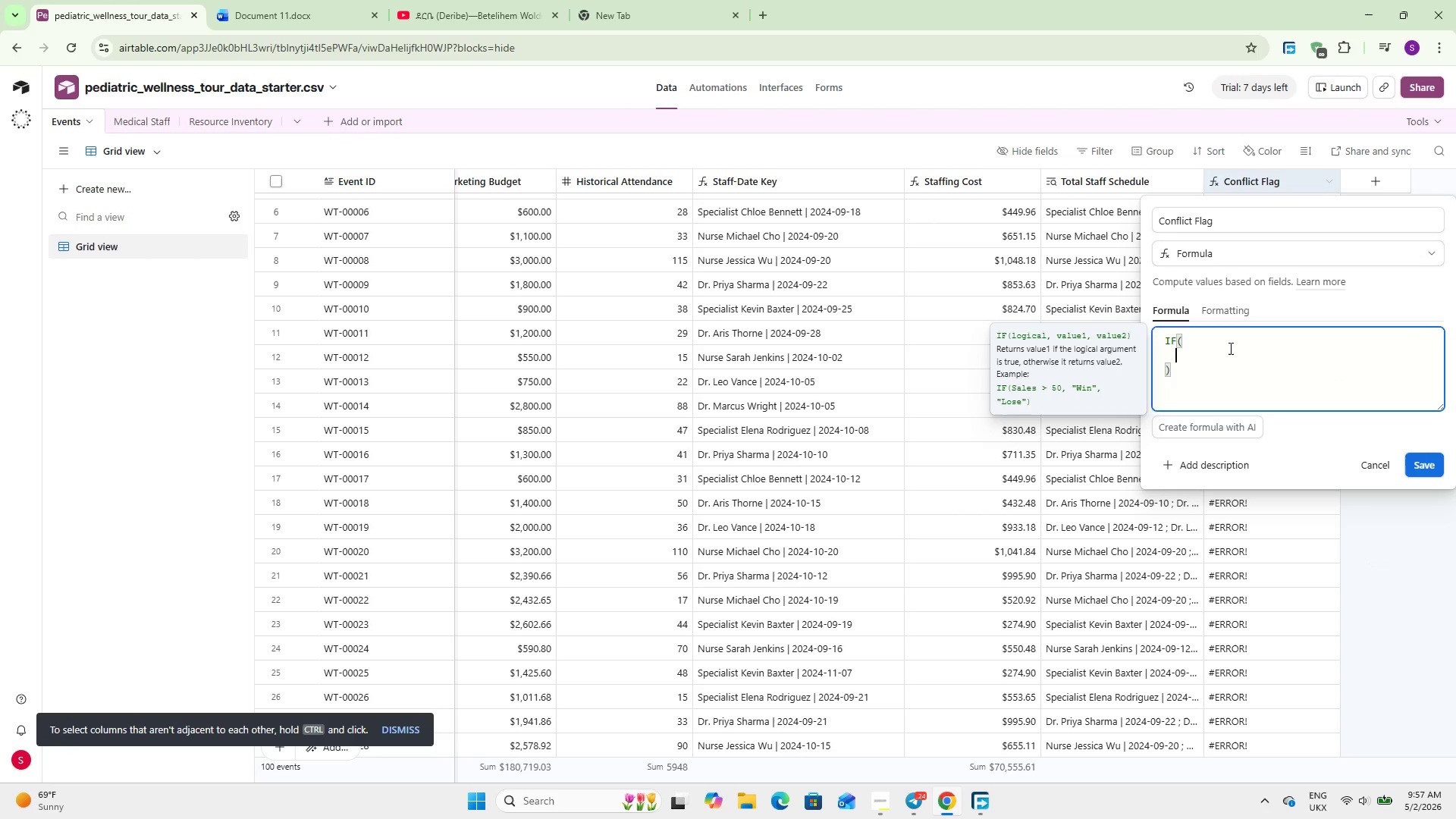 
key(Enter)
 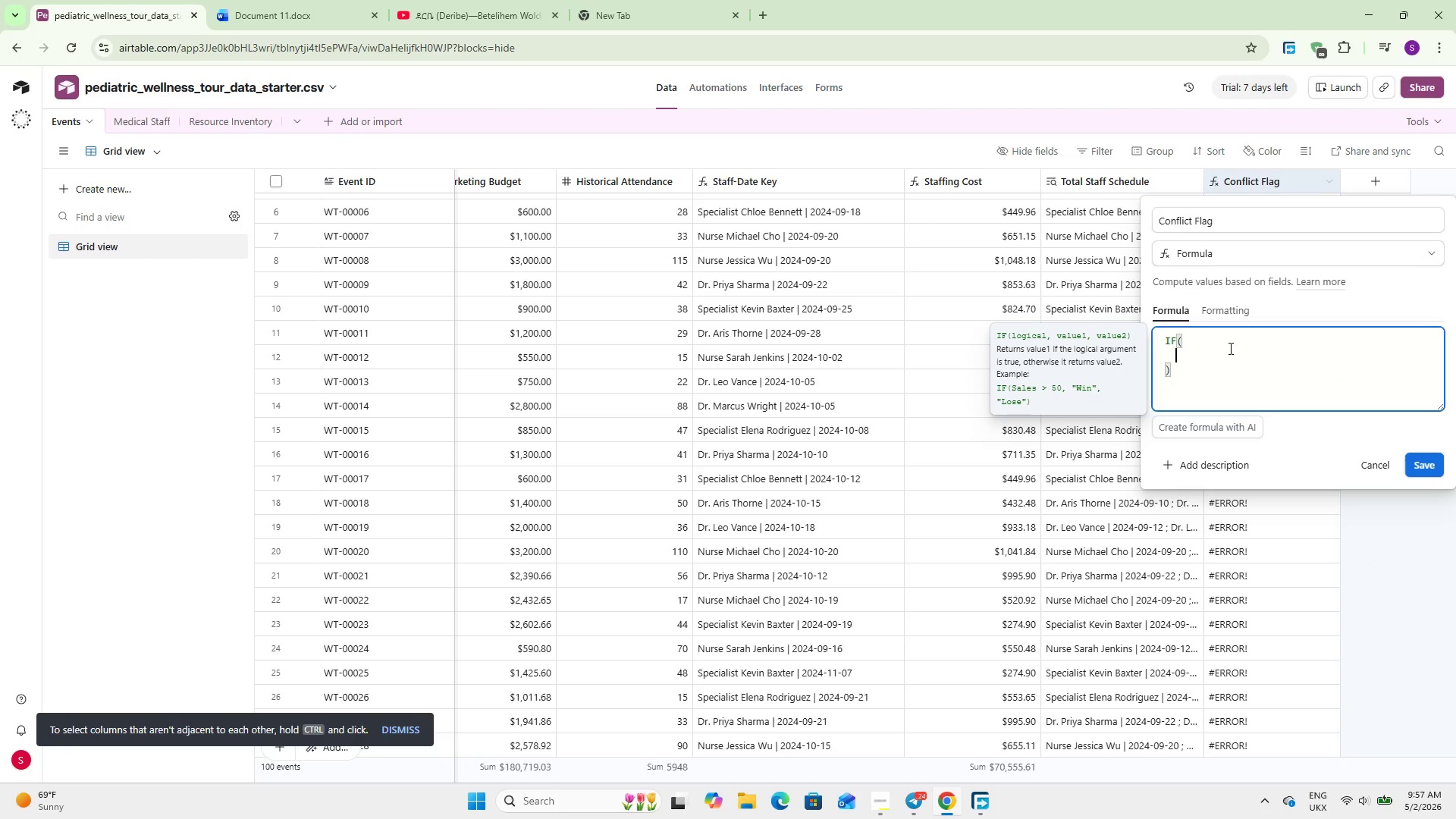 
type(AND({Assignrf)
key(Backspace)
key(Backspace)
key(Backspace)
key(Backspace)
key(Backspace)
key(Backspace)
key(Backspace)
key(Backspace)
type(S)
 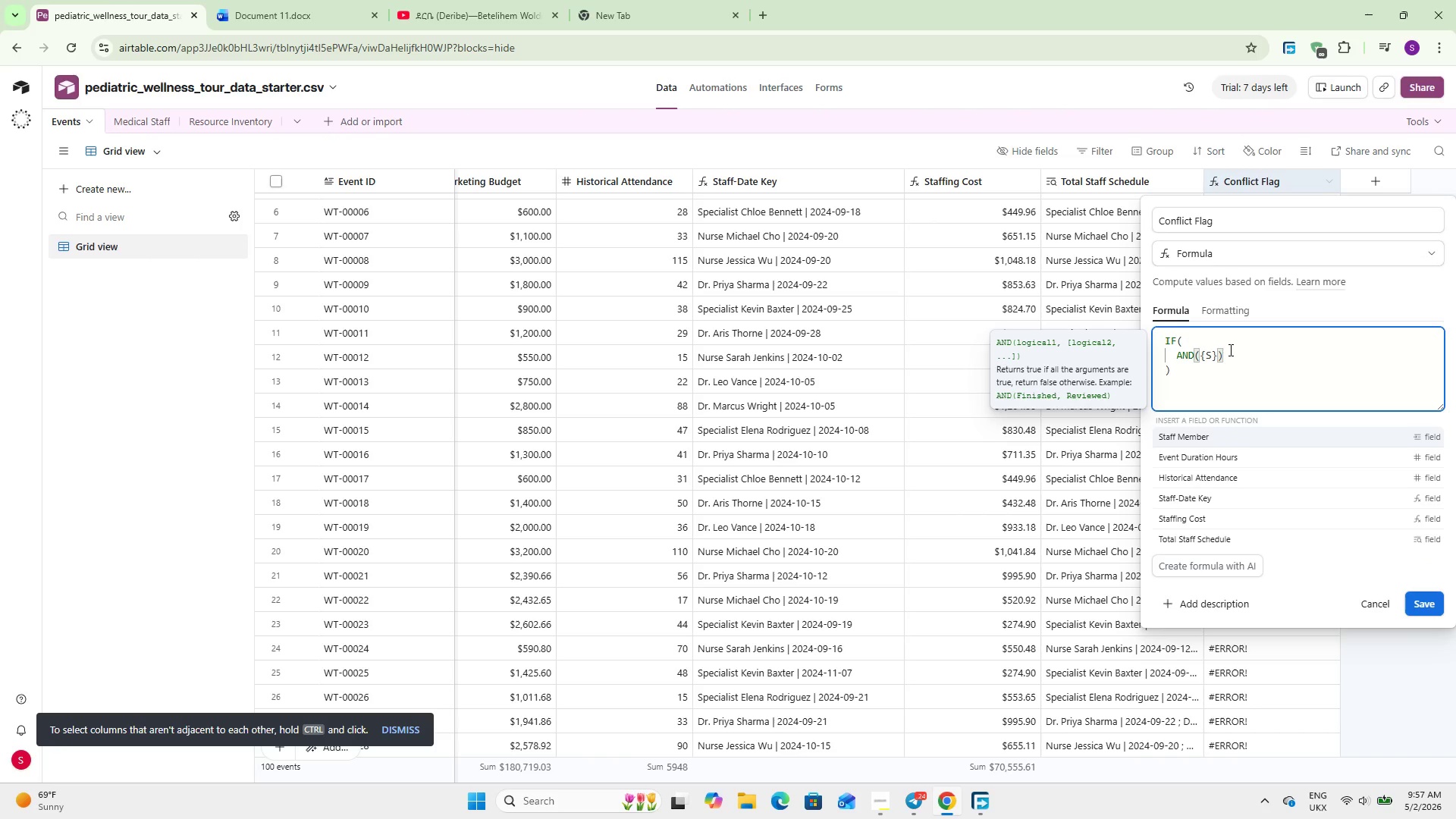 
key(Enter)
 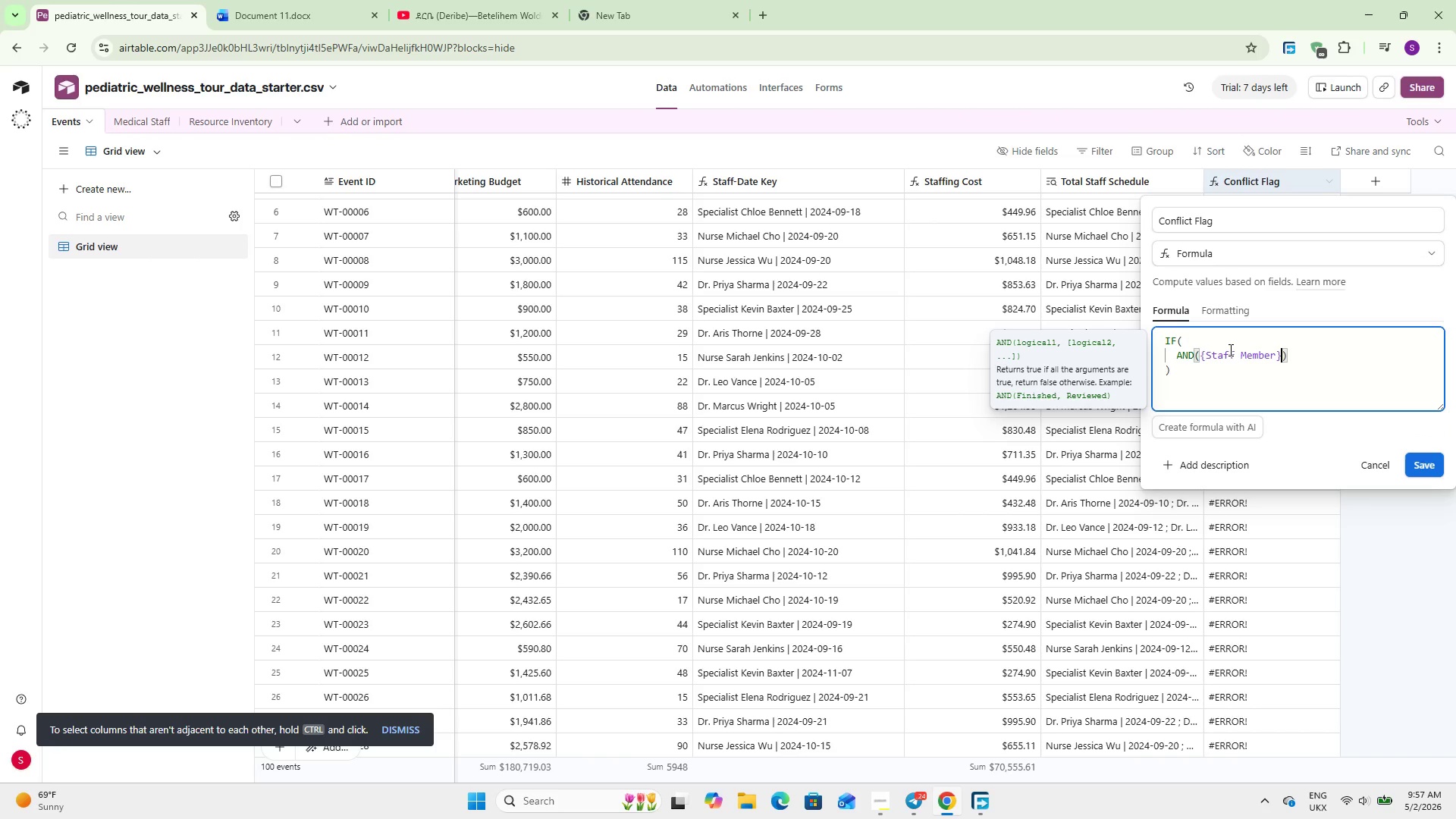 
type(, Even)
 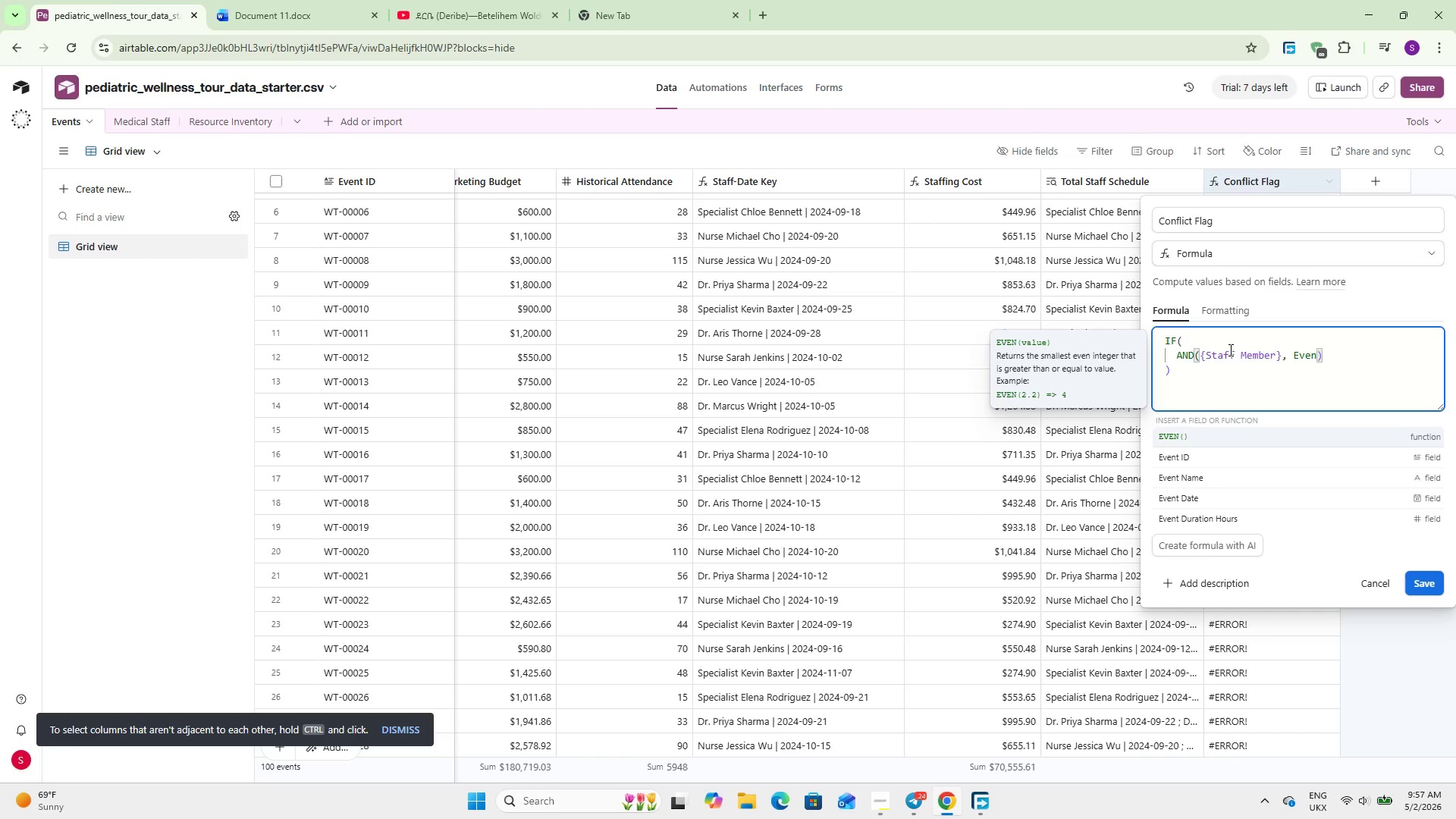 
key(ArrowDown)
 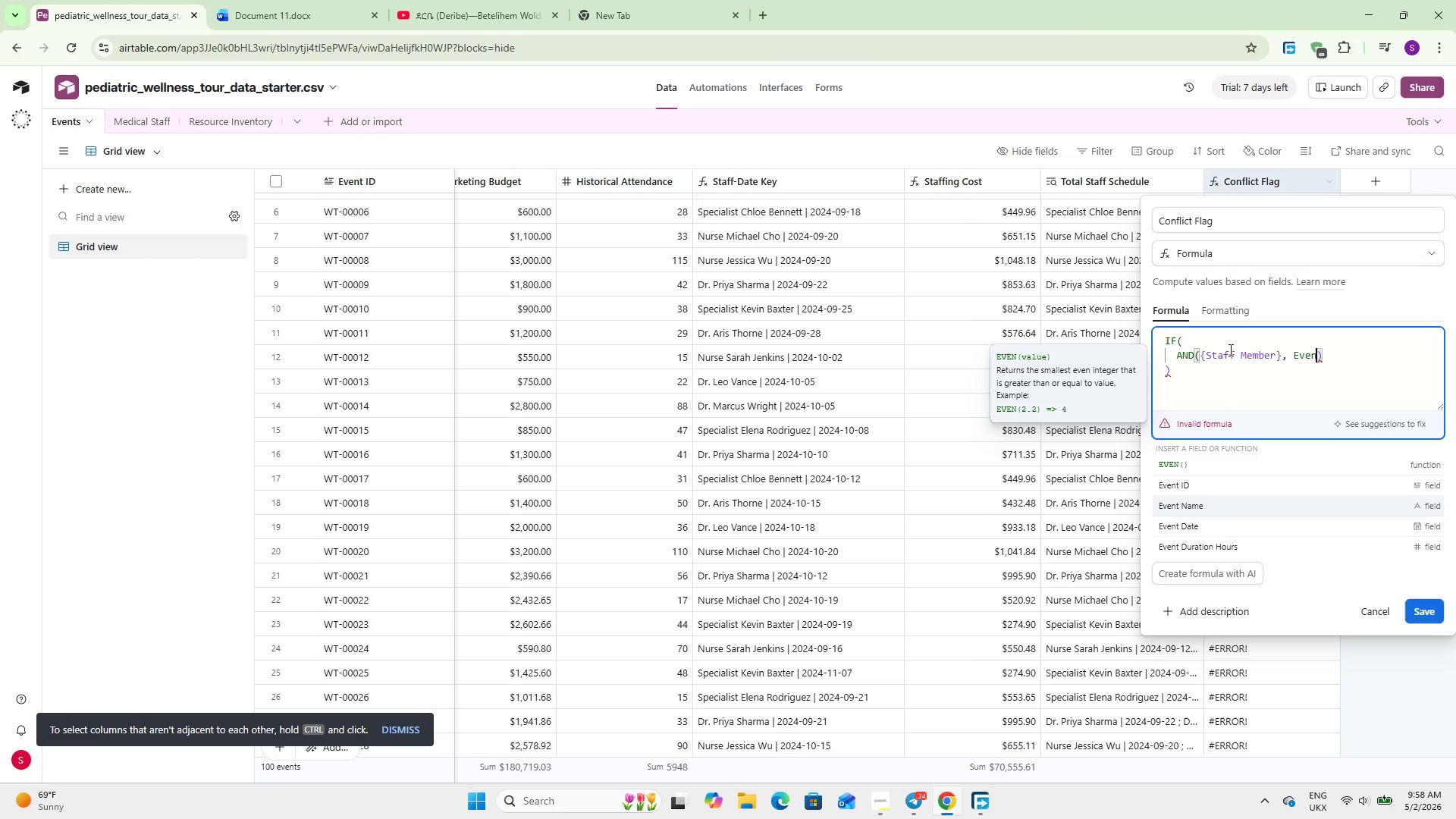 
key(ArrowDown)
 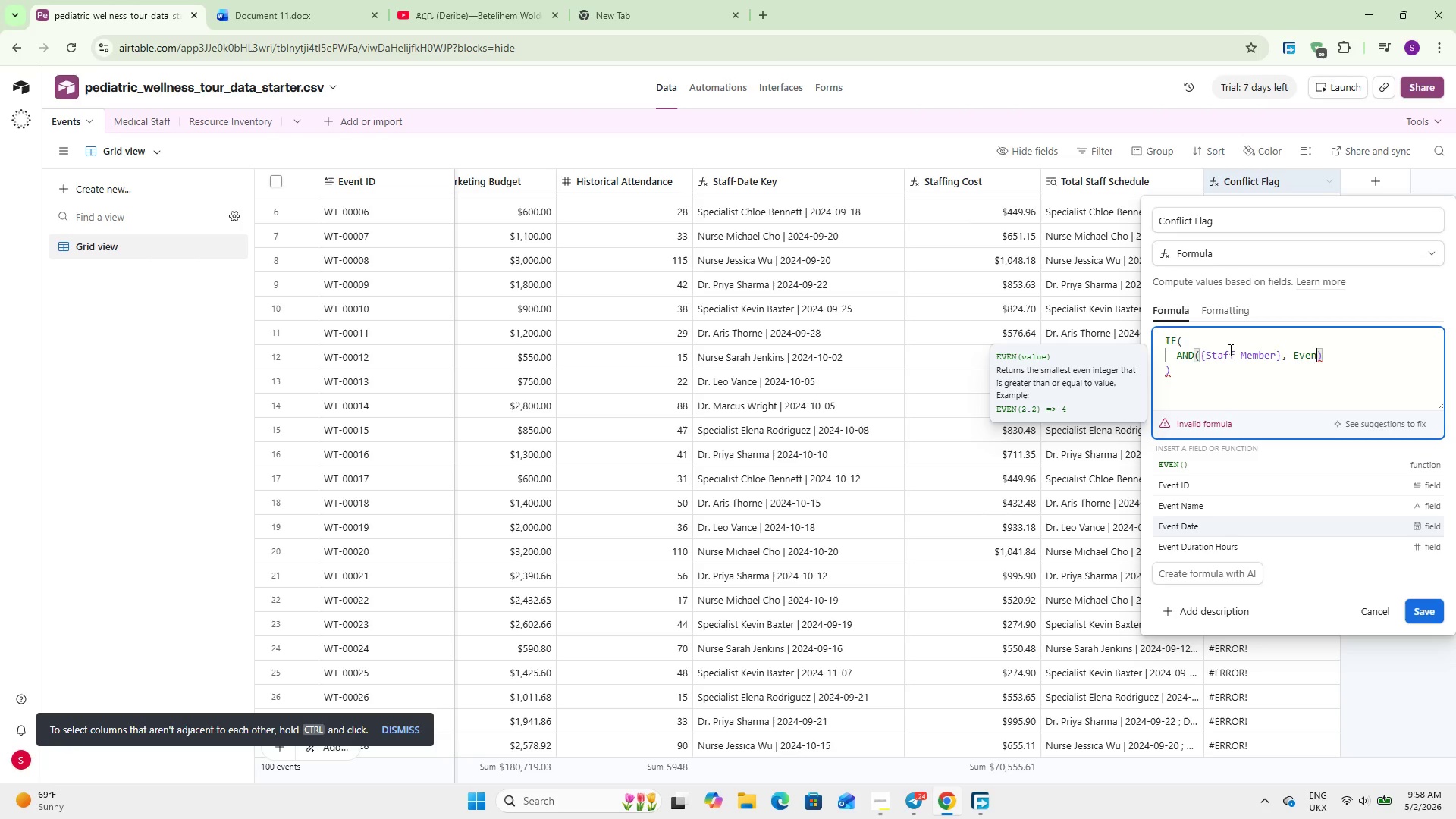 
key(ArrowDown)
 